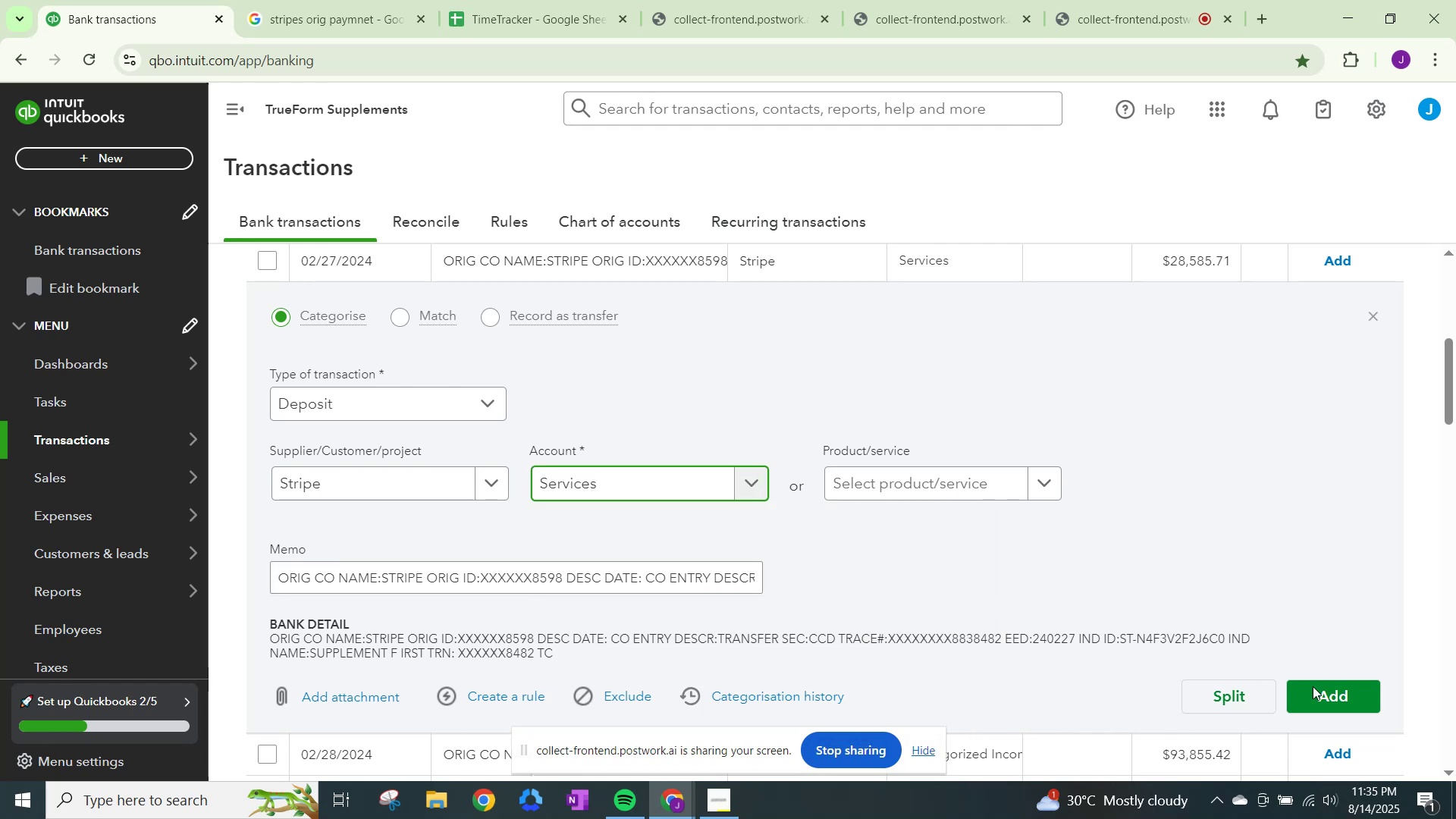 
left_click([1338, 696])
 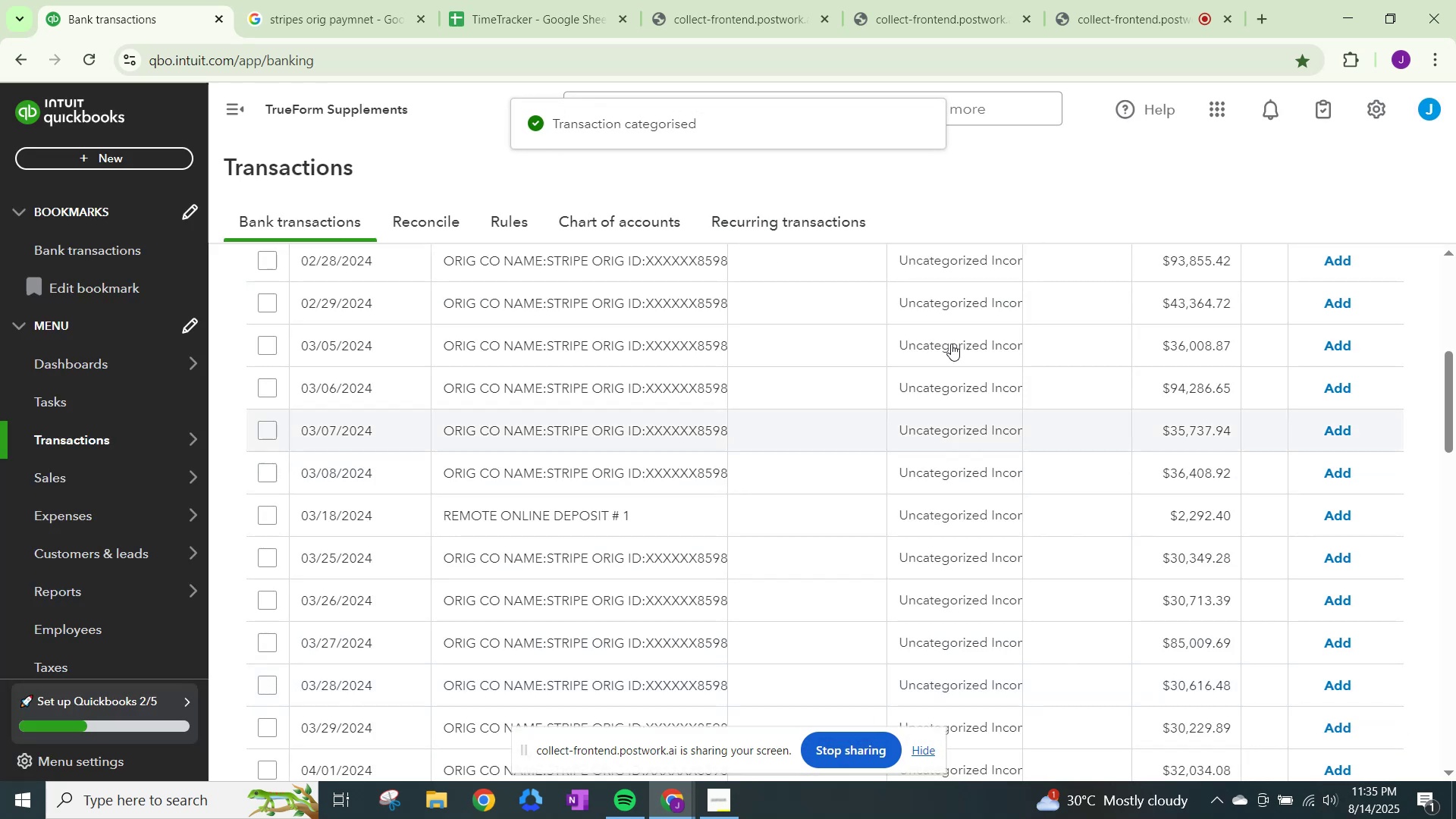 
left_click([932, 245])
 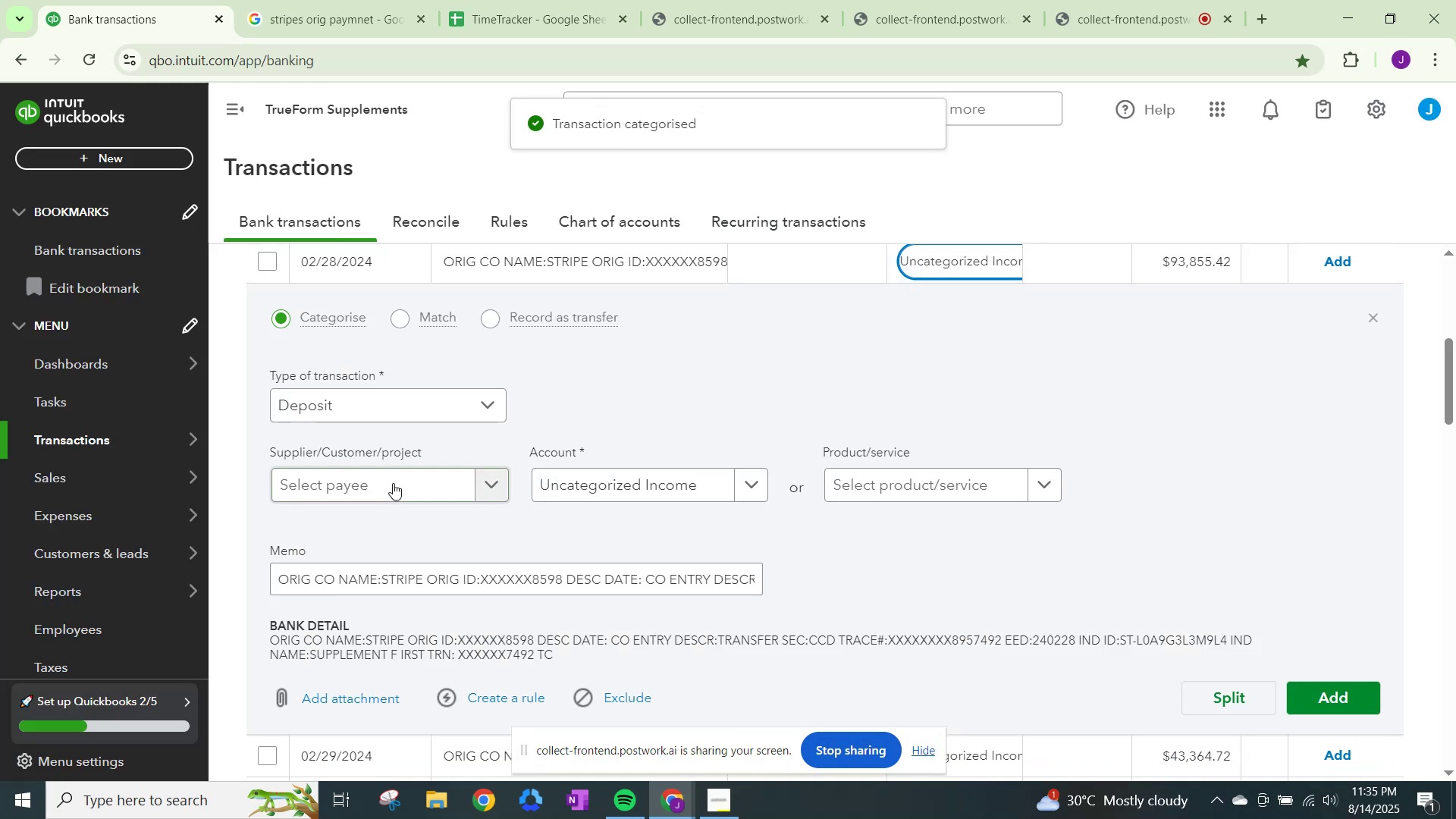 
left_click([400, 488])
 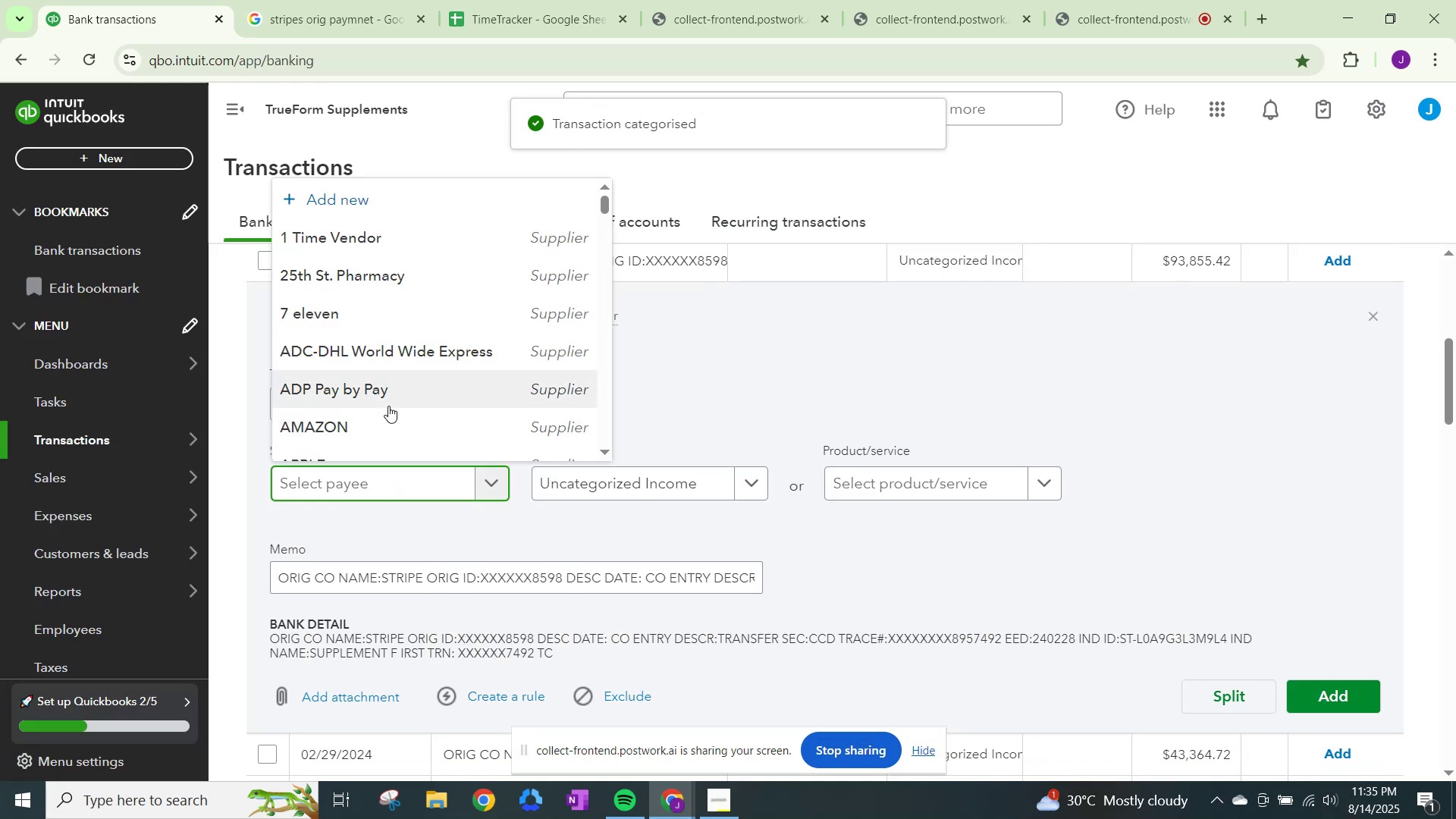 
key(Control+V)
 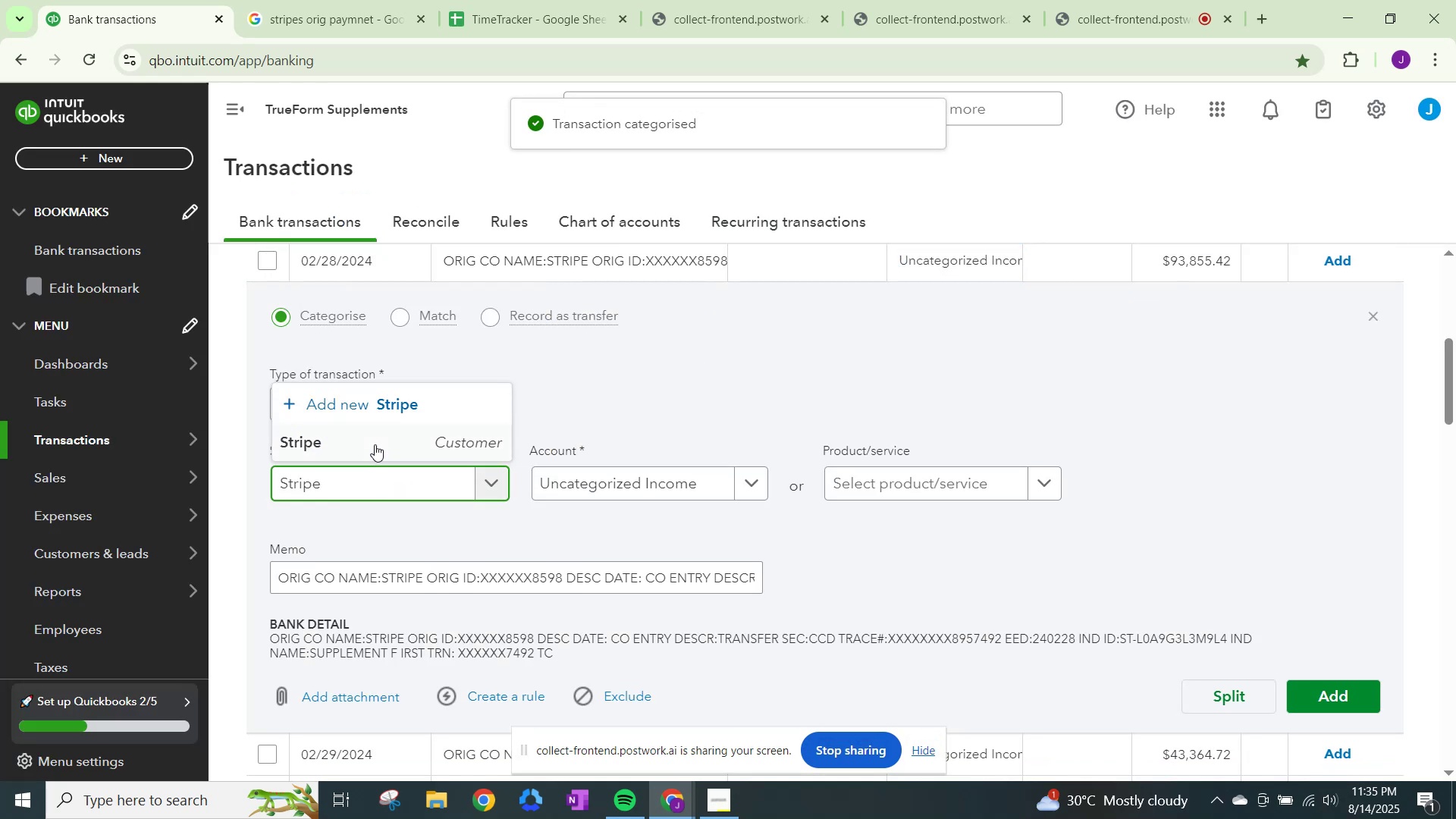 
left_click([375, 444])
 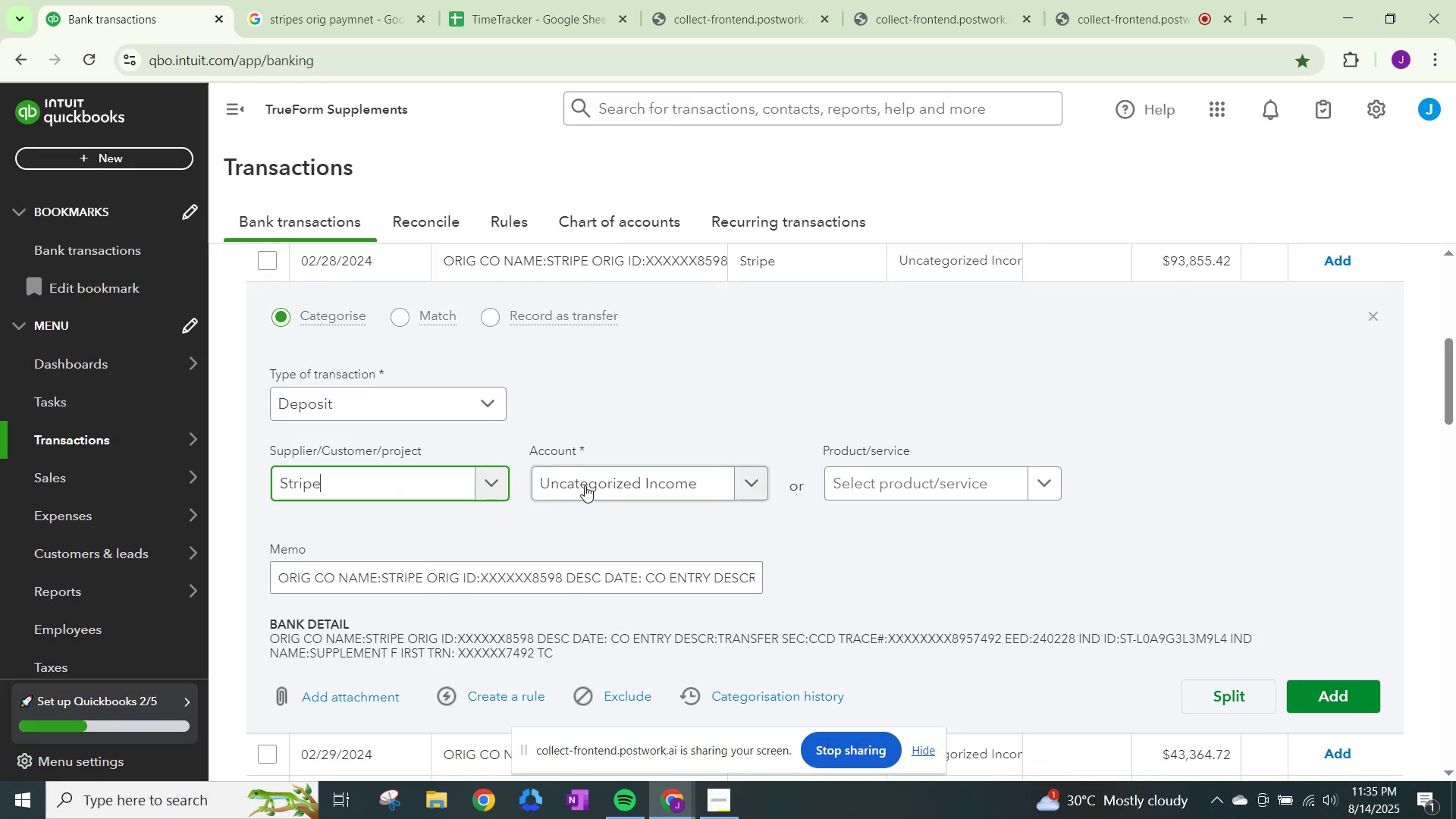 
left_click([585, 485])
 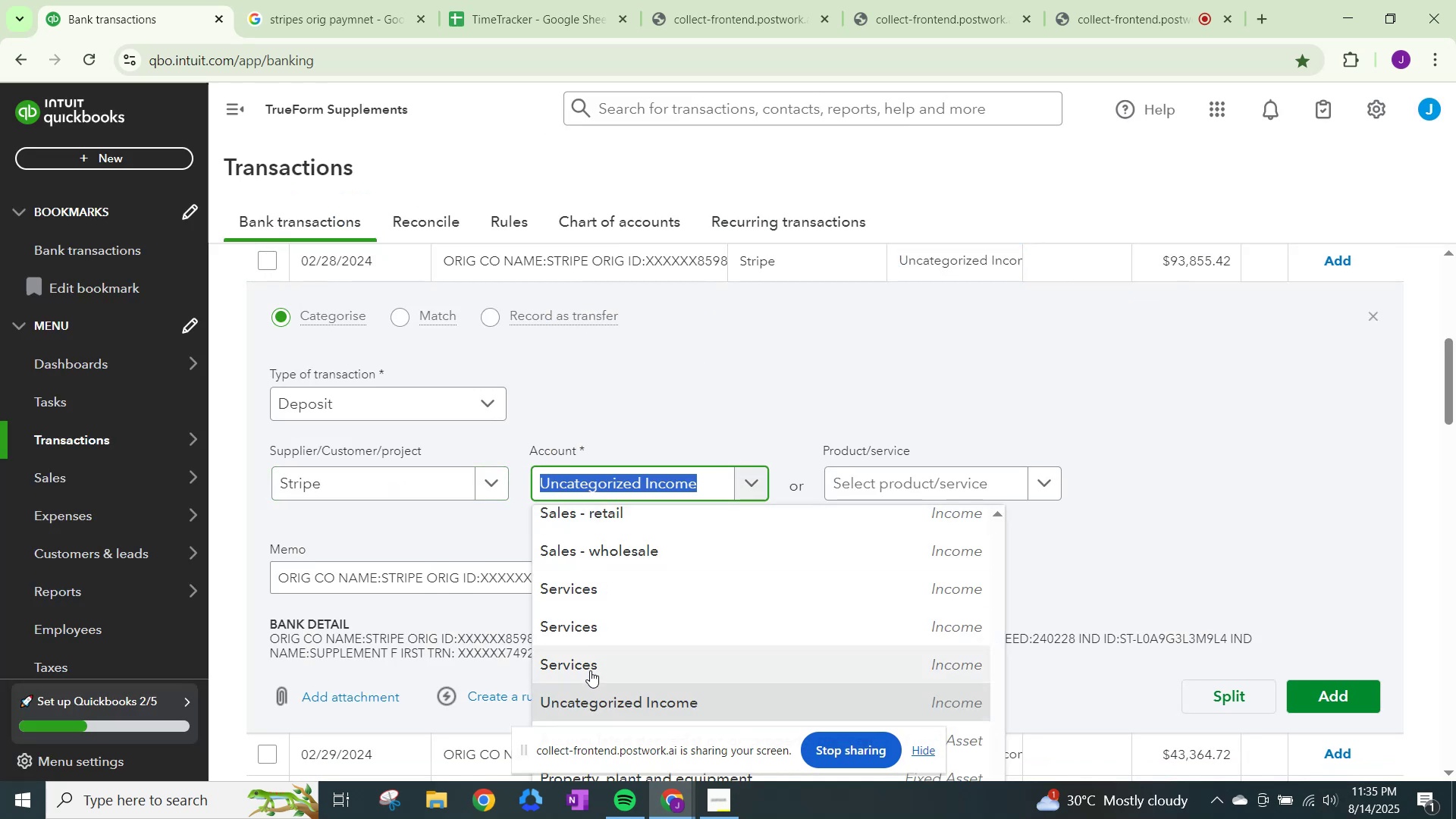 
left_click([594, 670])
 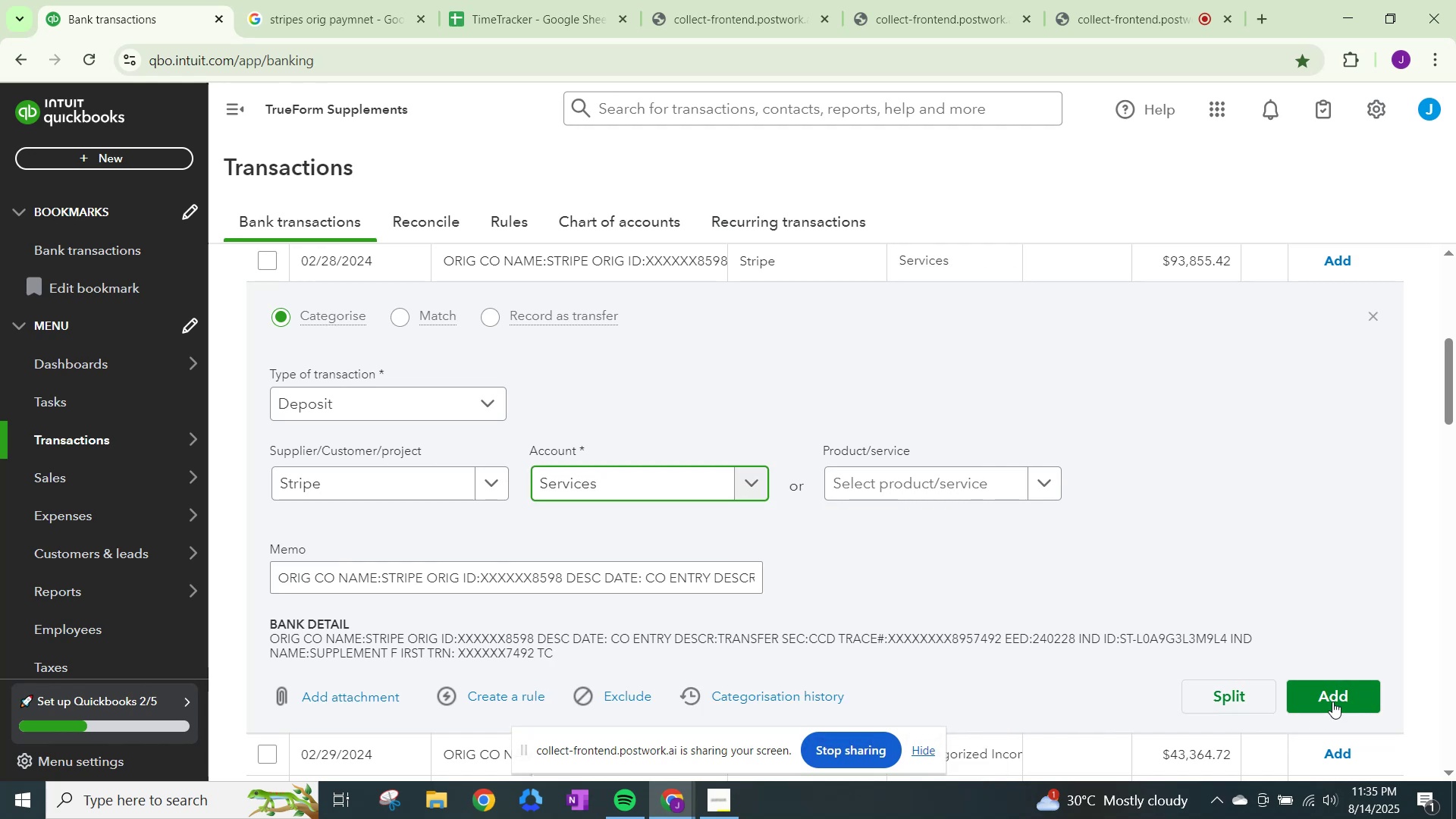 
left_click([1332, 700])
 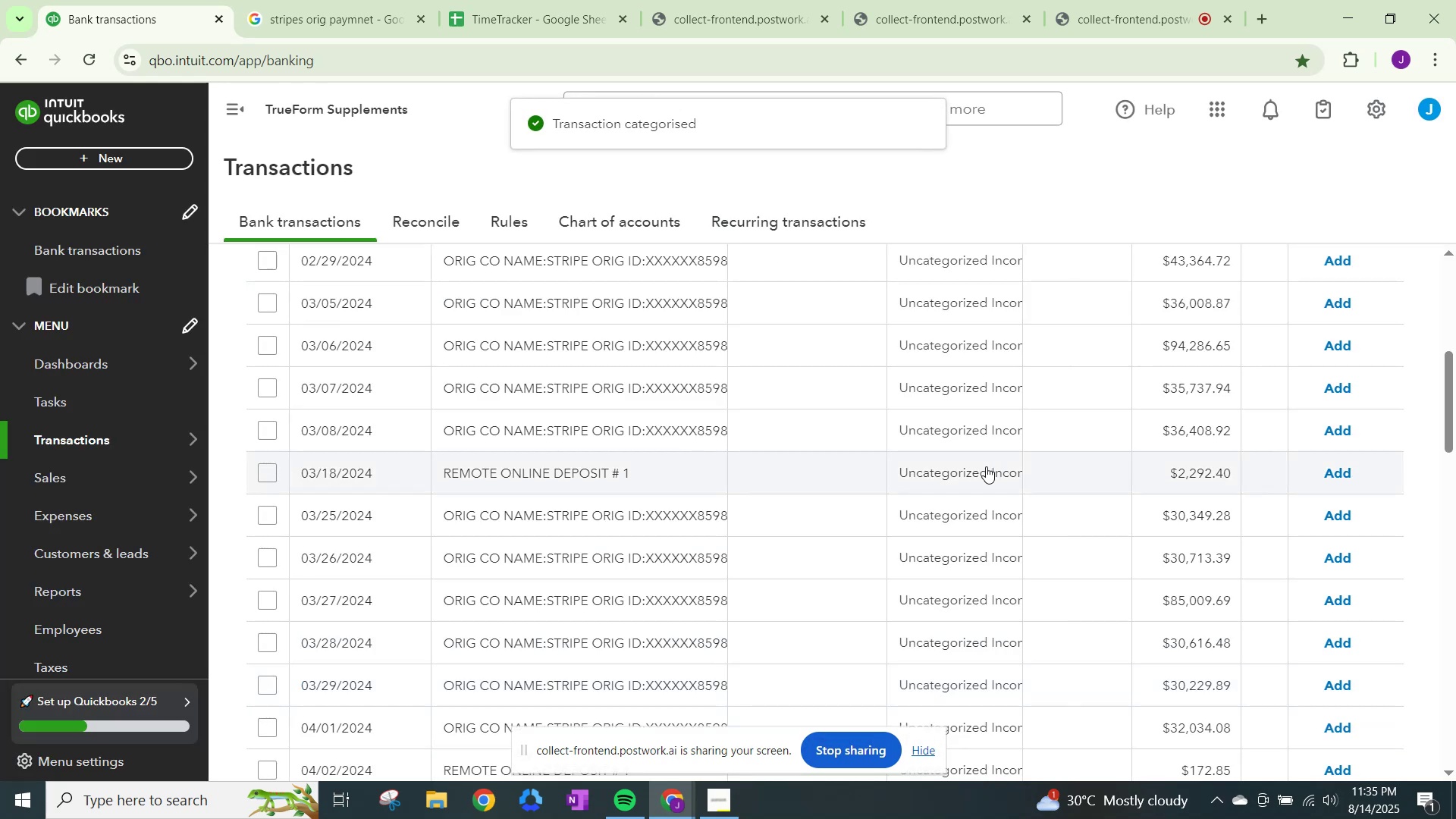 
left_click([951, 519])
 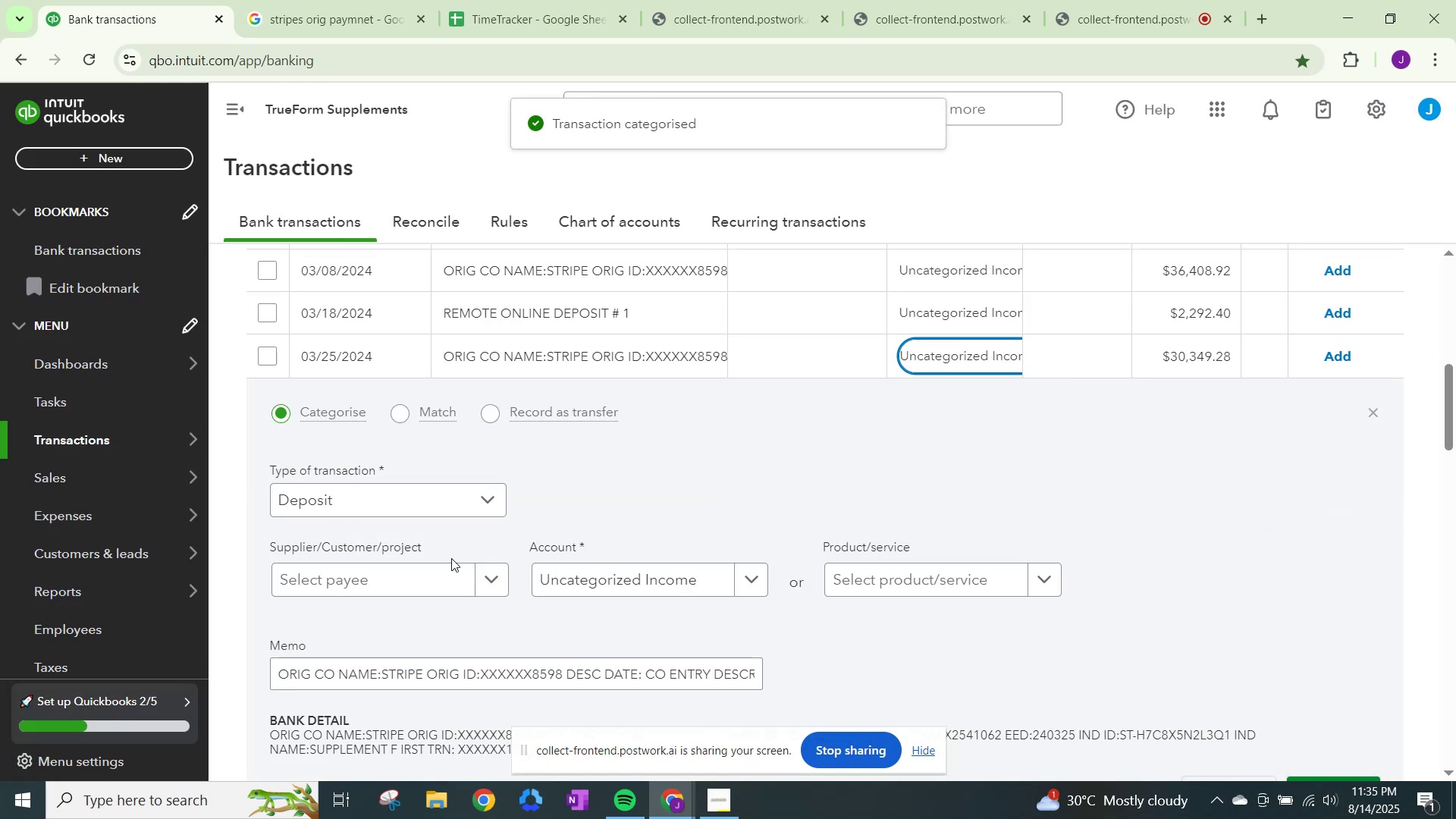 
left_click([413, 567])
 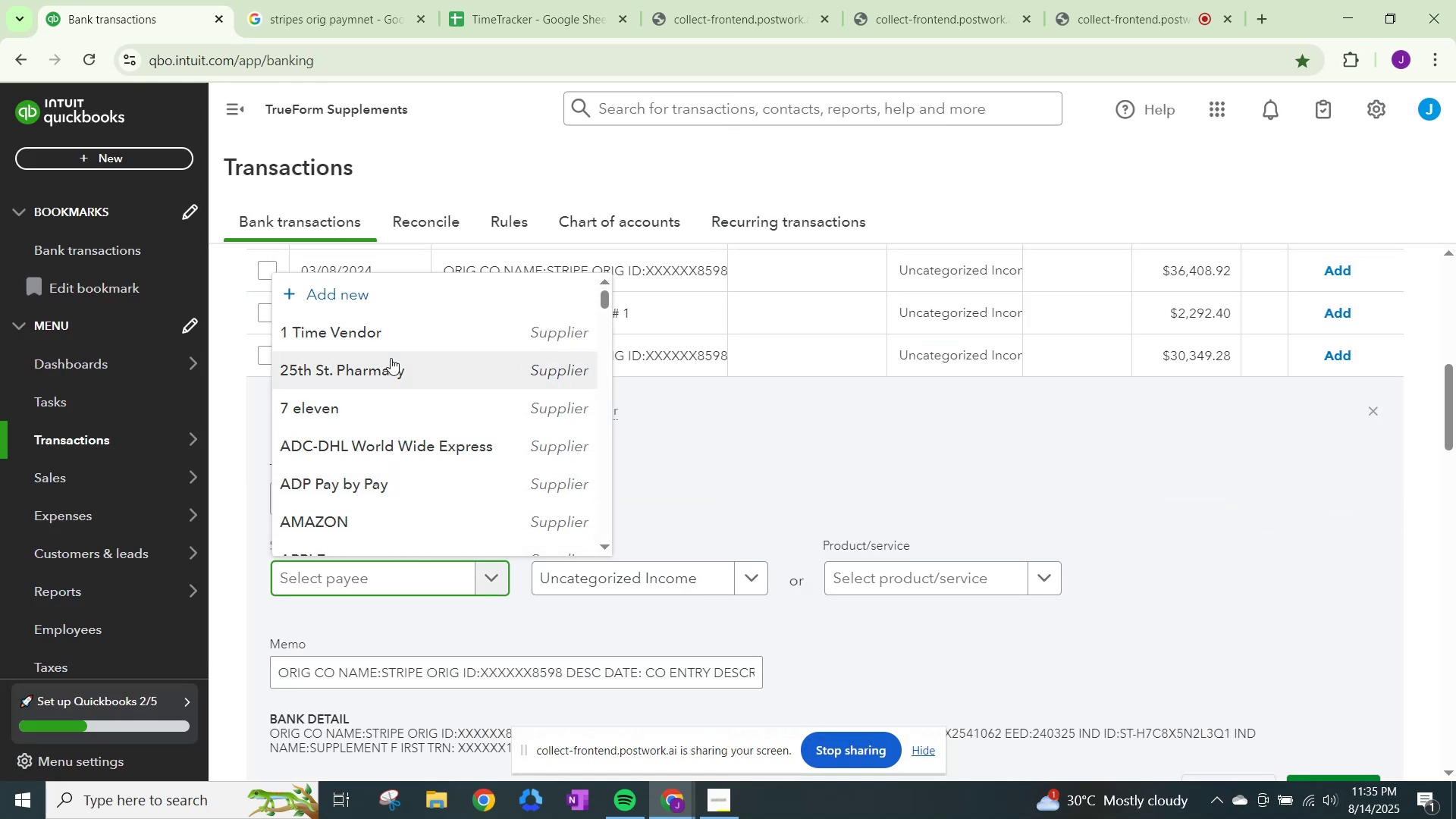 
scroll: coordinate [362, 521], scroll_direction: down, amount: 1.0
 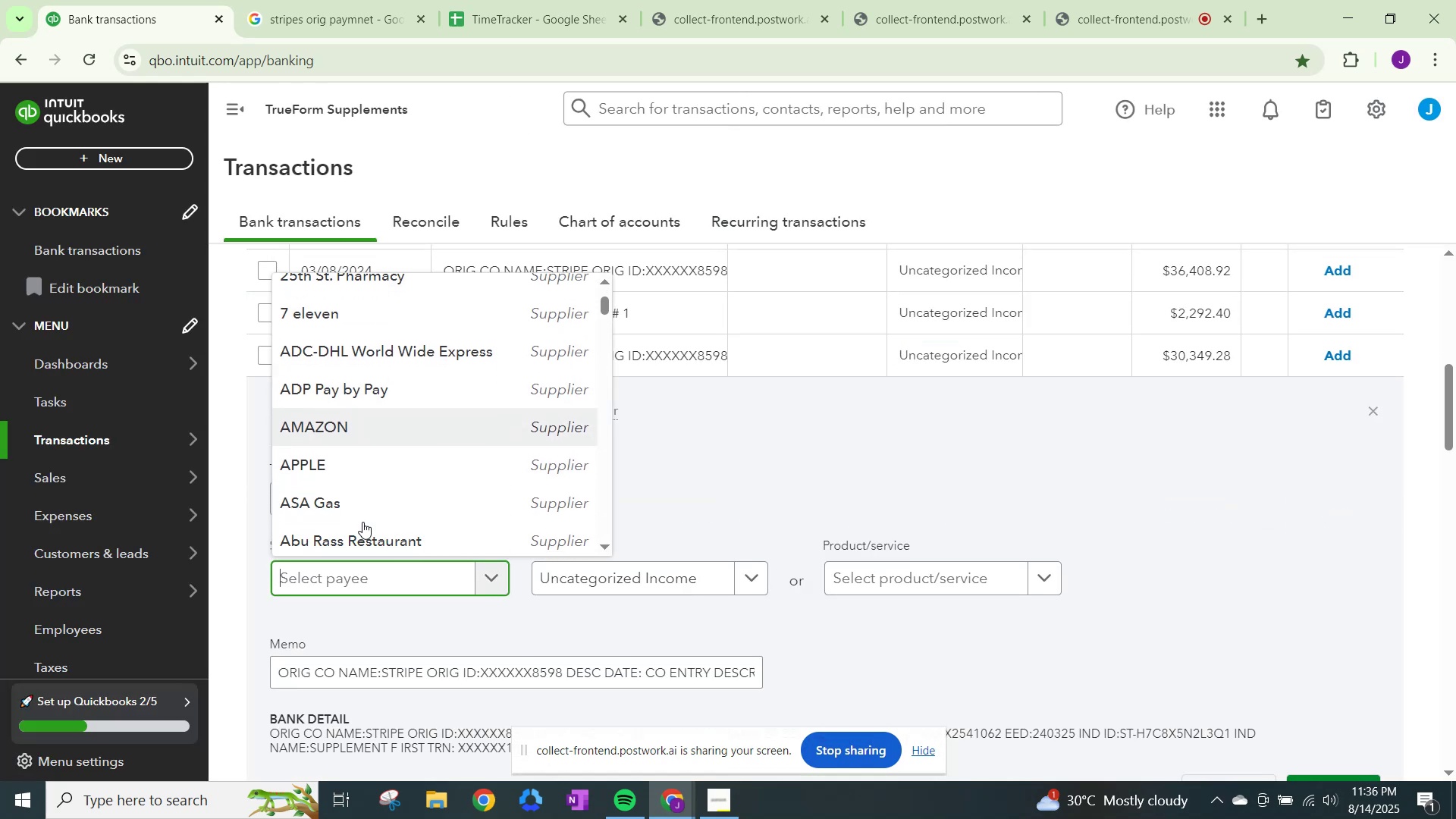 
key(Control+ControlLeft)
 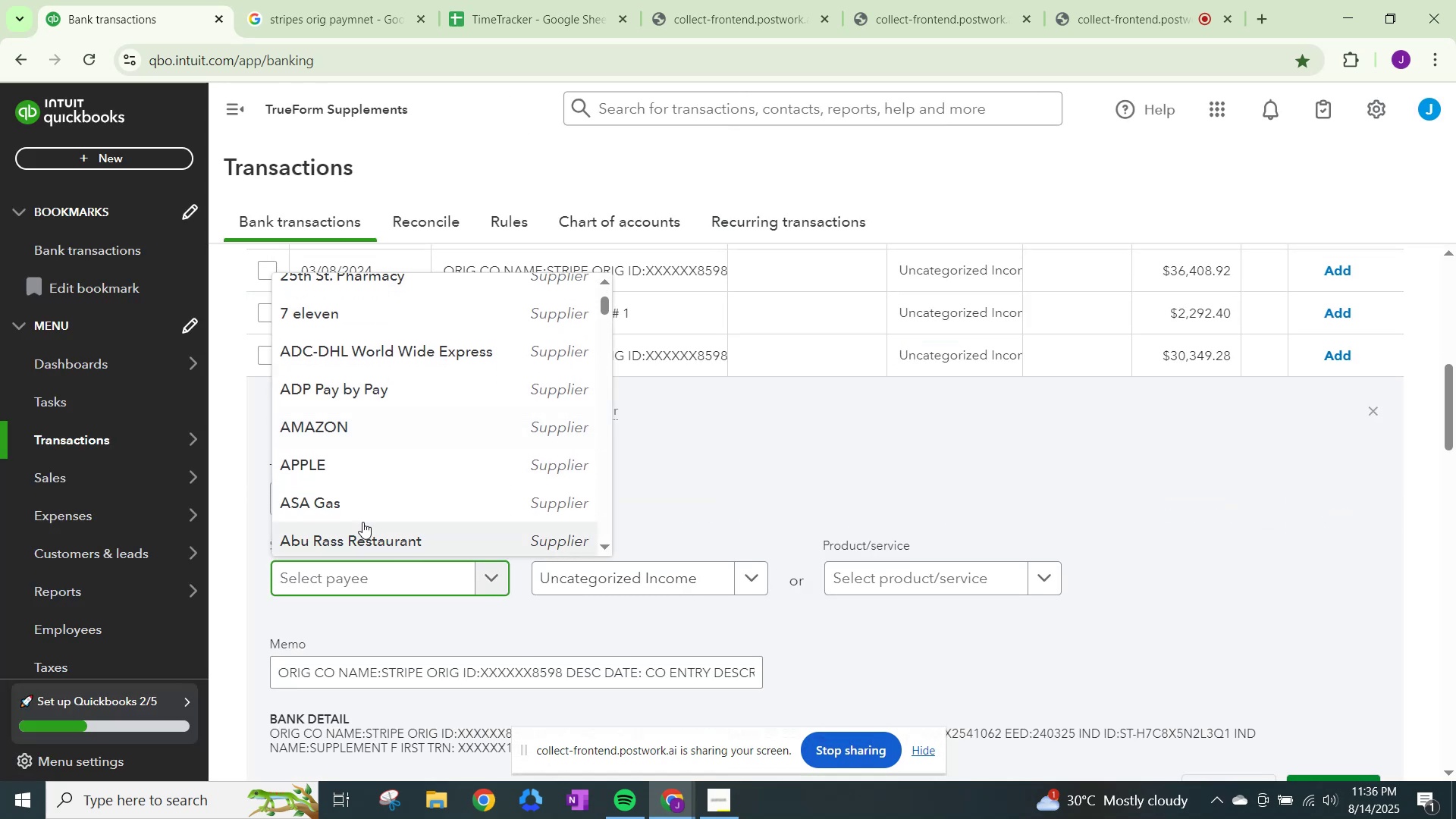 
key(Control+V)
 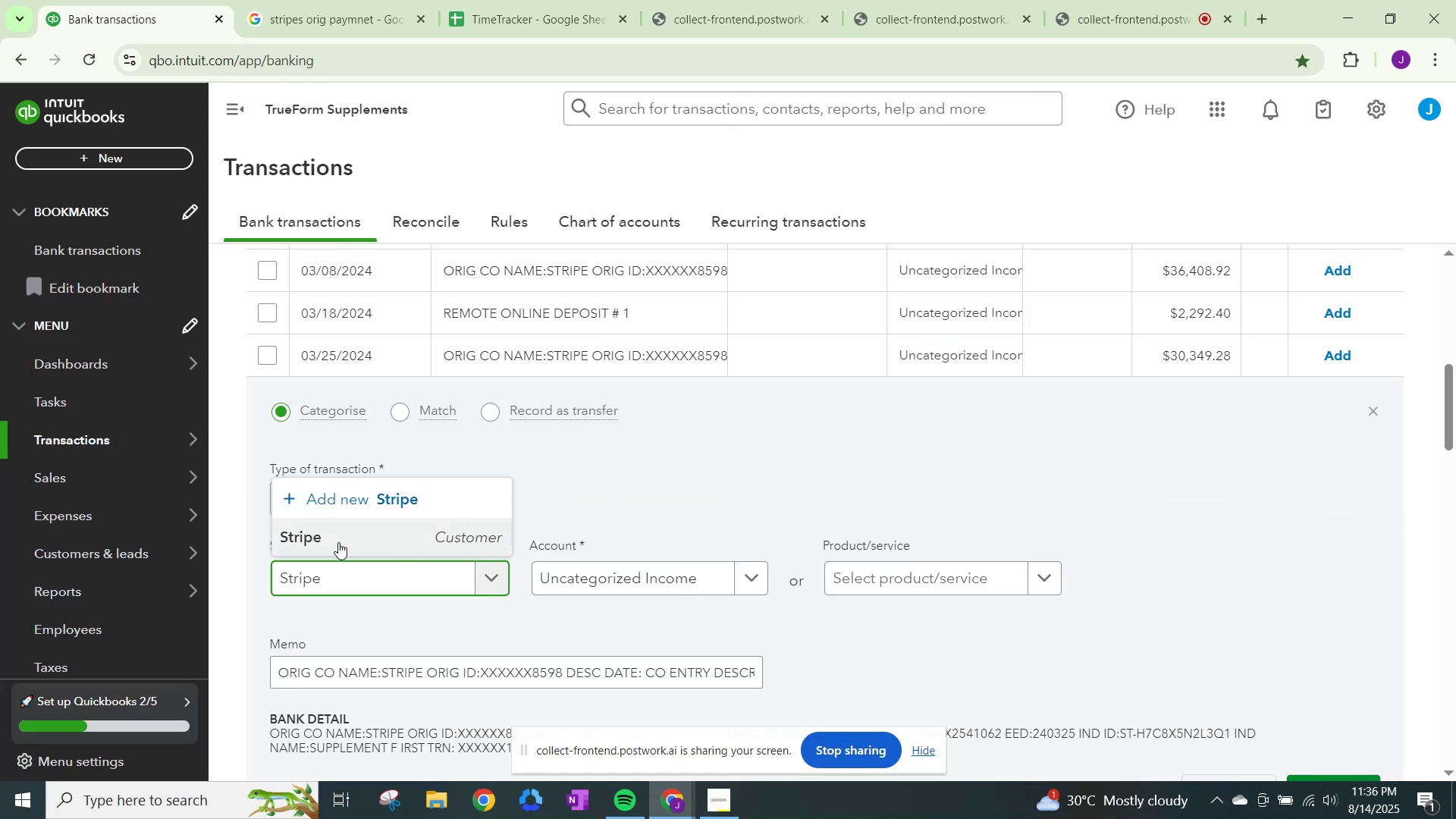 
left_click([340, 543])
 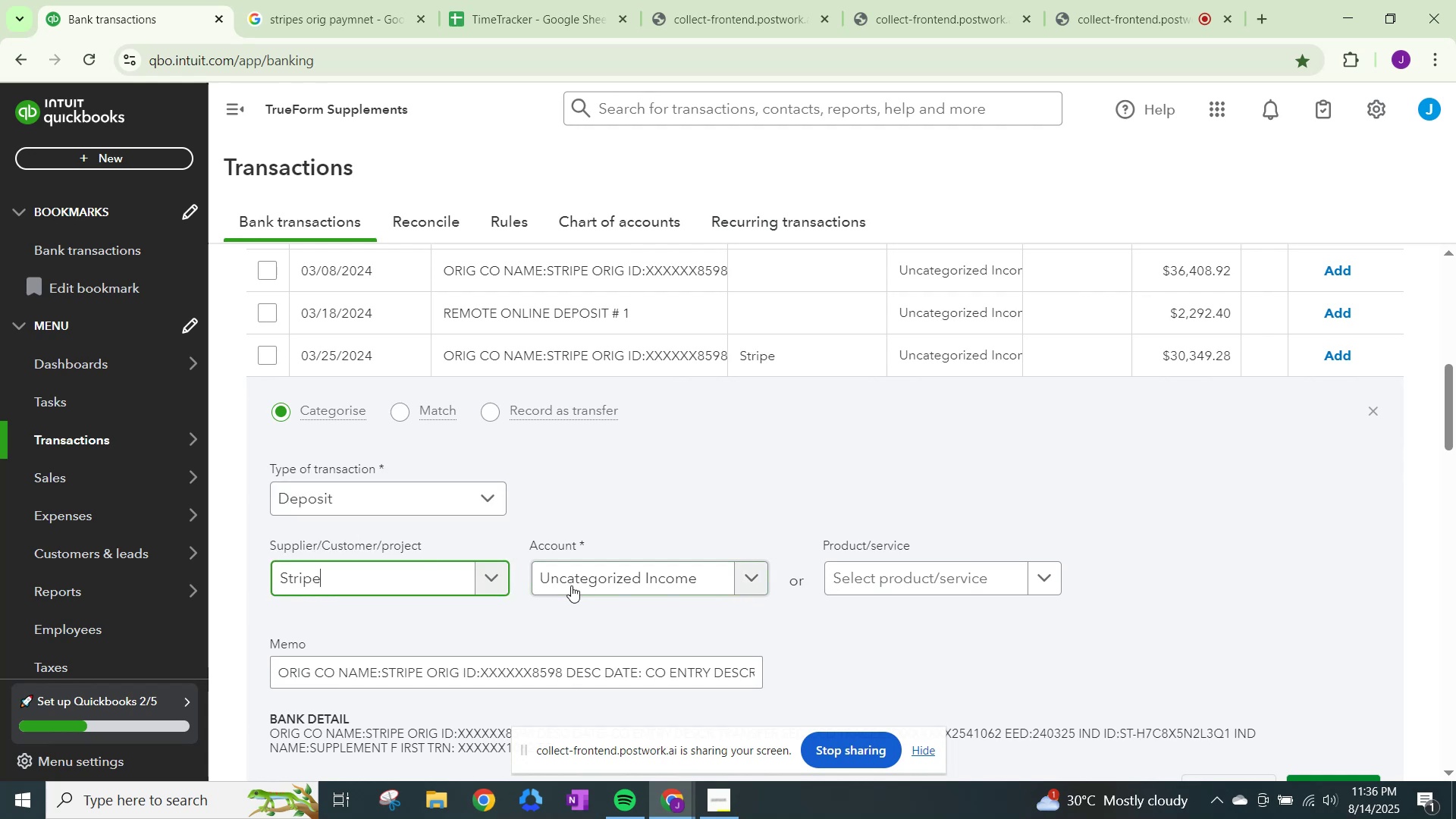 
left_click([572, 586])
 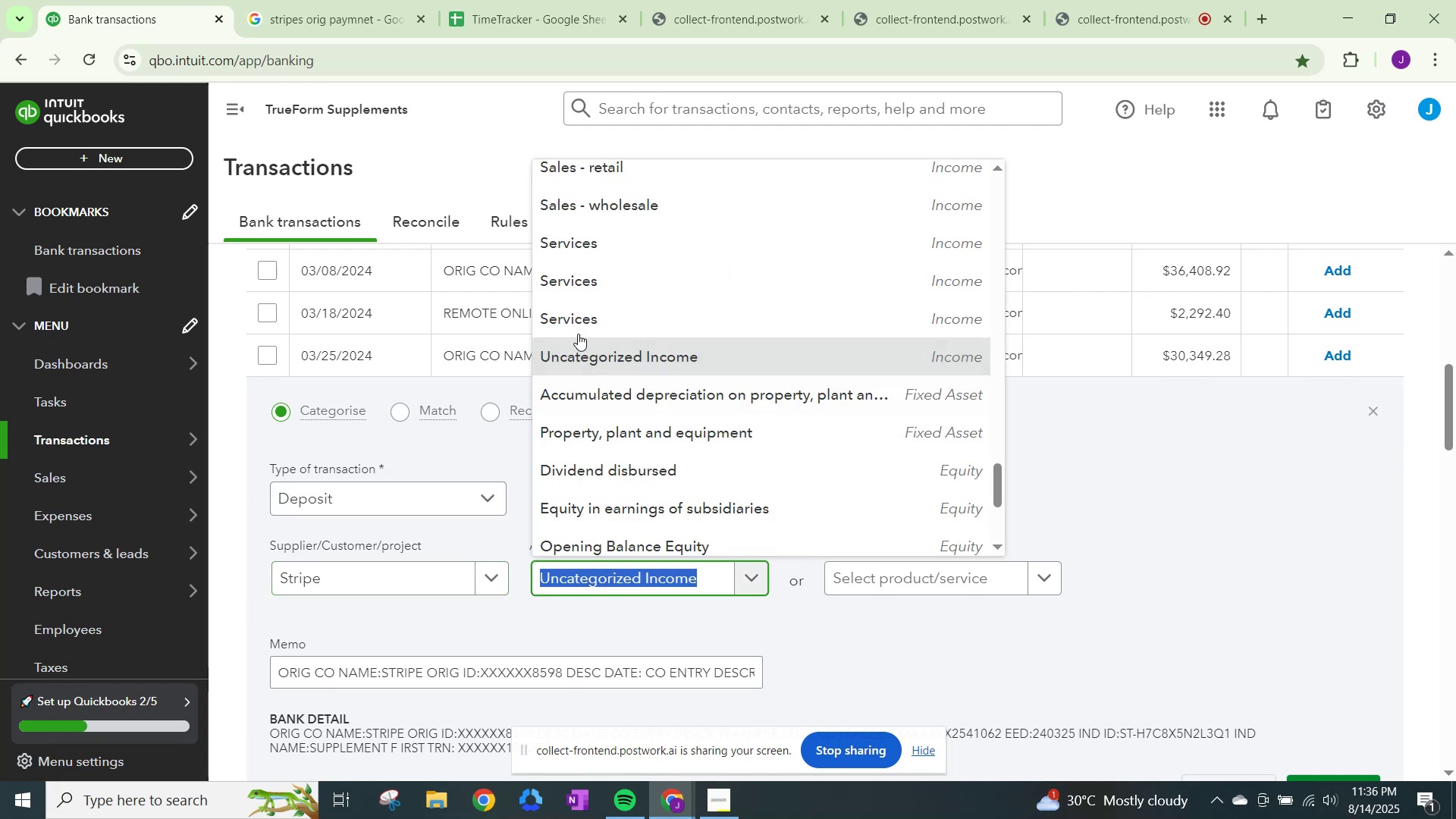 
left_click([584, 315])
 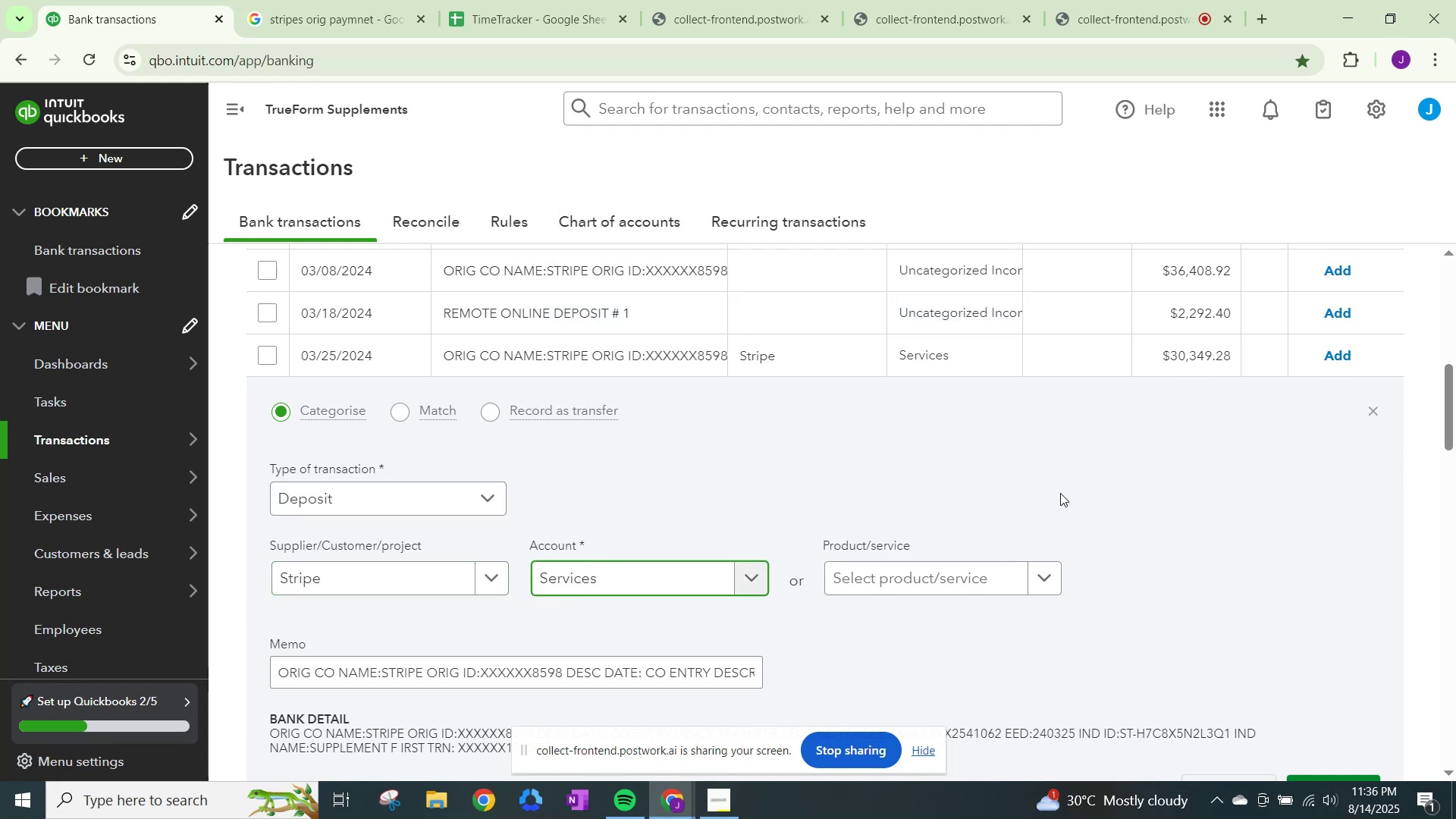 
scroll: coordinate [1203, 595], scroll_direction: down, amount: 2.0
 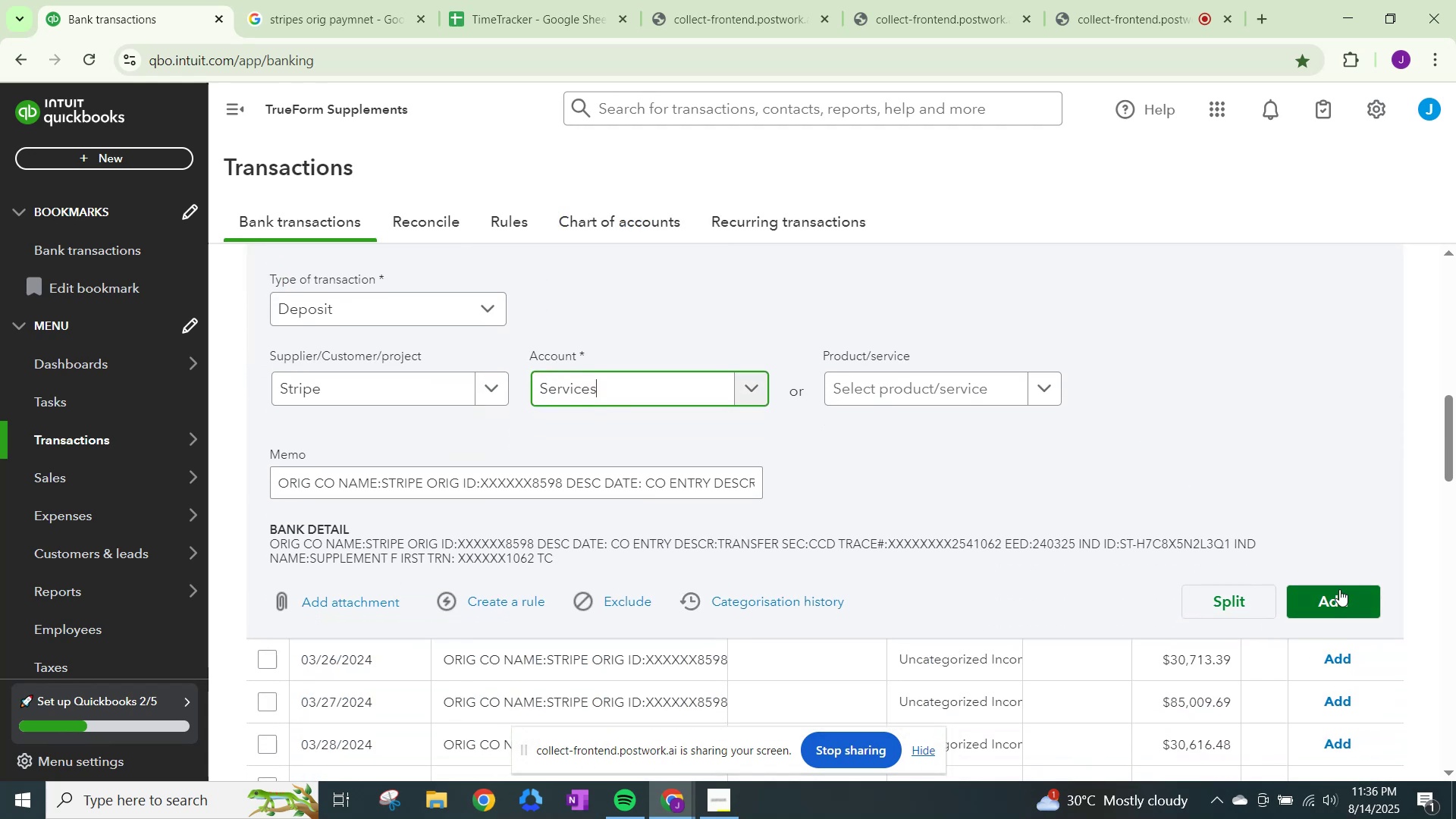 
left_click([1339, 589])
 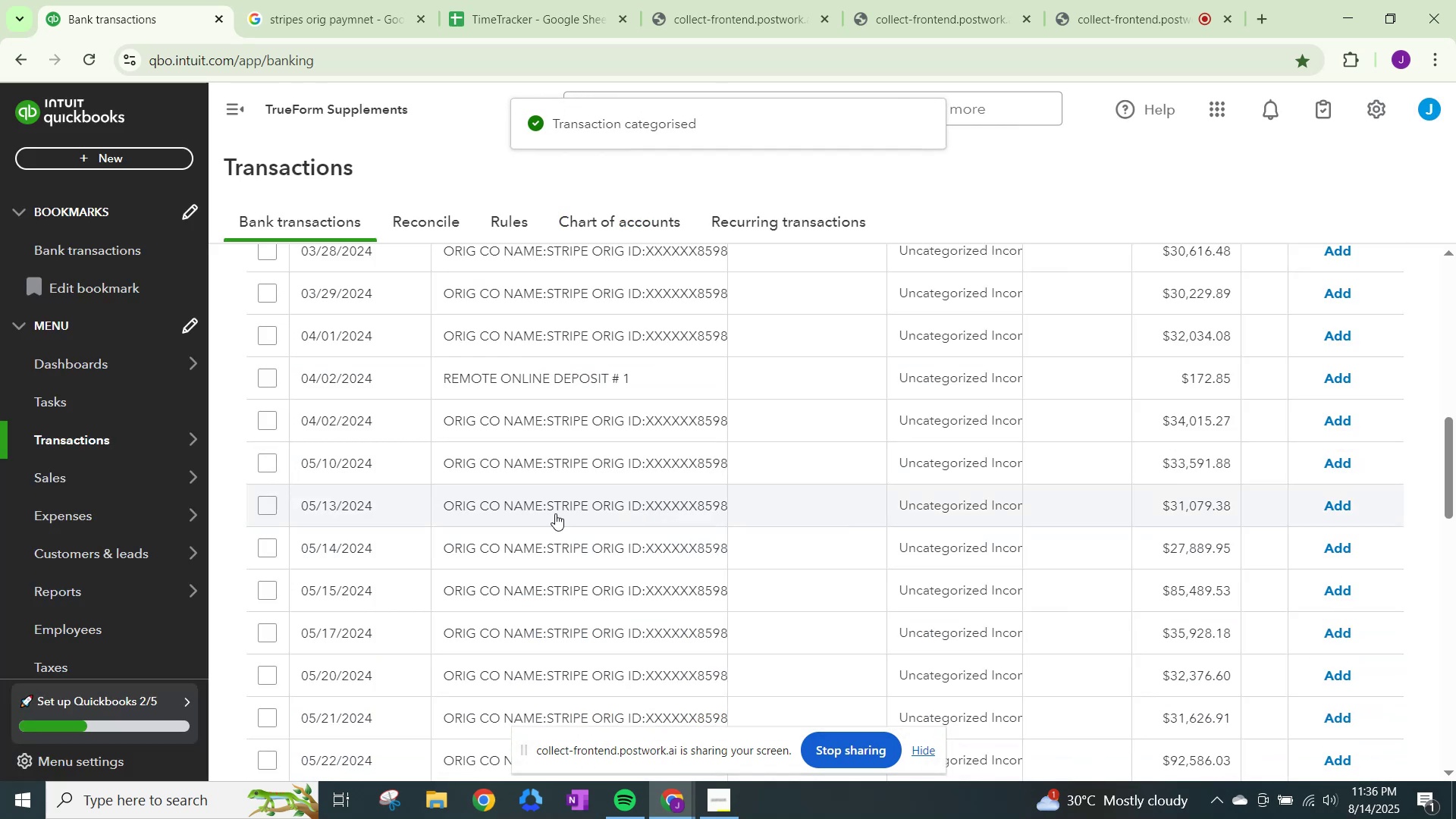 
scroll: coordinate [555, 513], scroll_direction: down, amount: 2.0
 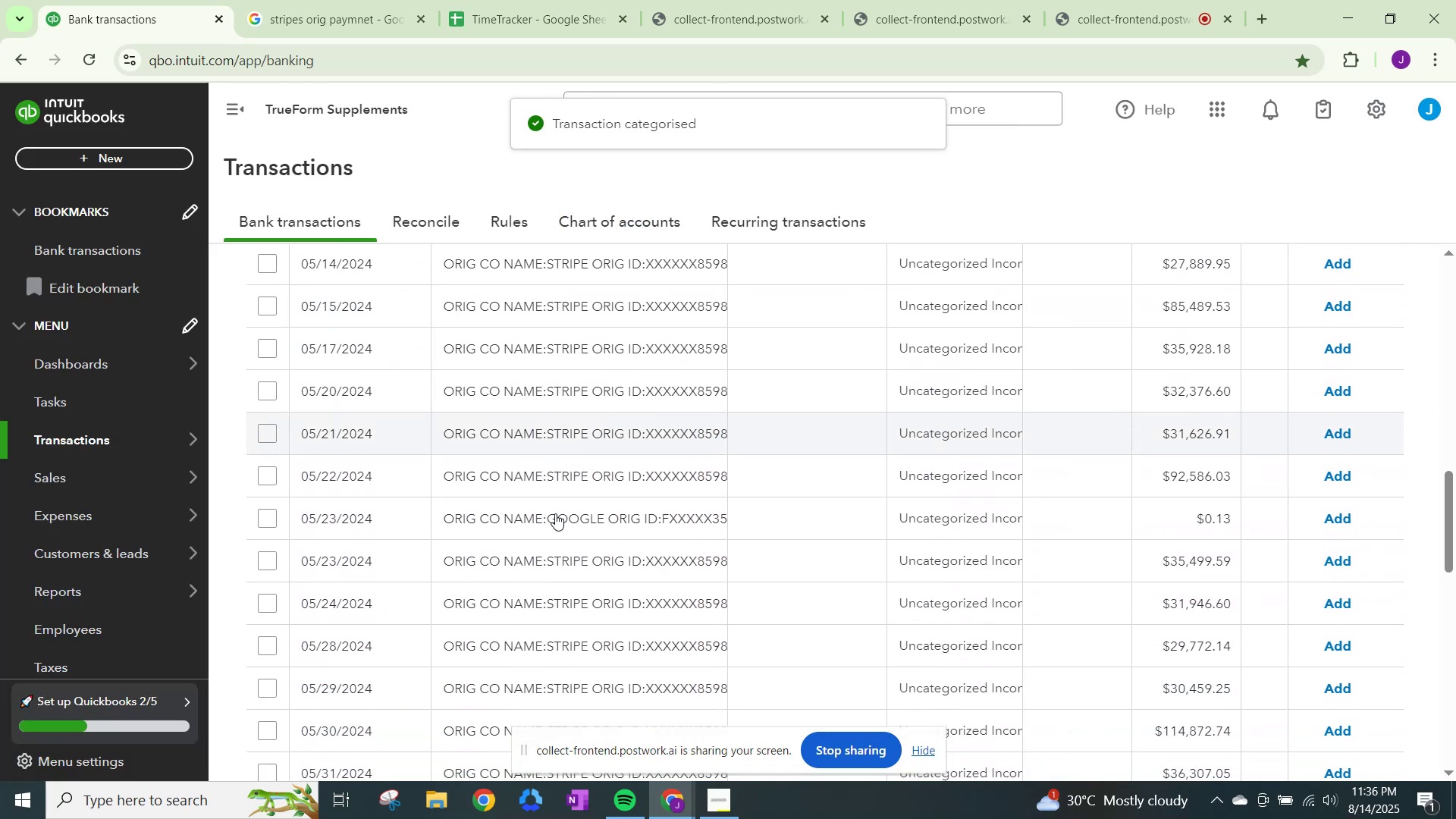 
scroll: coordinate [555, 513], scroll_direction: up, amount: 12.0
 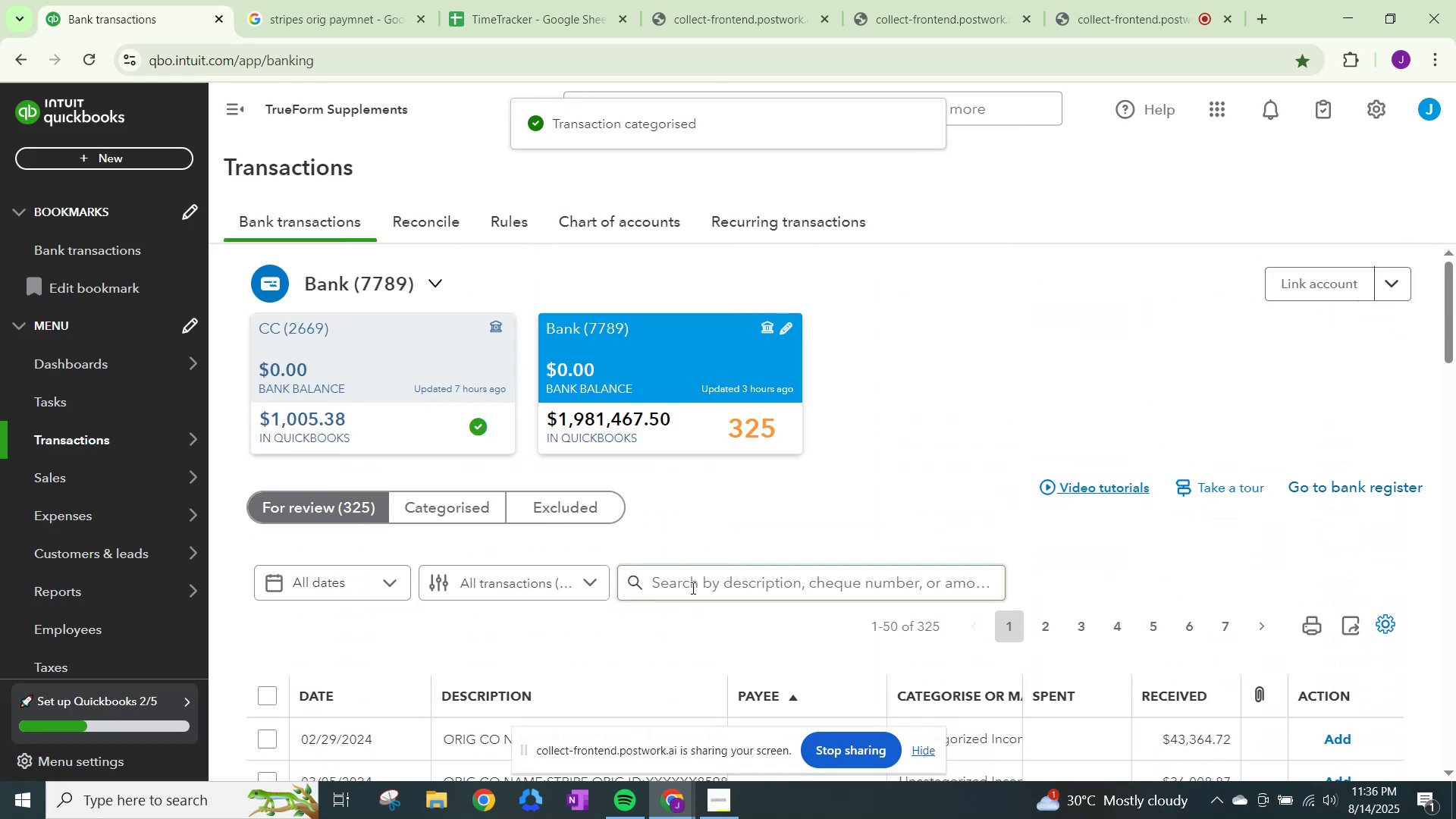 
left_click([713, 579])
 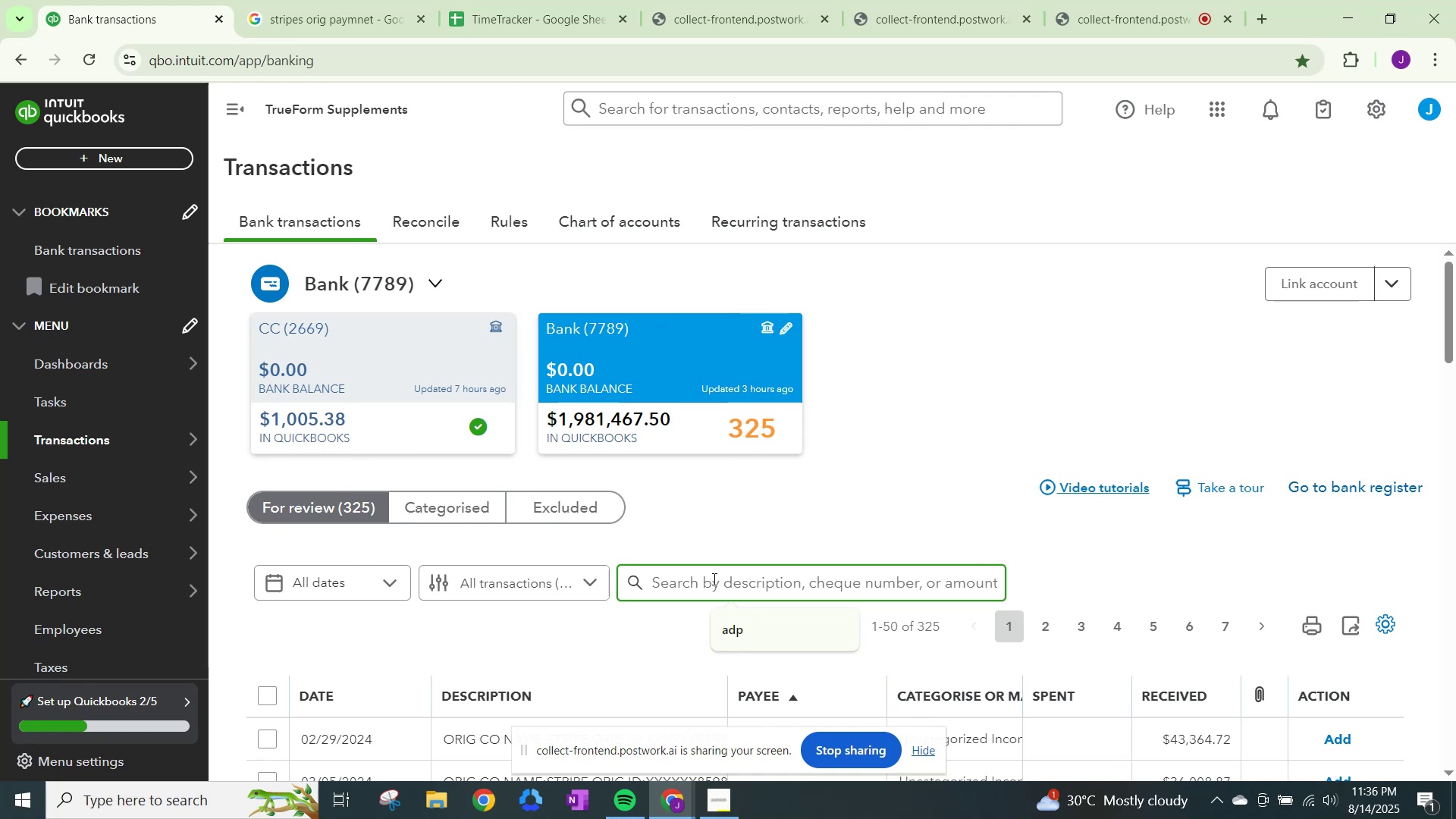 
type(stripe)
 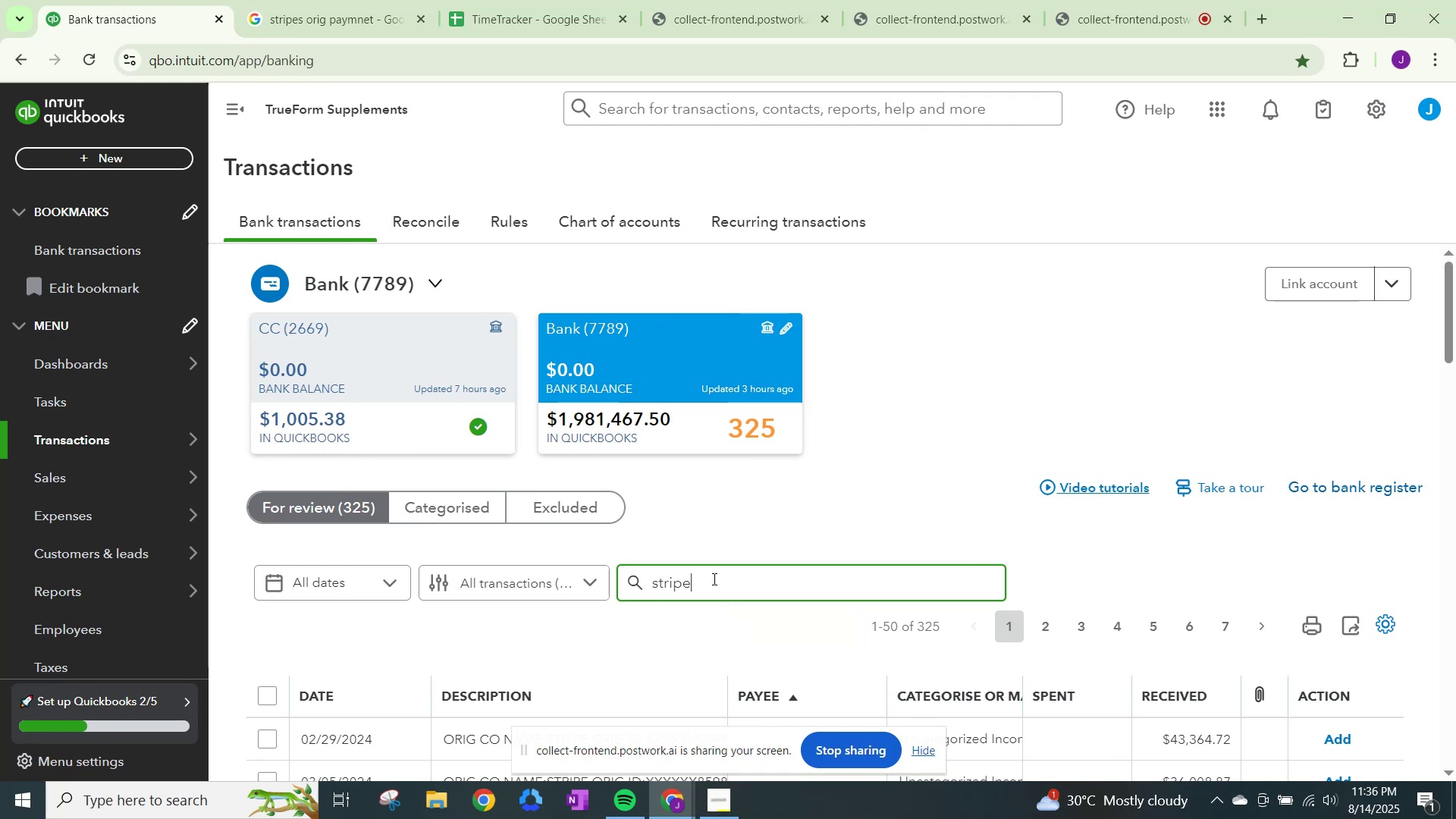 
key(Enter)
 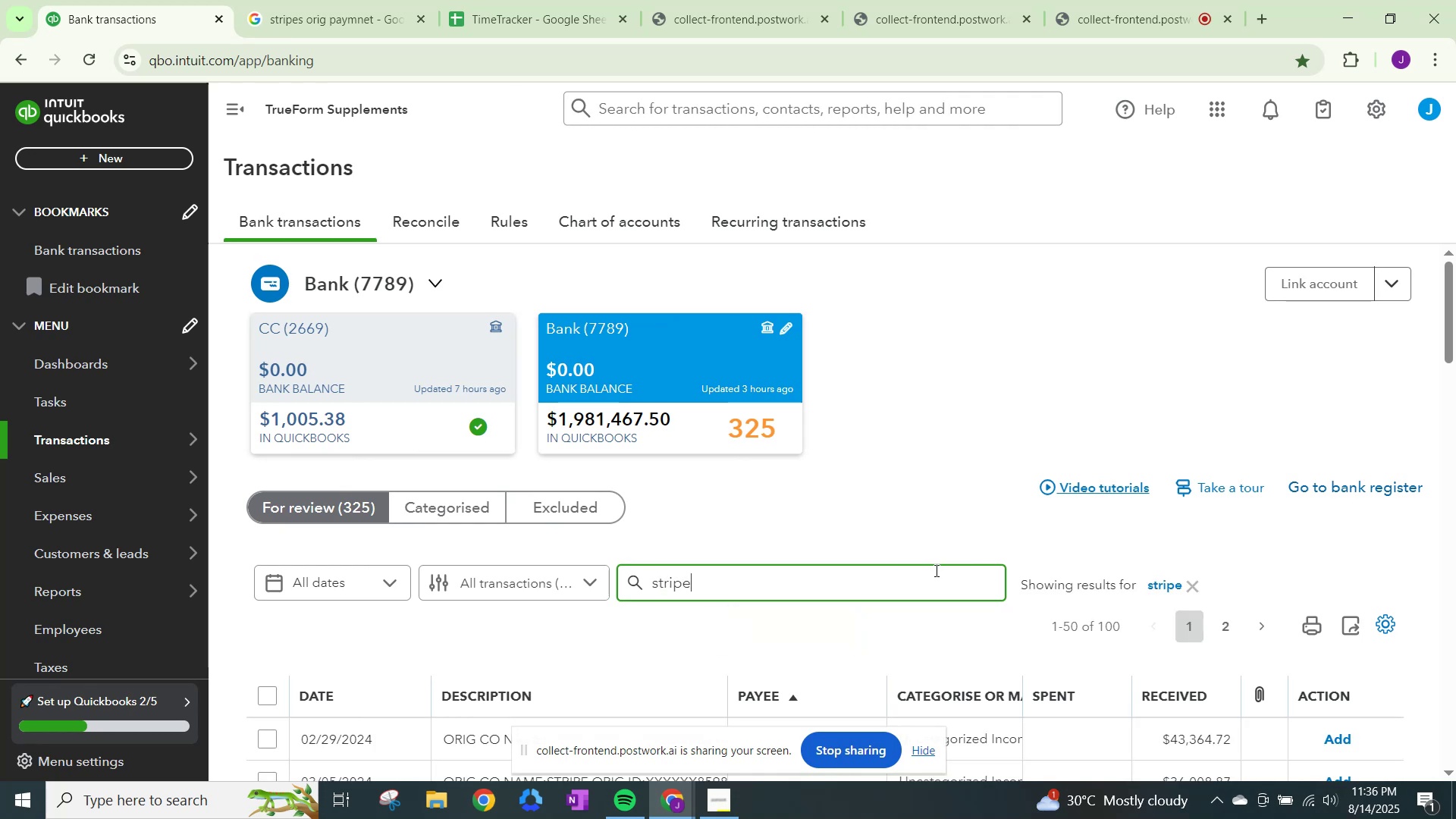 
scroll: coordinate [734, 570], scroll_direction: down, amount: 27.0
 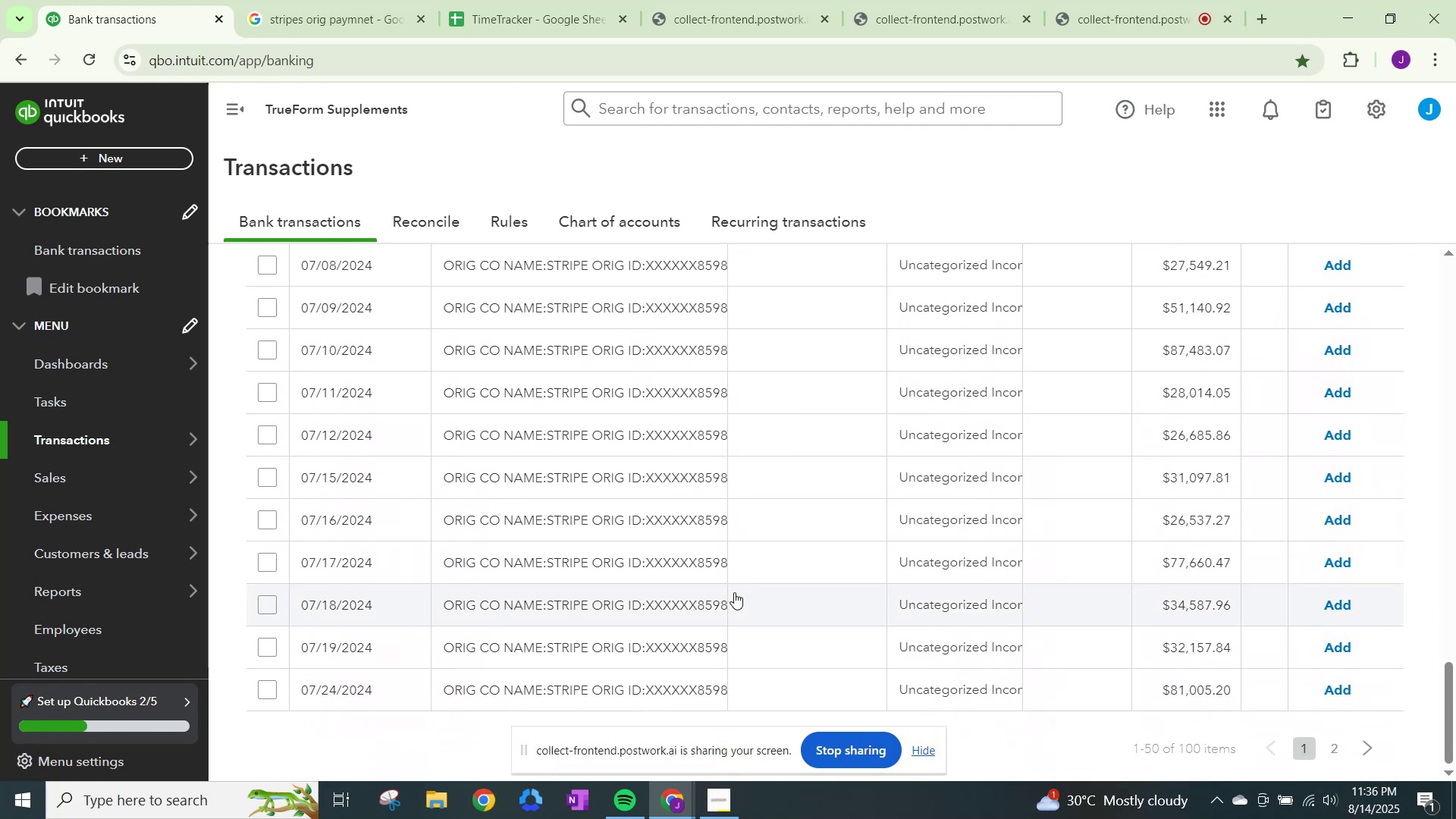 
scroll: coordinate [844, 537], scroll_direction: up, amount: 20.0
 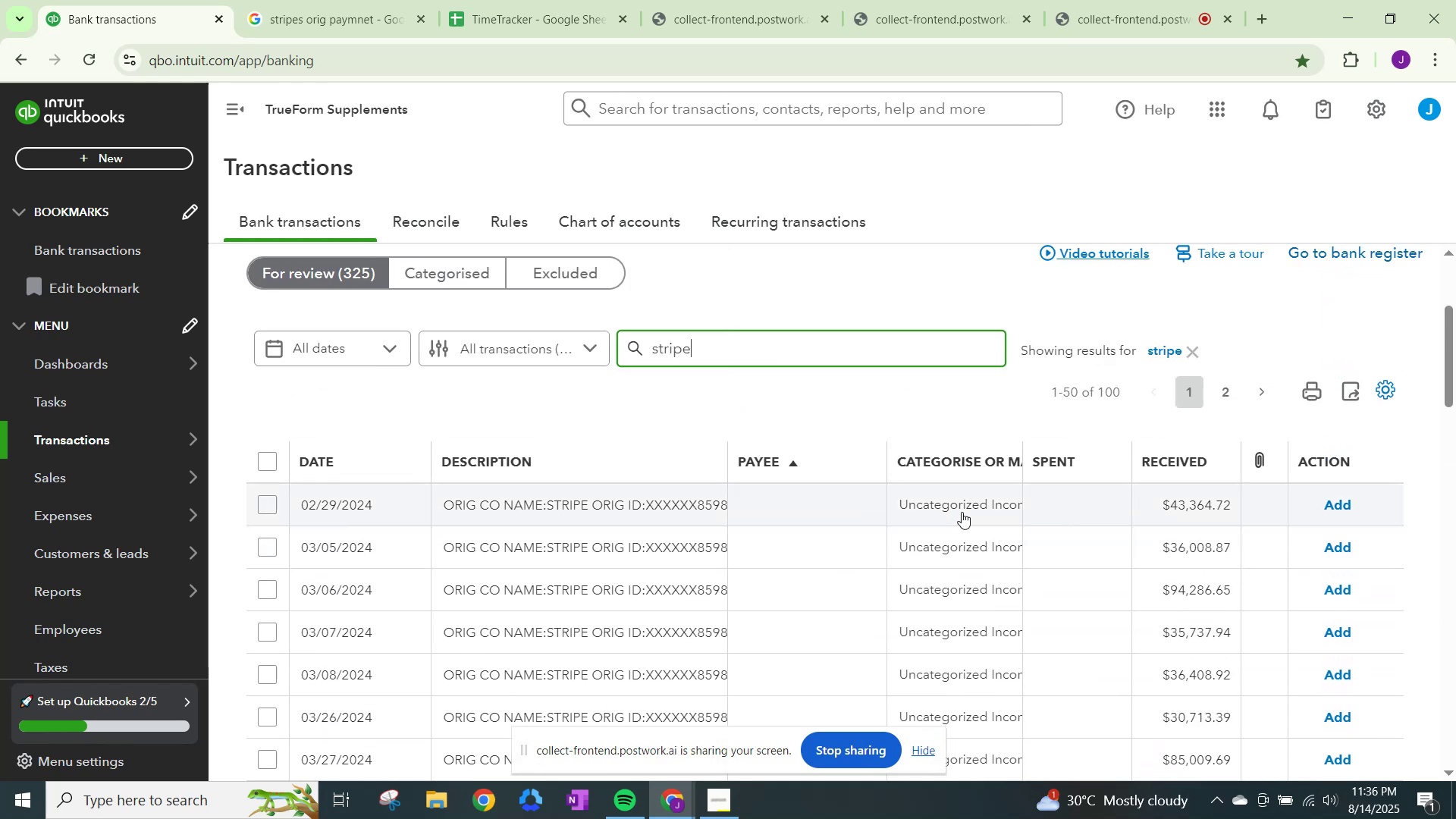 
left_click([965, 500])
 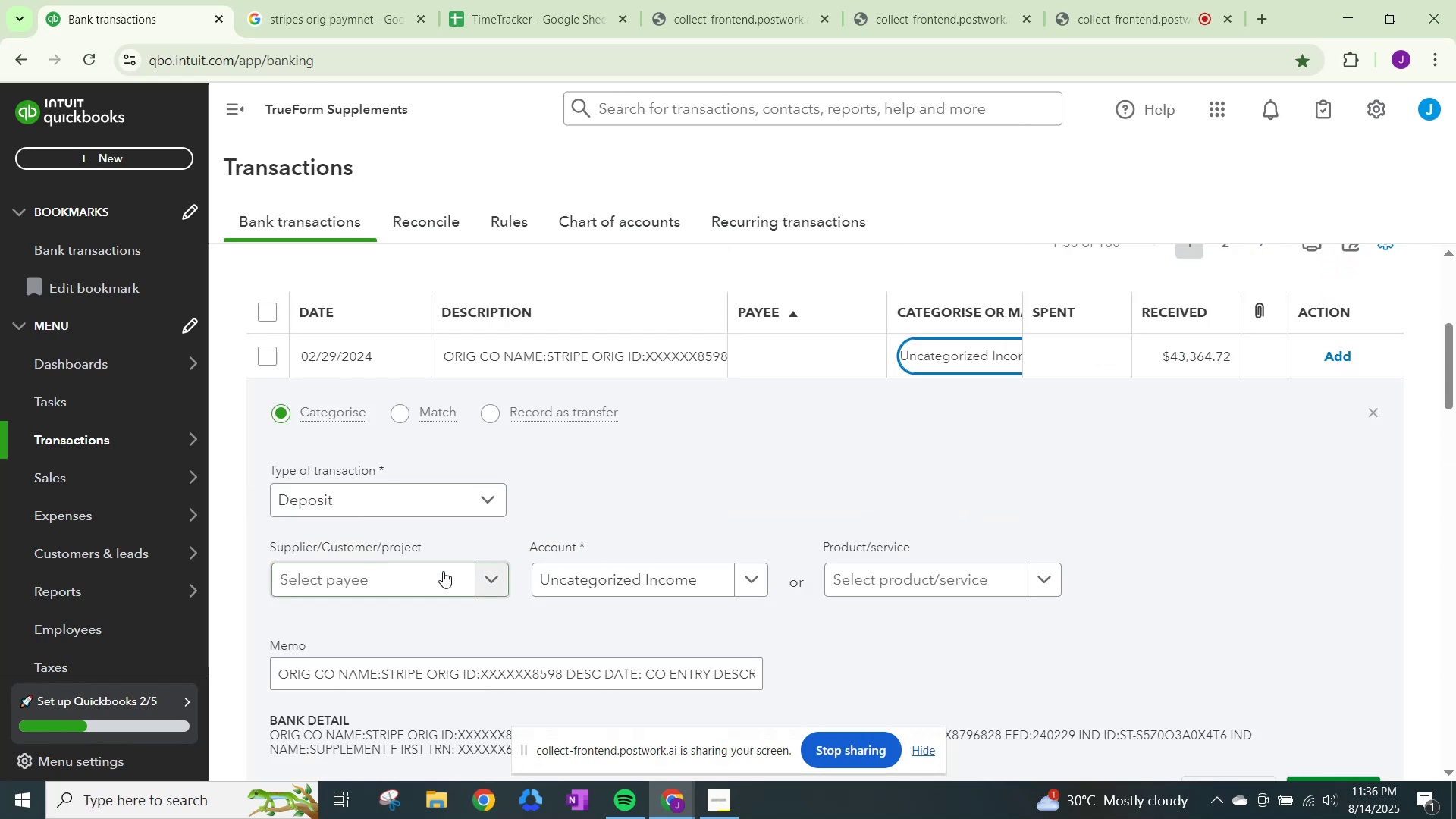 
left_click([447, 571])
 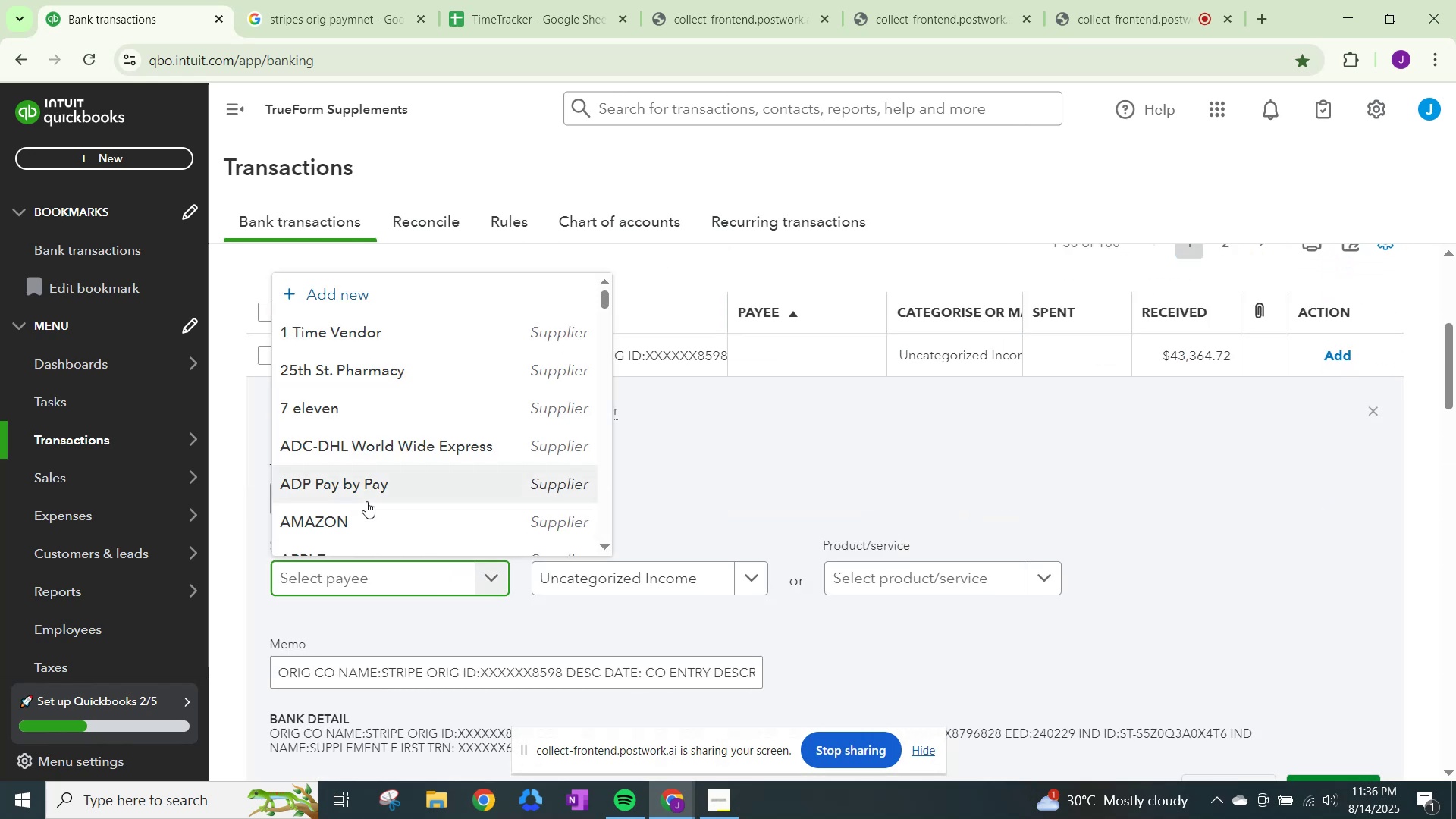 
key(Control+ControlLeft)
 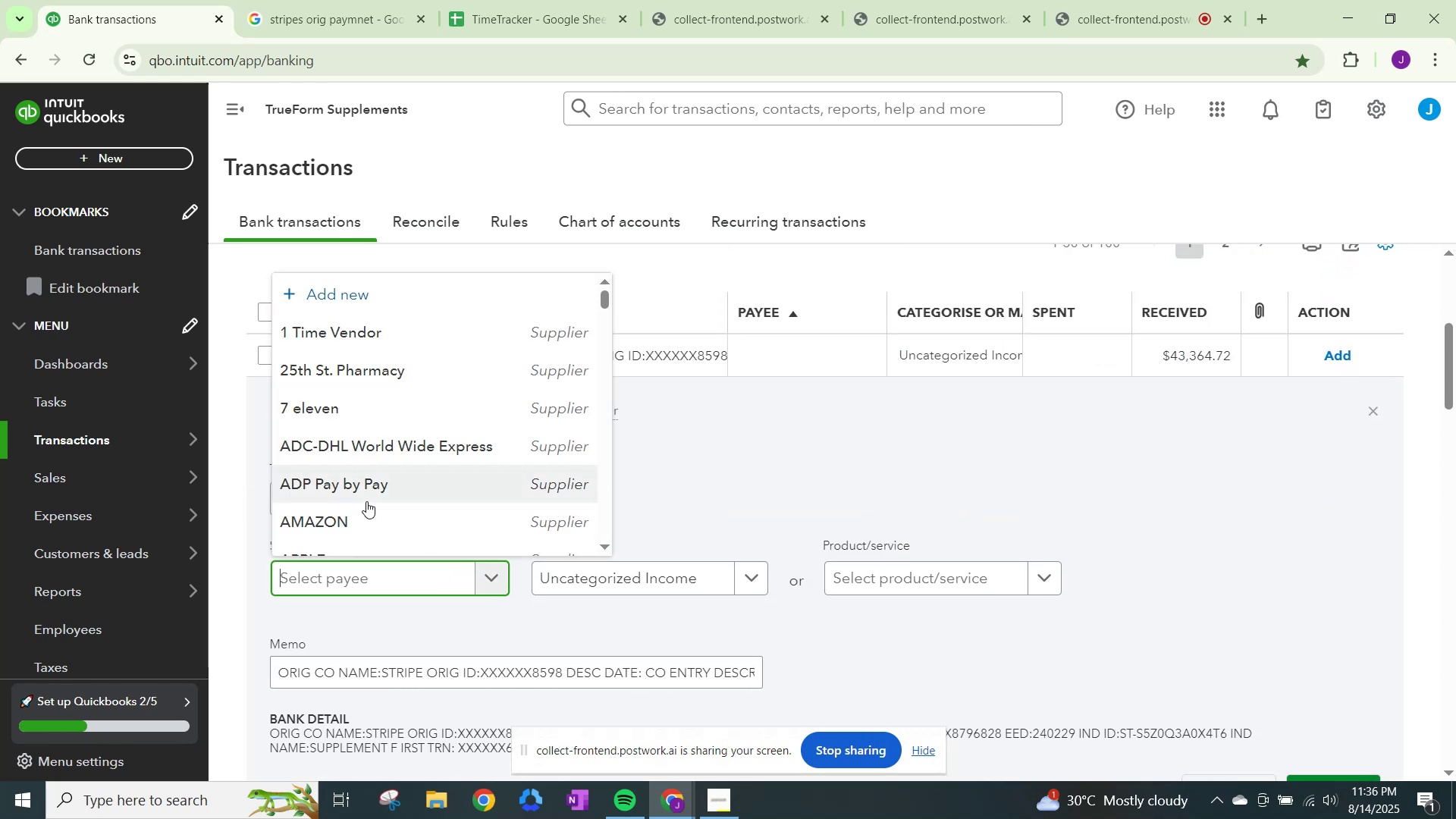 
key(Control+V)
 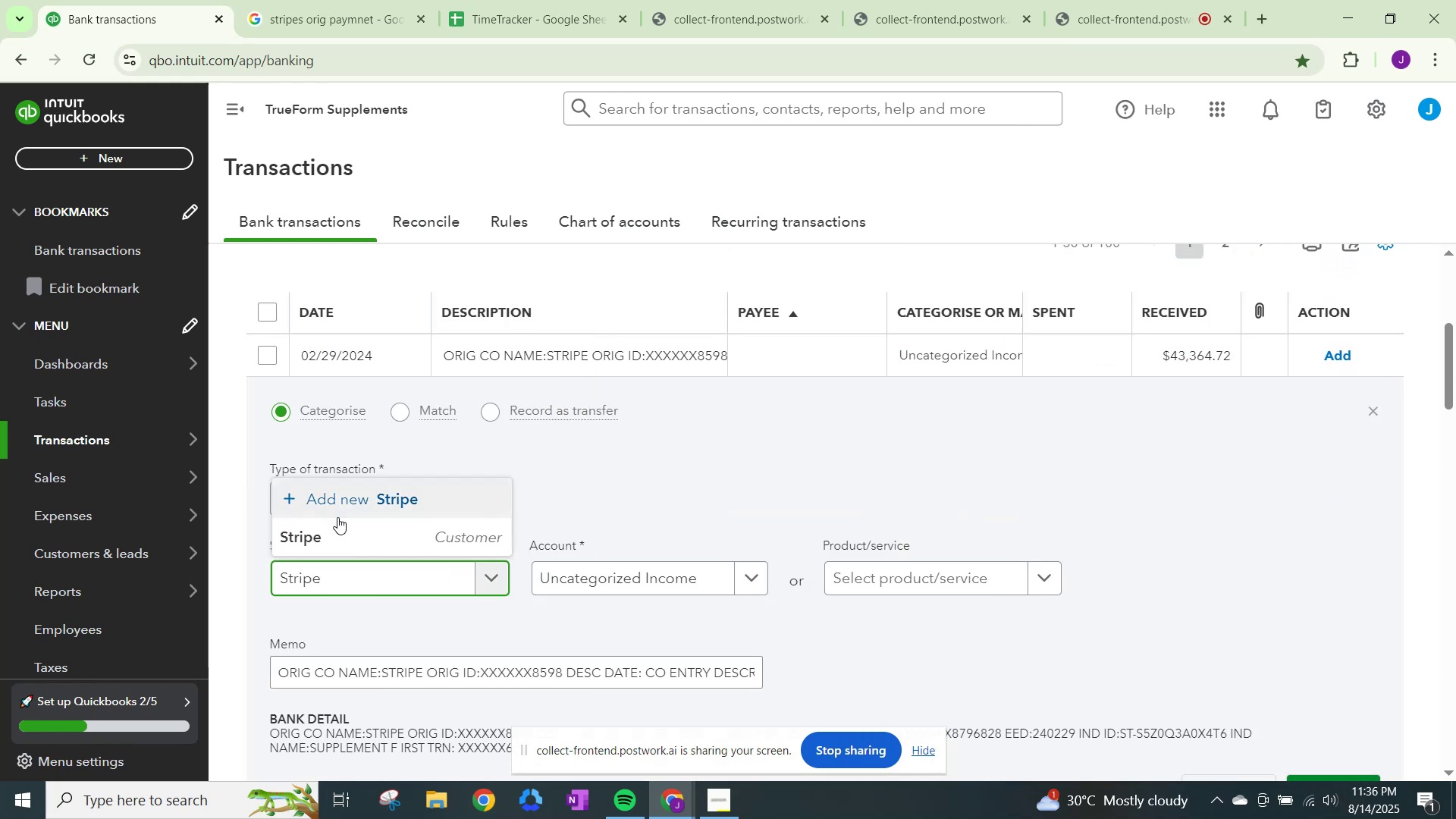 
left_click([340, 526])
 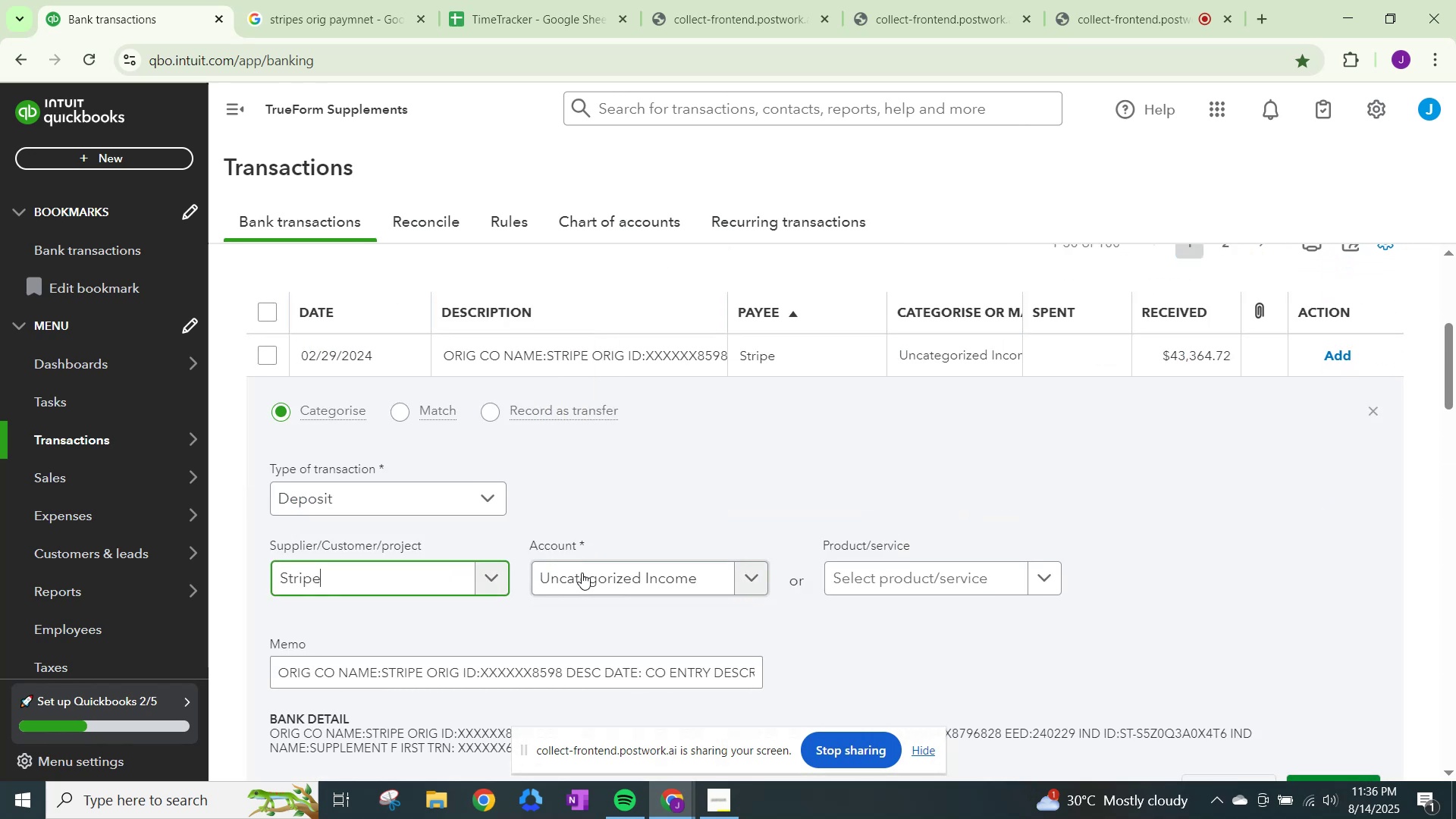 
left_click([609, 578])
 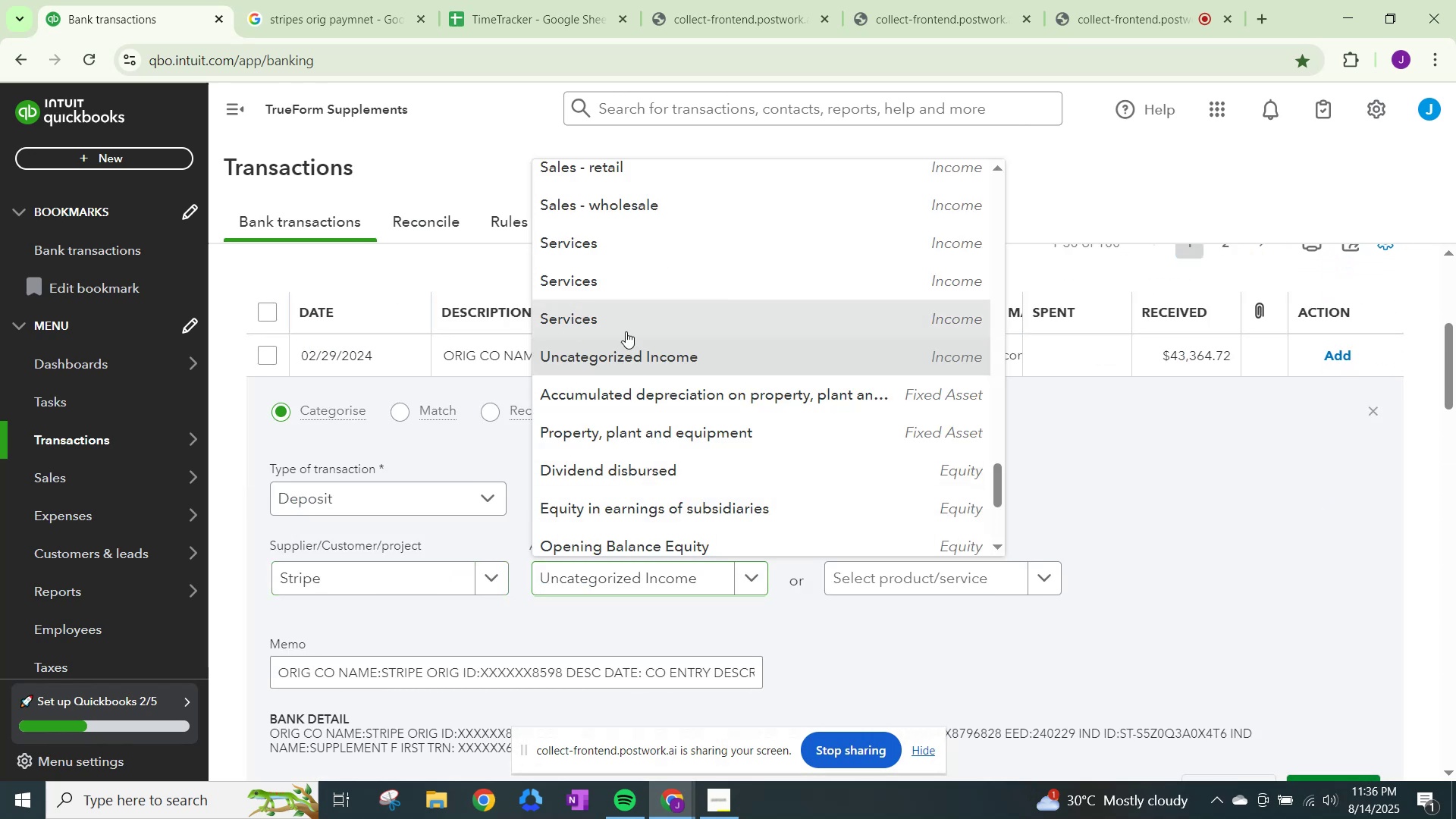 
scroll: coordinate [997, 570], scroll_direction: down, amount: 2.0
 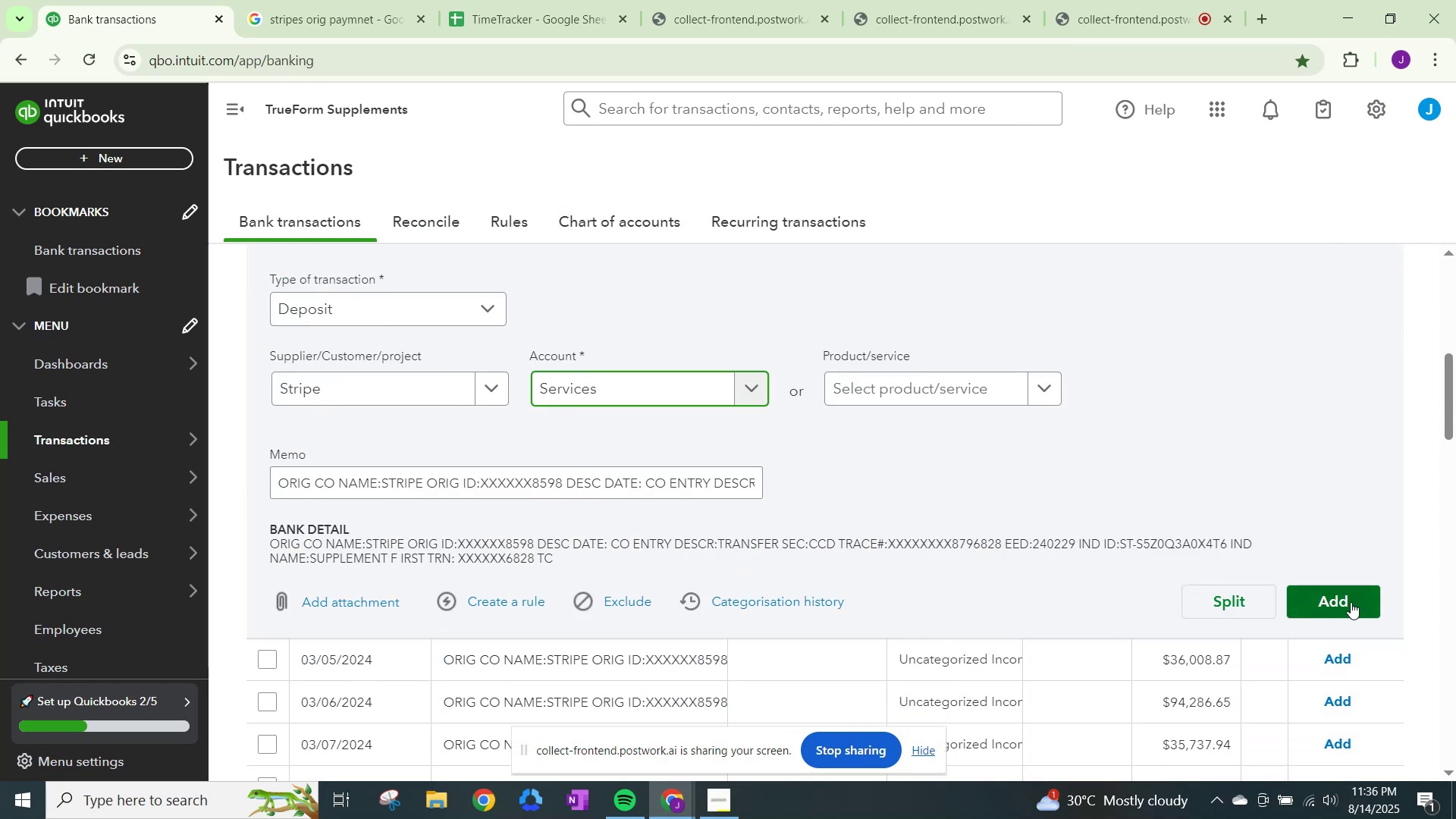 
left_click([1354, 599])
 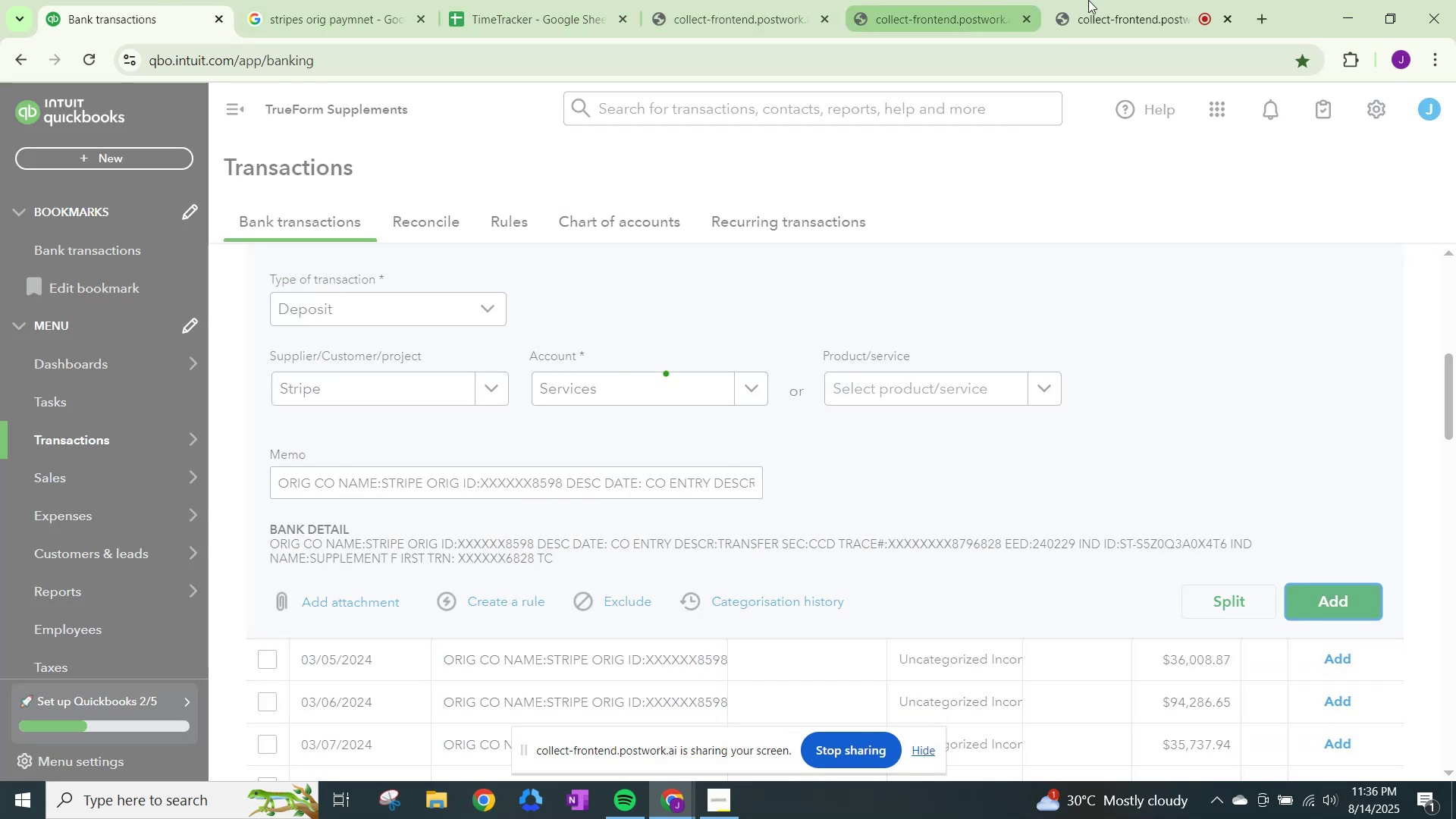 
left_click([1124, 0])
 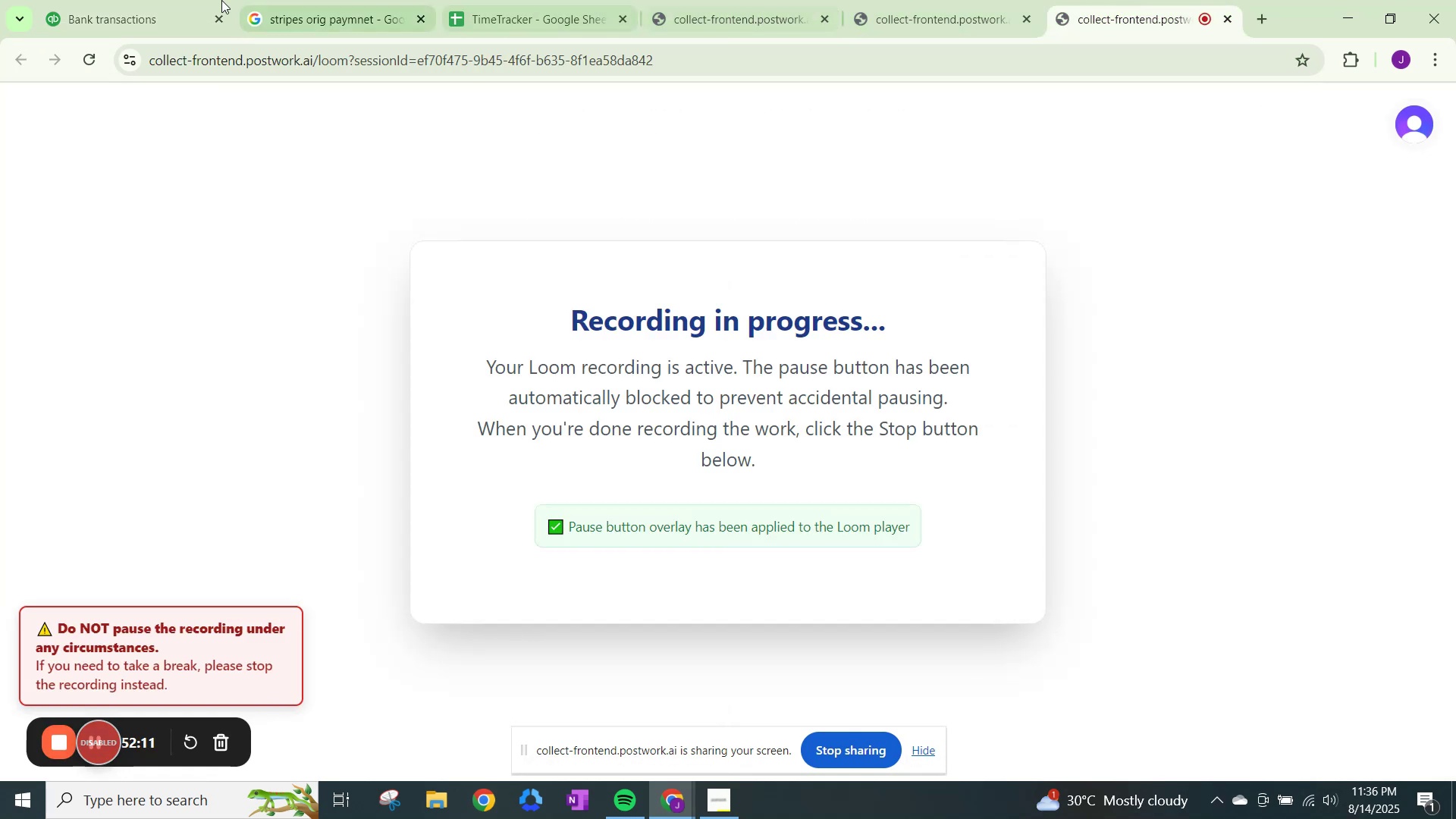 
left_click([130, 4])
 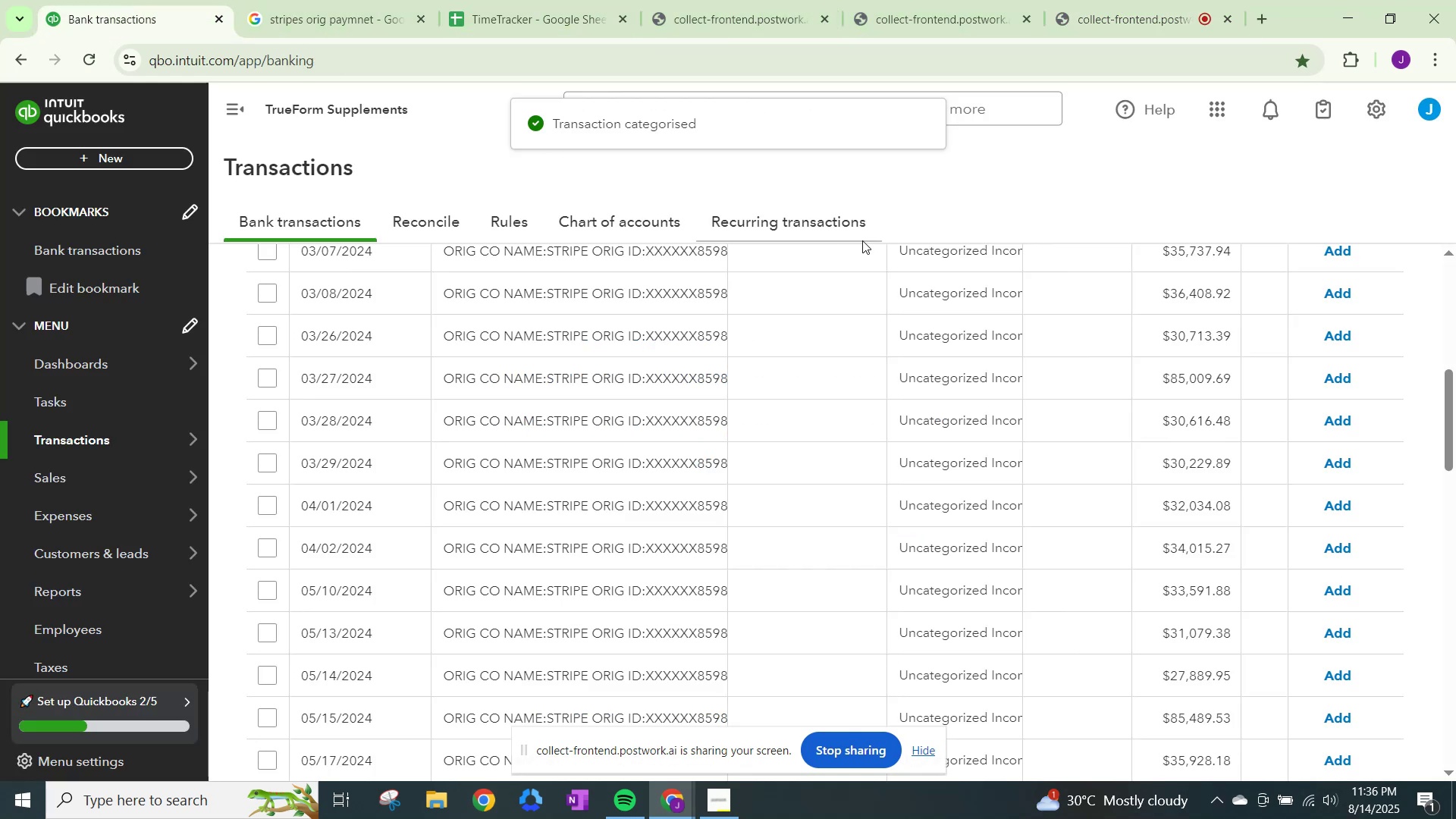 
scroll: coordinate [860, 363], scroll_direction: up, amount: 3.0
 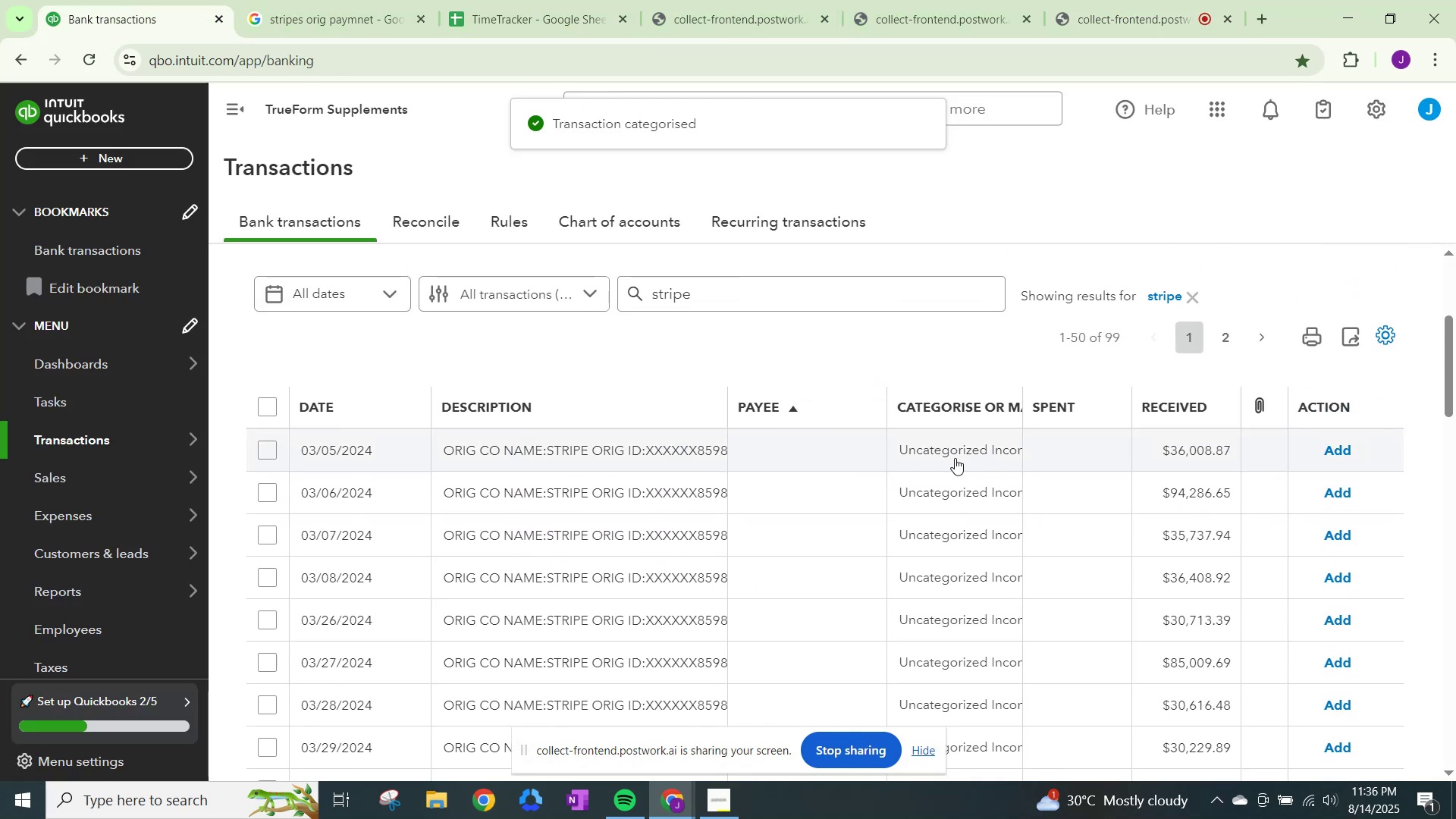 
left_click([979, 459])
 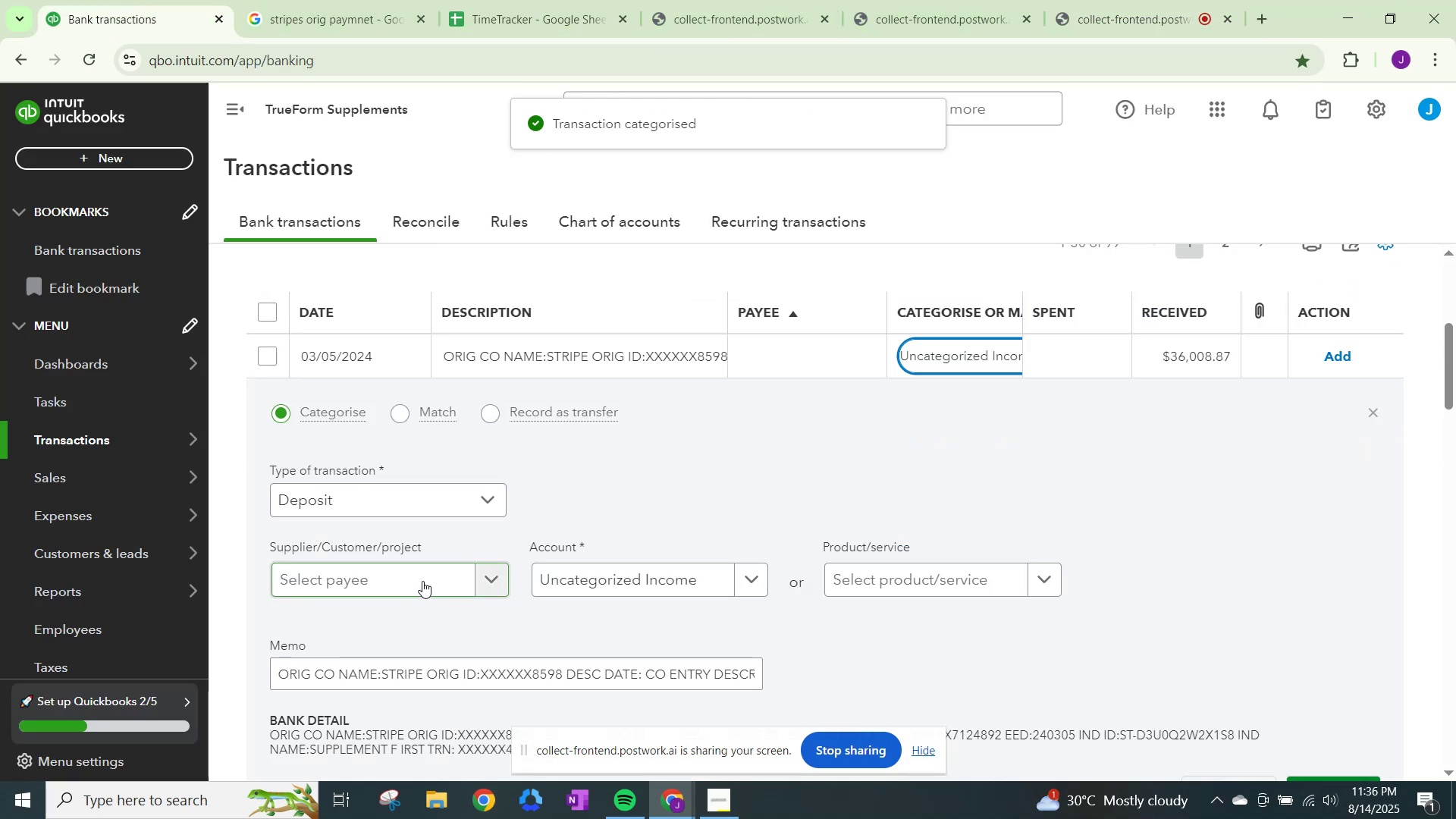 
left_click([422, 581])
 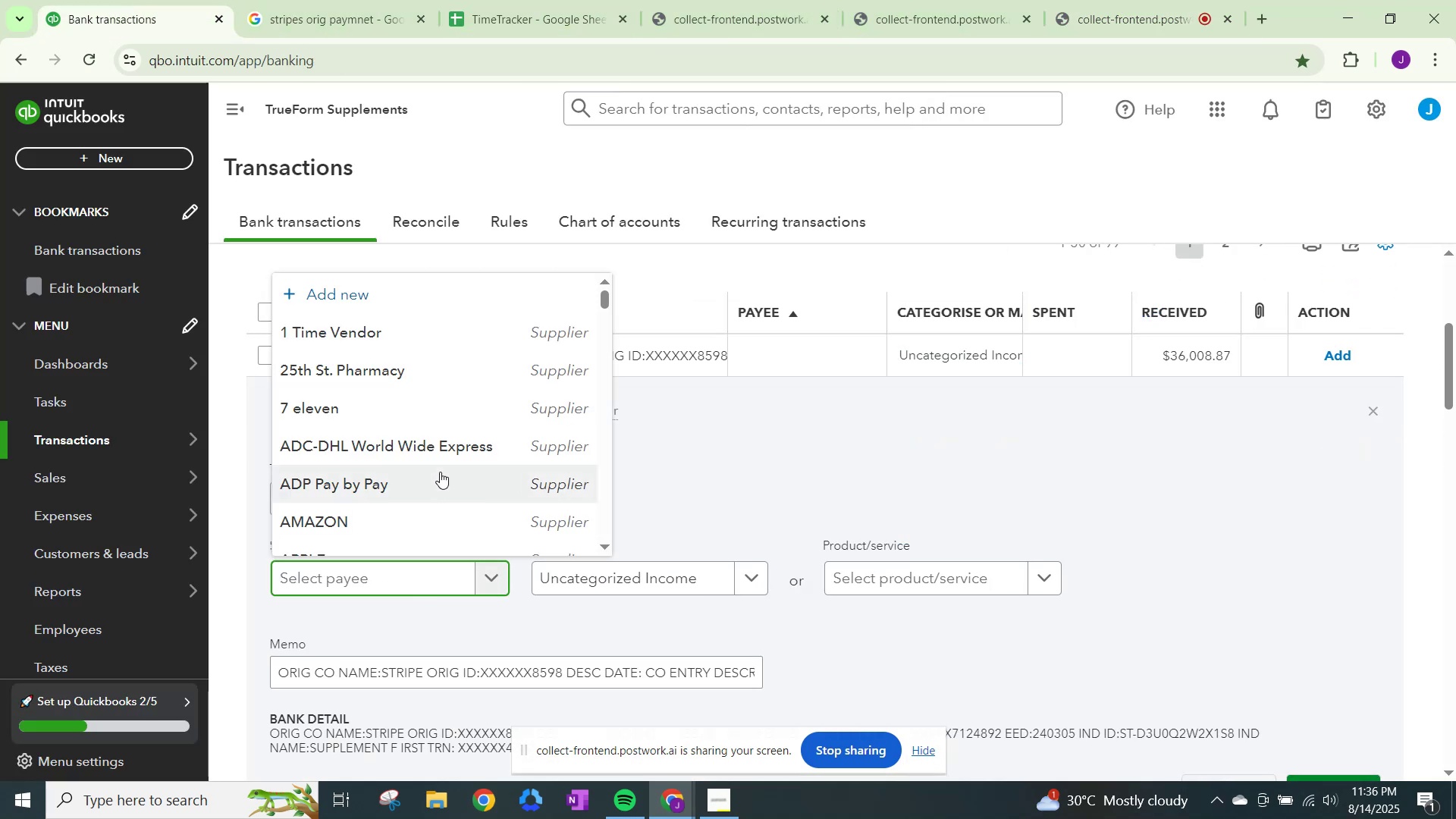 
key(Control+ControlLeft)
 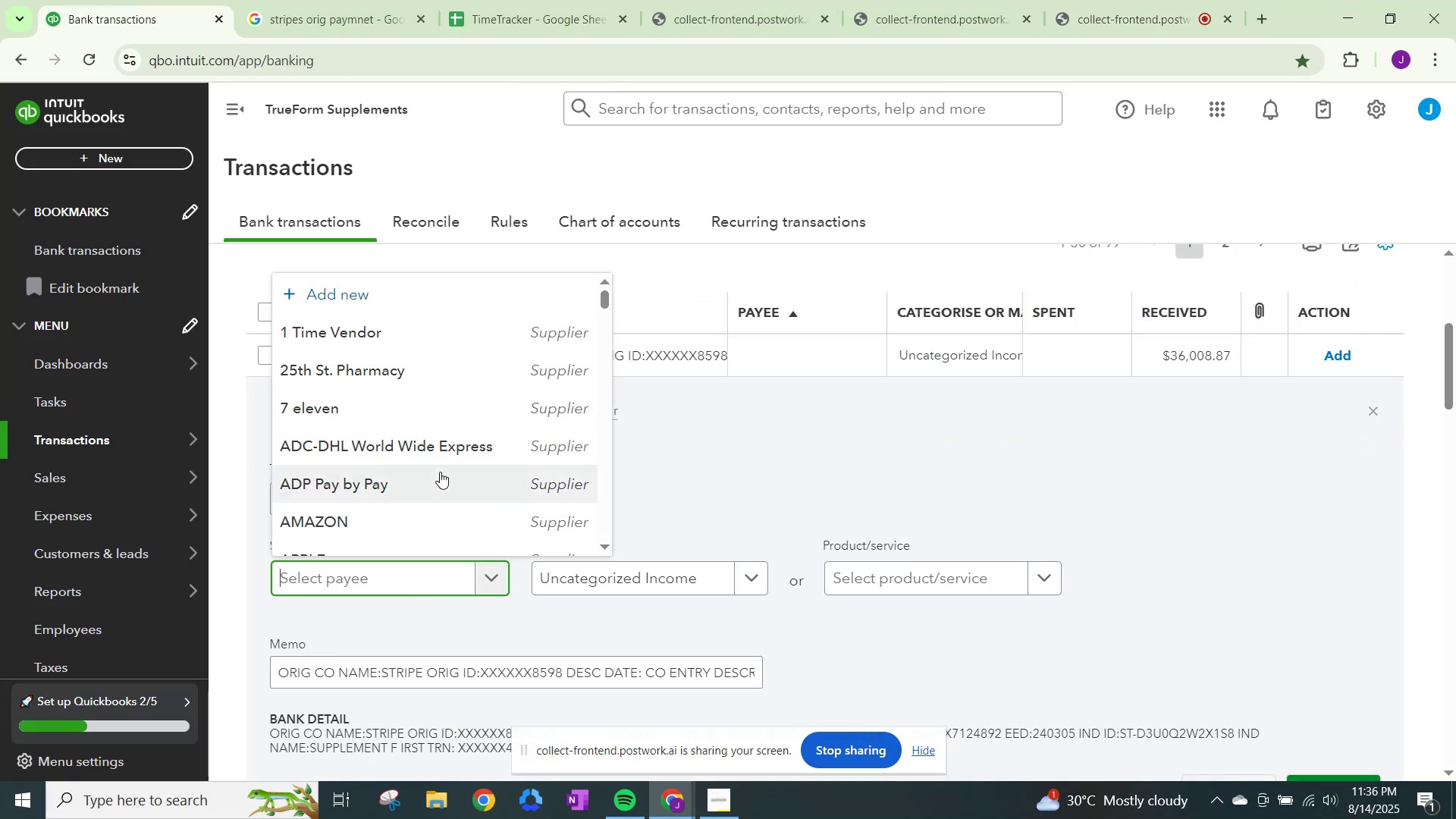 
key(Control+V)
 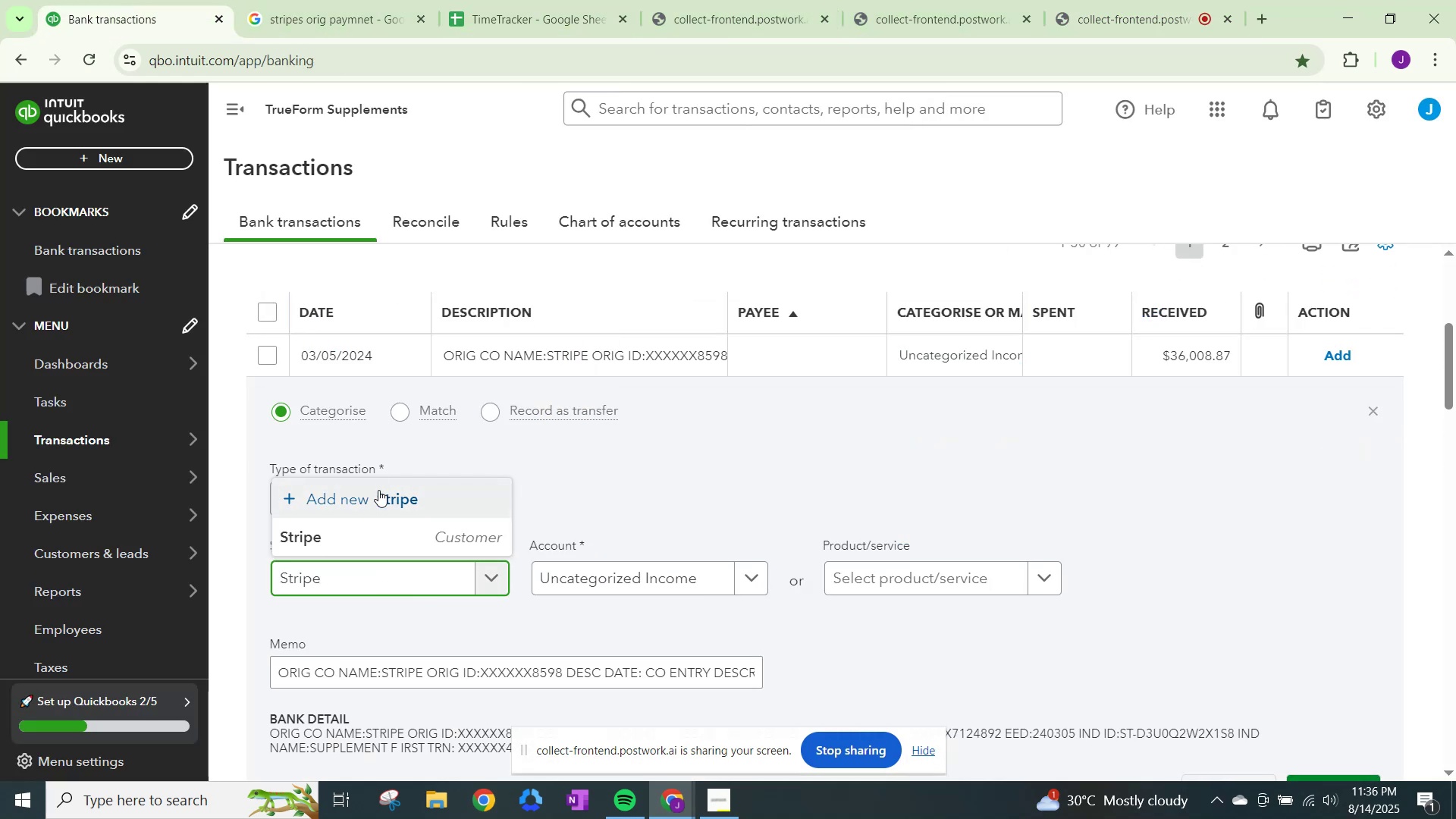 
left_click([377, 528])
 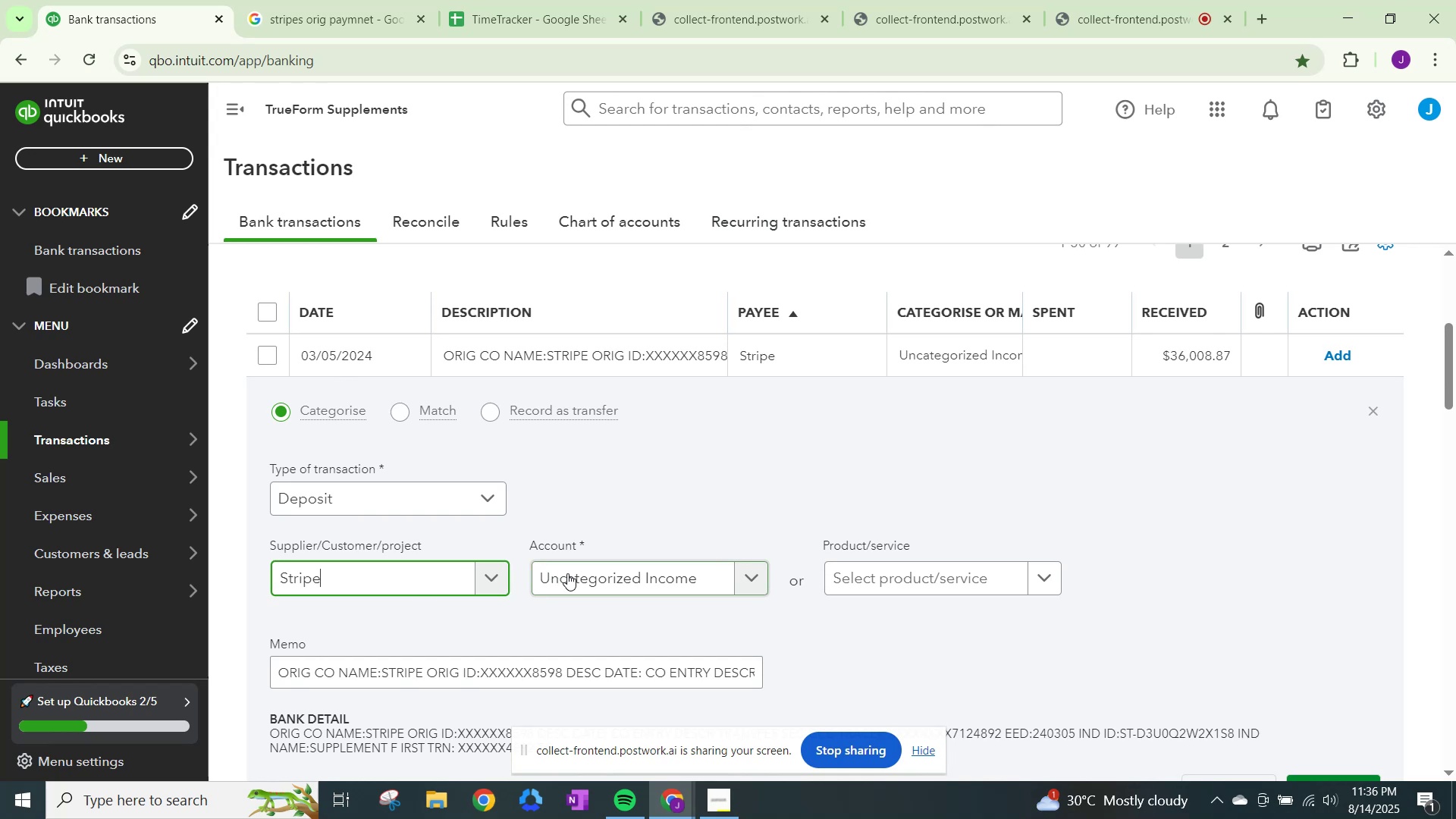 
left_click([572, 577])
 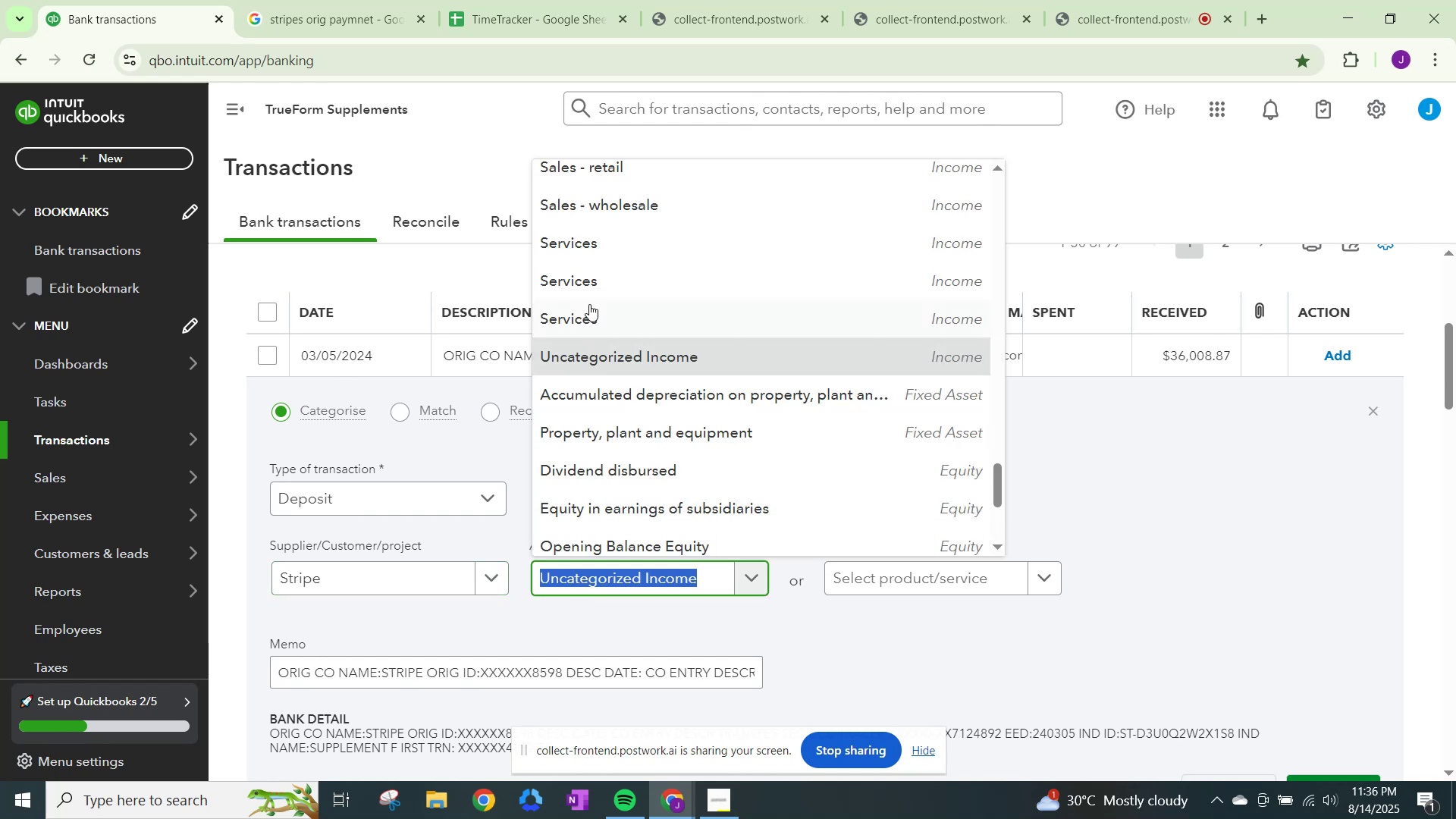 
left_click([589, 302])
 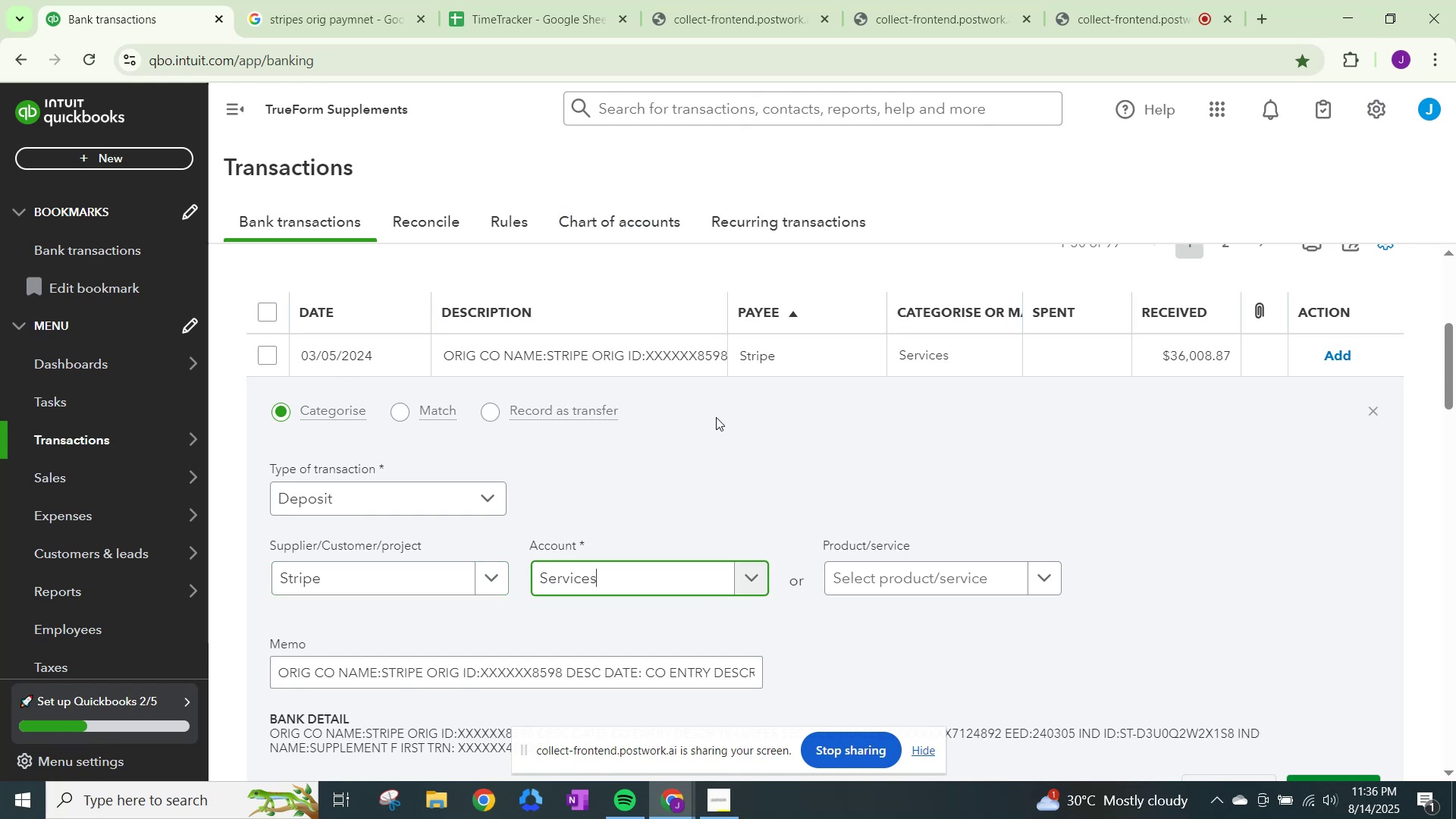 
scroll: coordinate [1034, 564], scroll_direction: down, amount: 1.0
 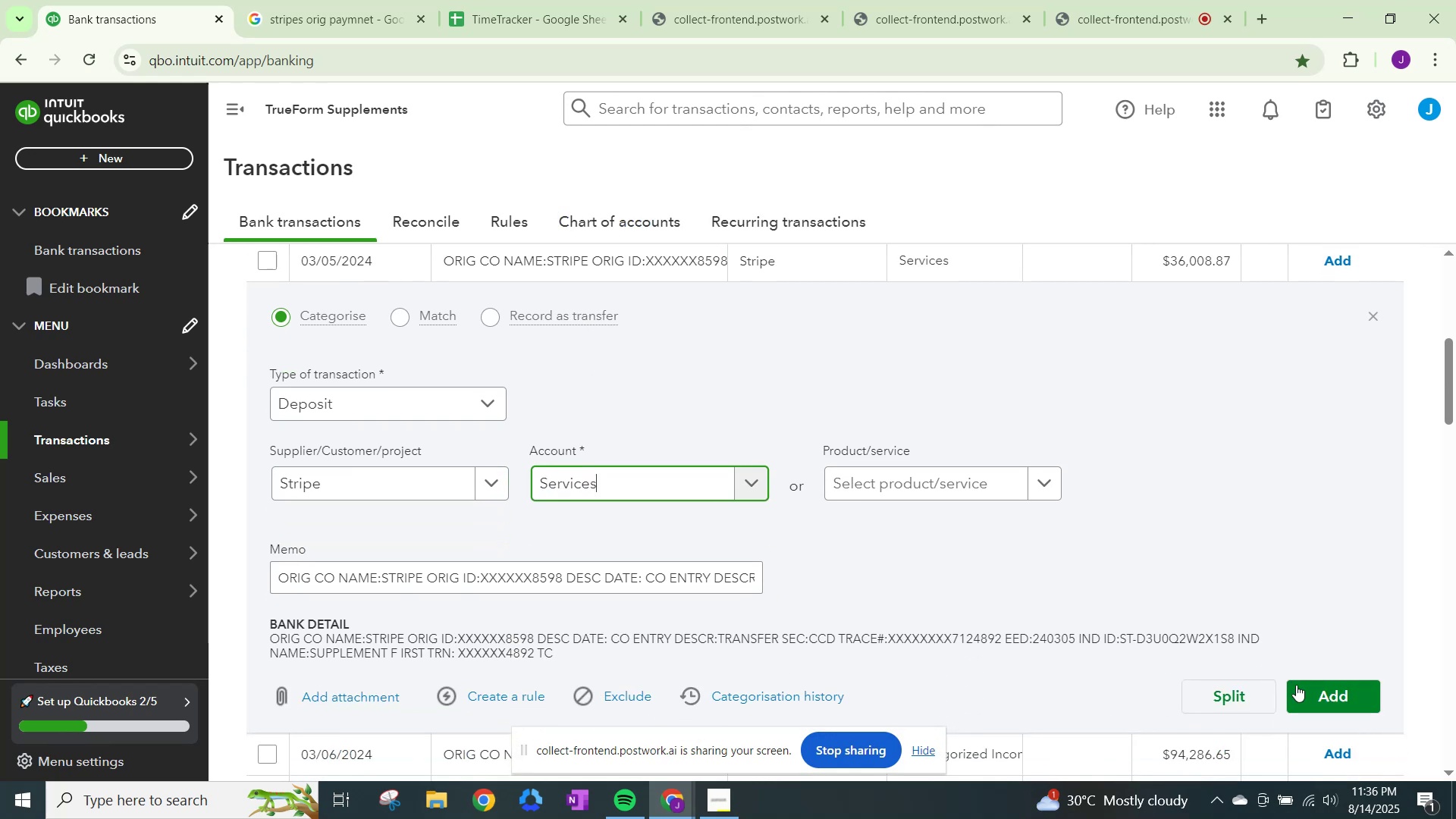 
left_click([1308, 694])
 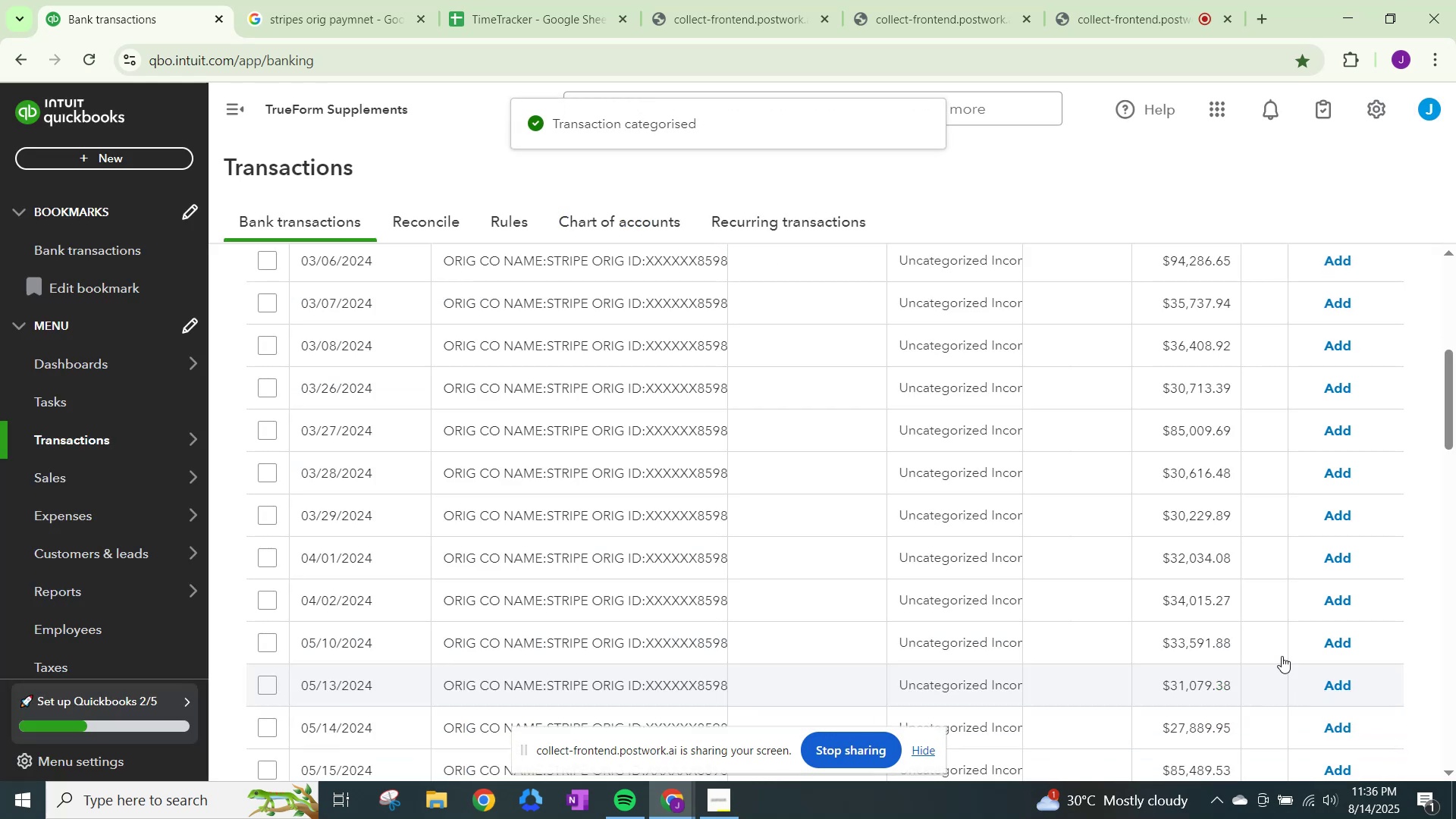 
left_click([935, 253])
 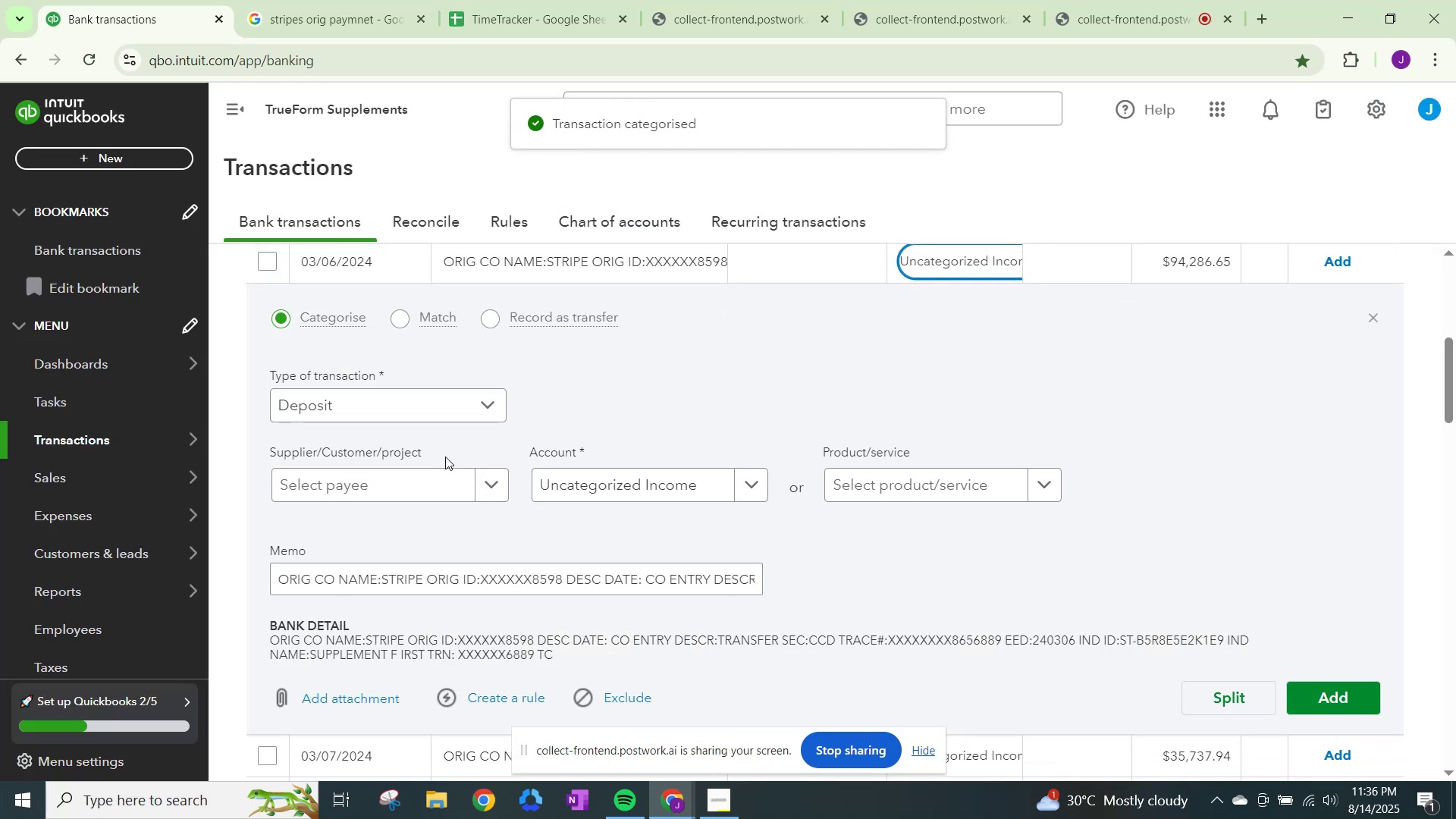 
left_click([448, 485])
 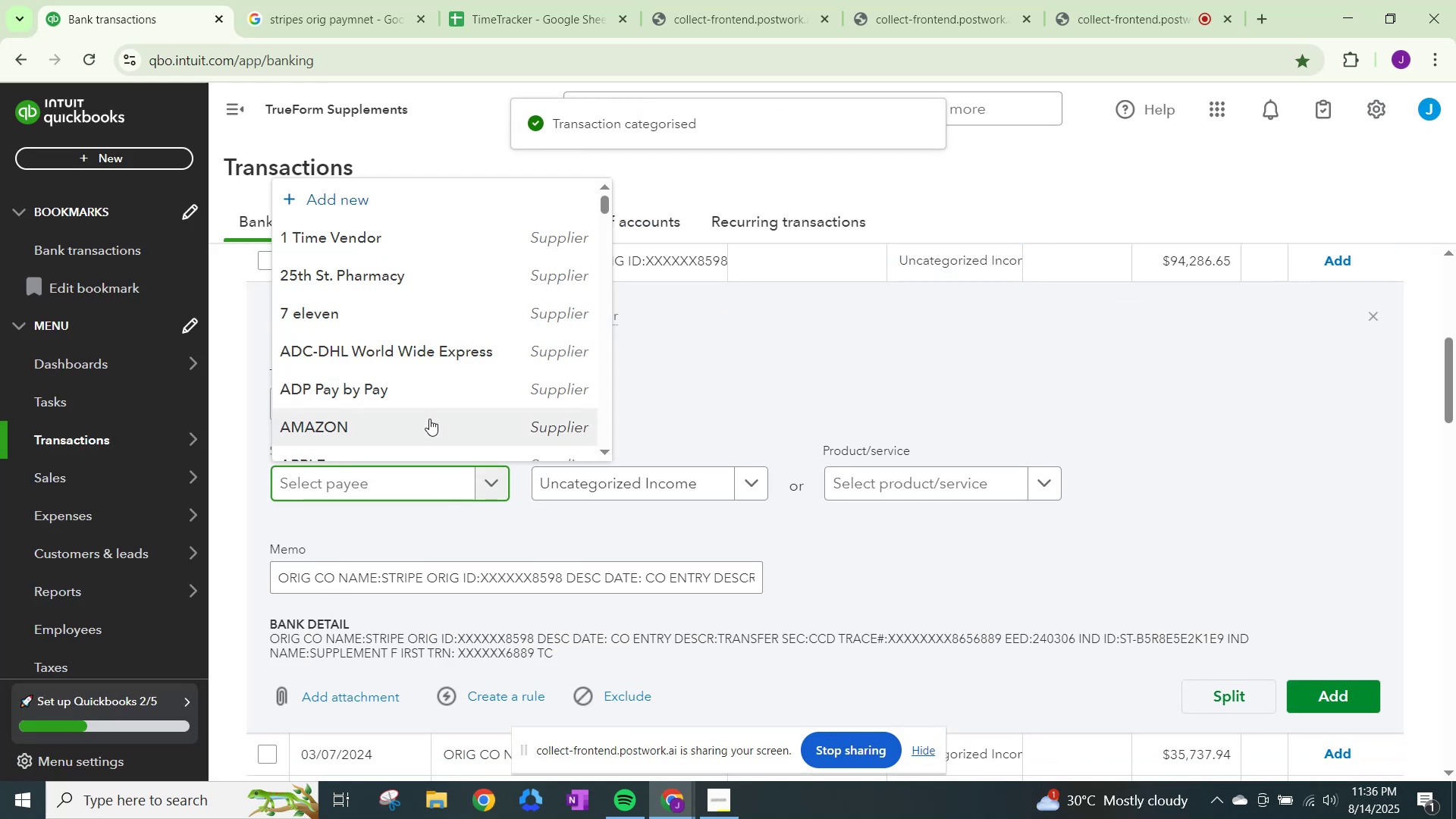 
key(Control+ControlLeft)
 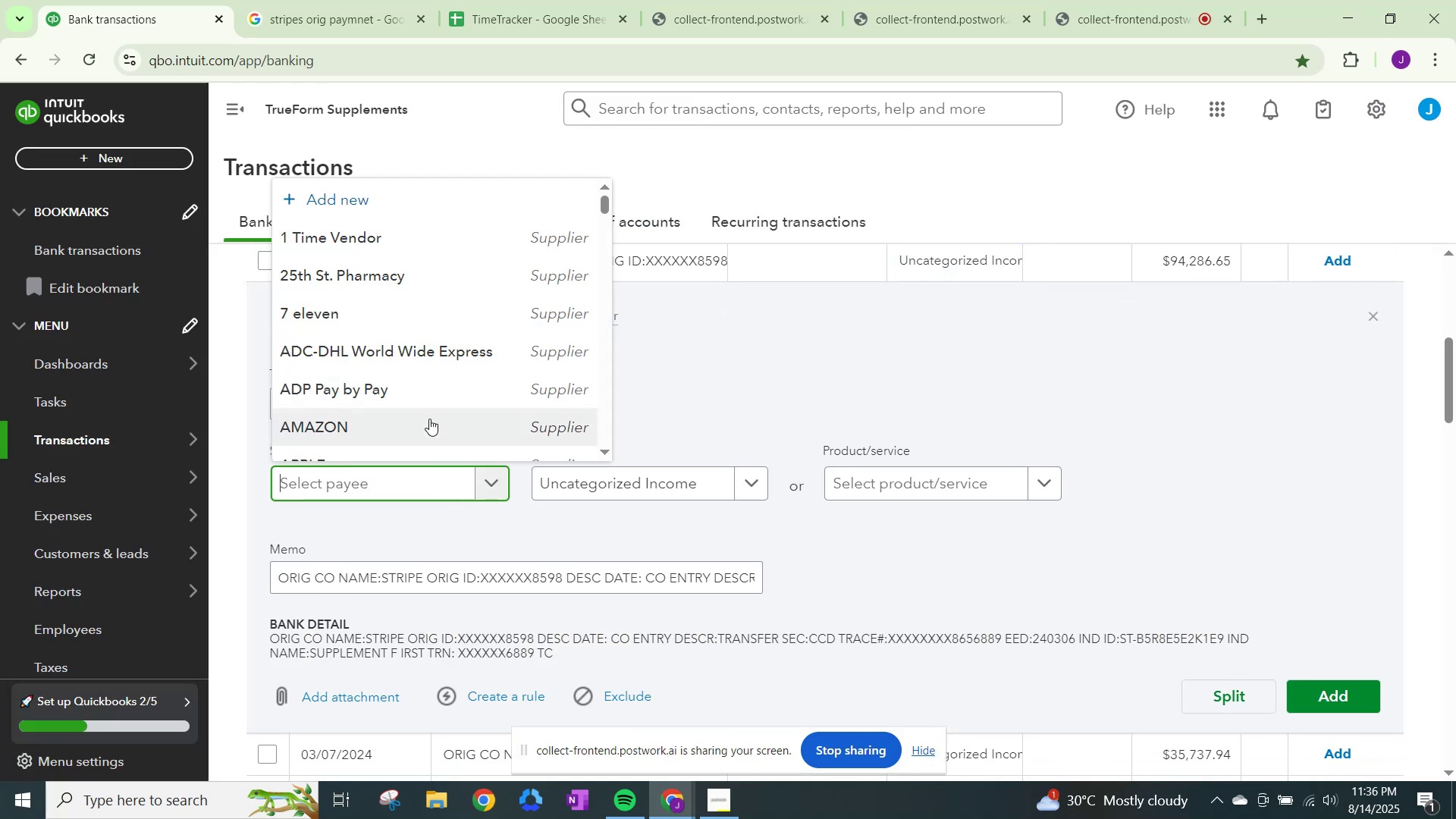 
key(Control+V)
 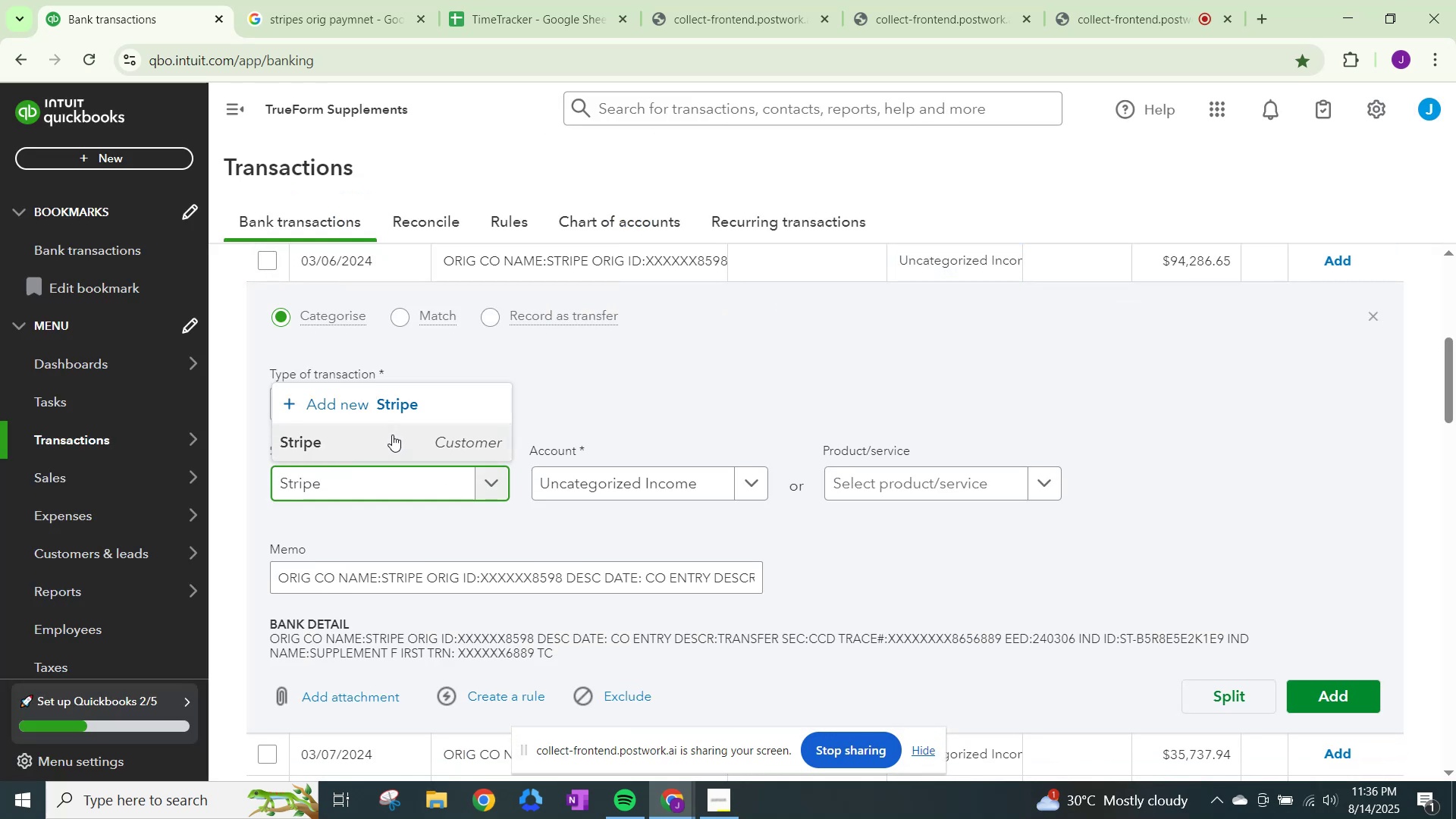 
left_click([387, 437])
 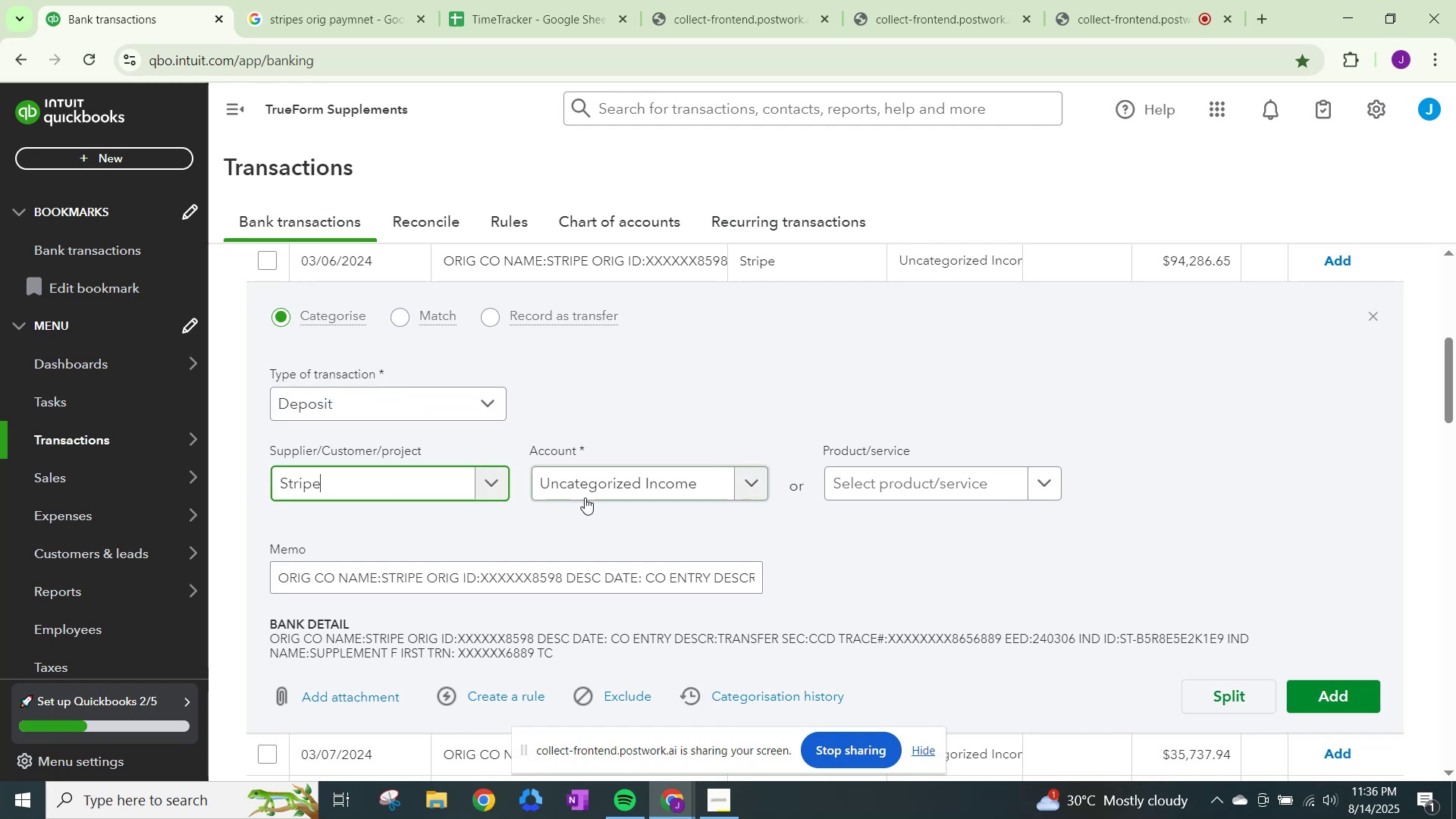 
left_click([586, 497])
 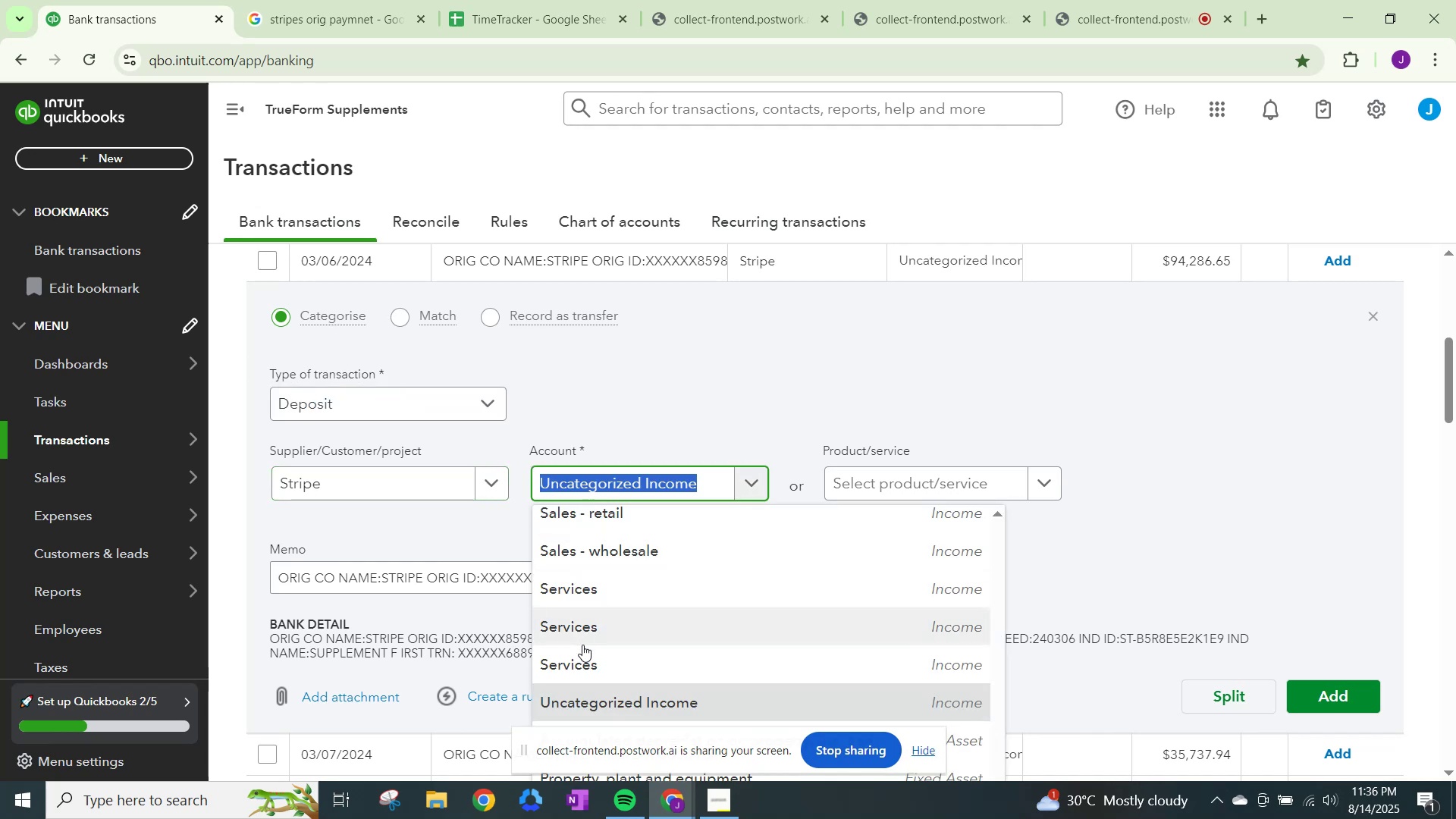 
left_click([582, 647])
 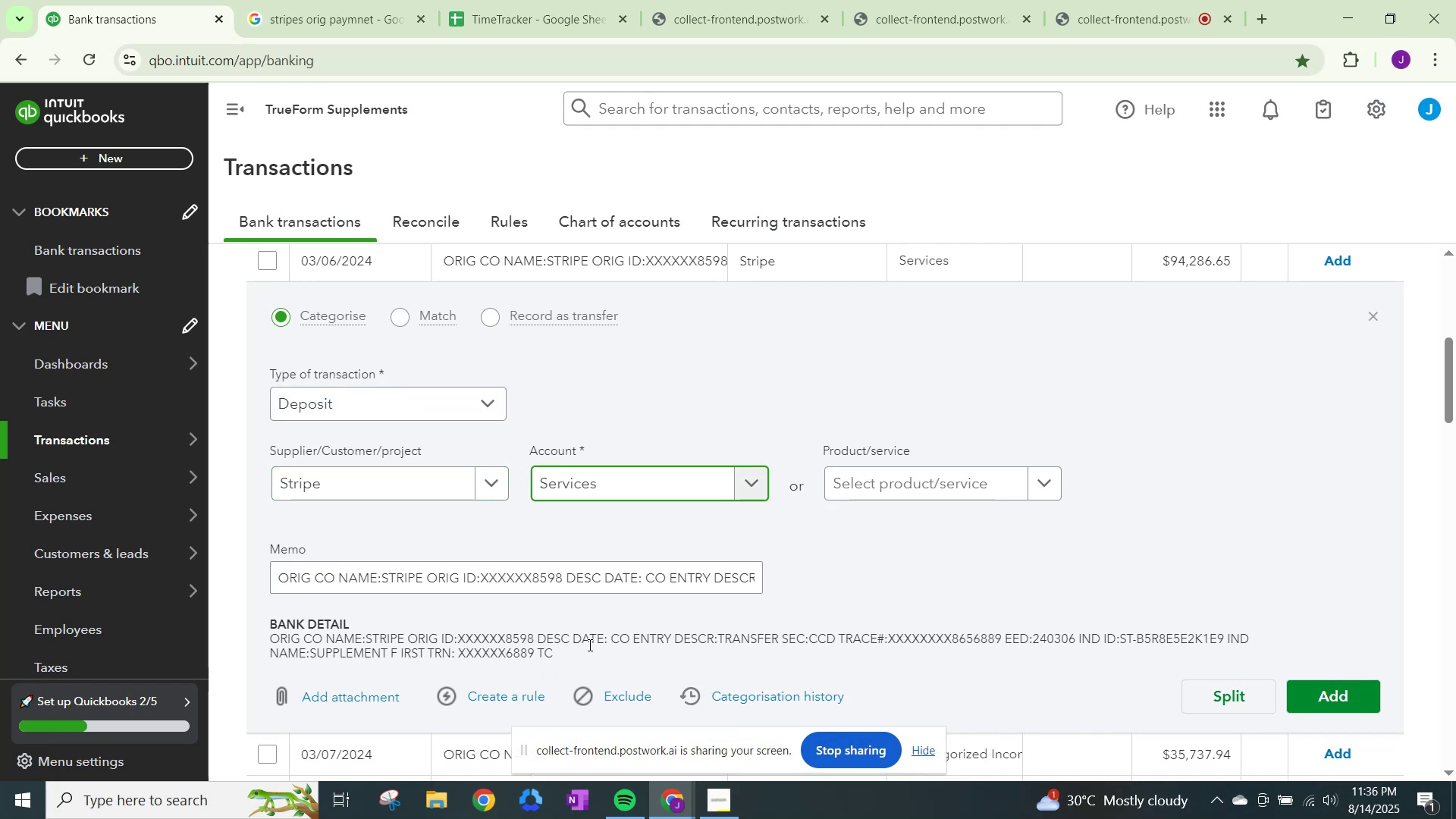 
scroll: coordinate [955, 659], scroll_direction: down, amount: 1.0
 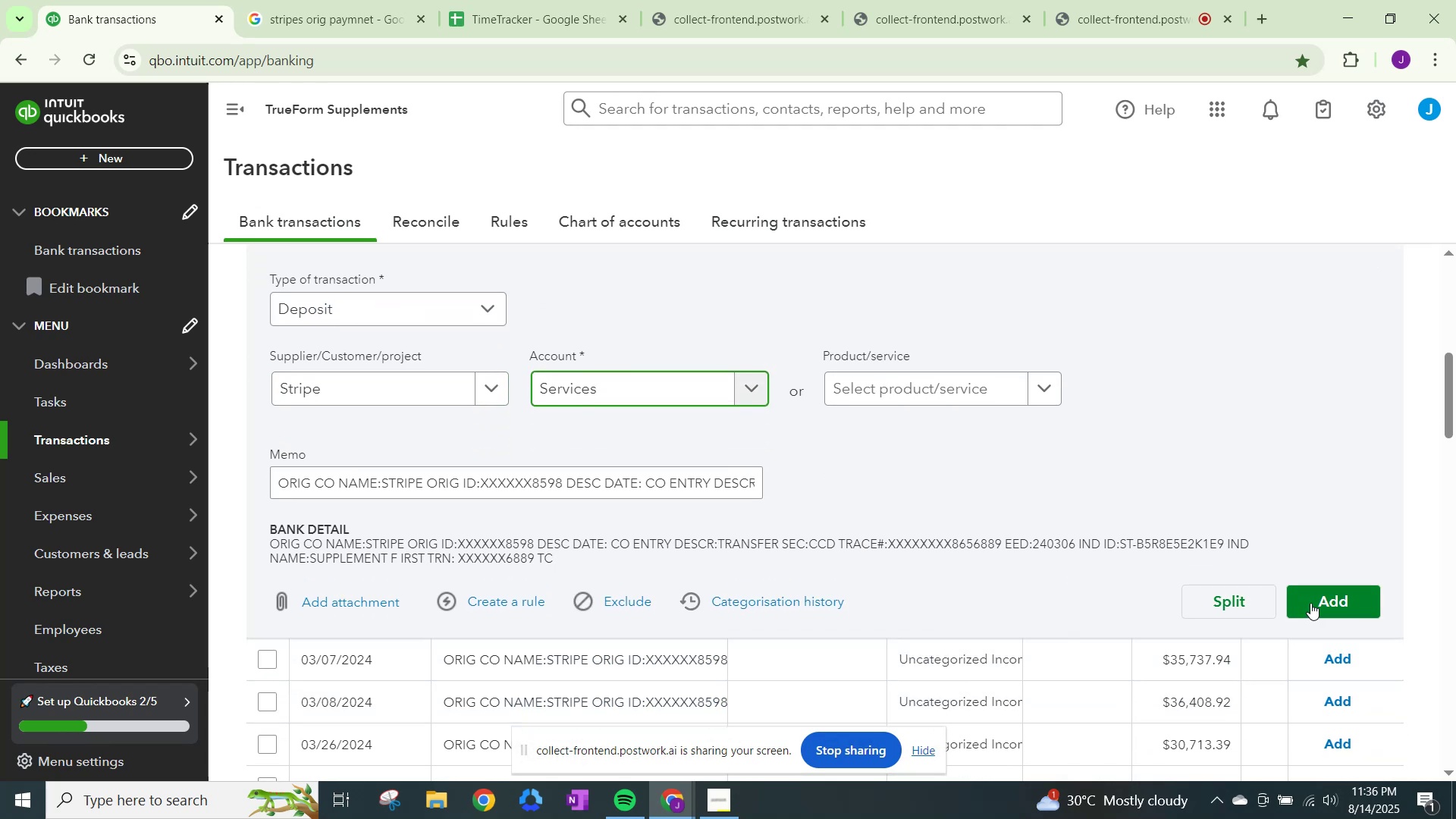 
left_click([1323, 598])
 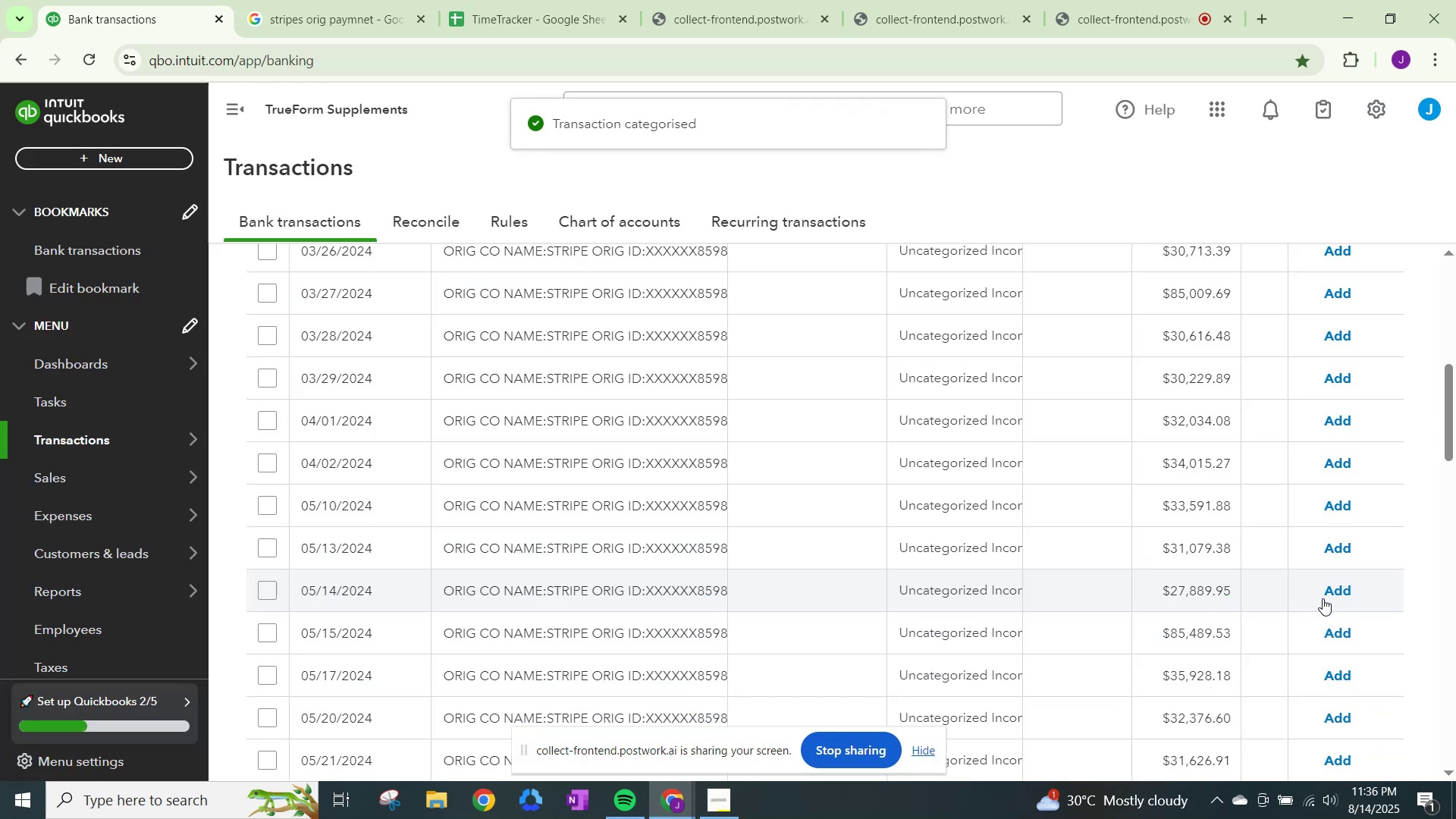 
scroll: coordinate [964, 297], scroll_direction: up, amount: 2.0
 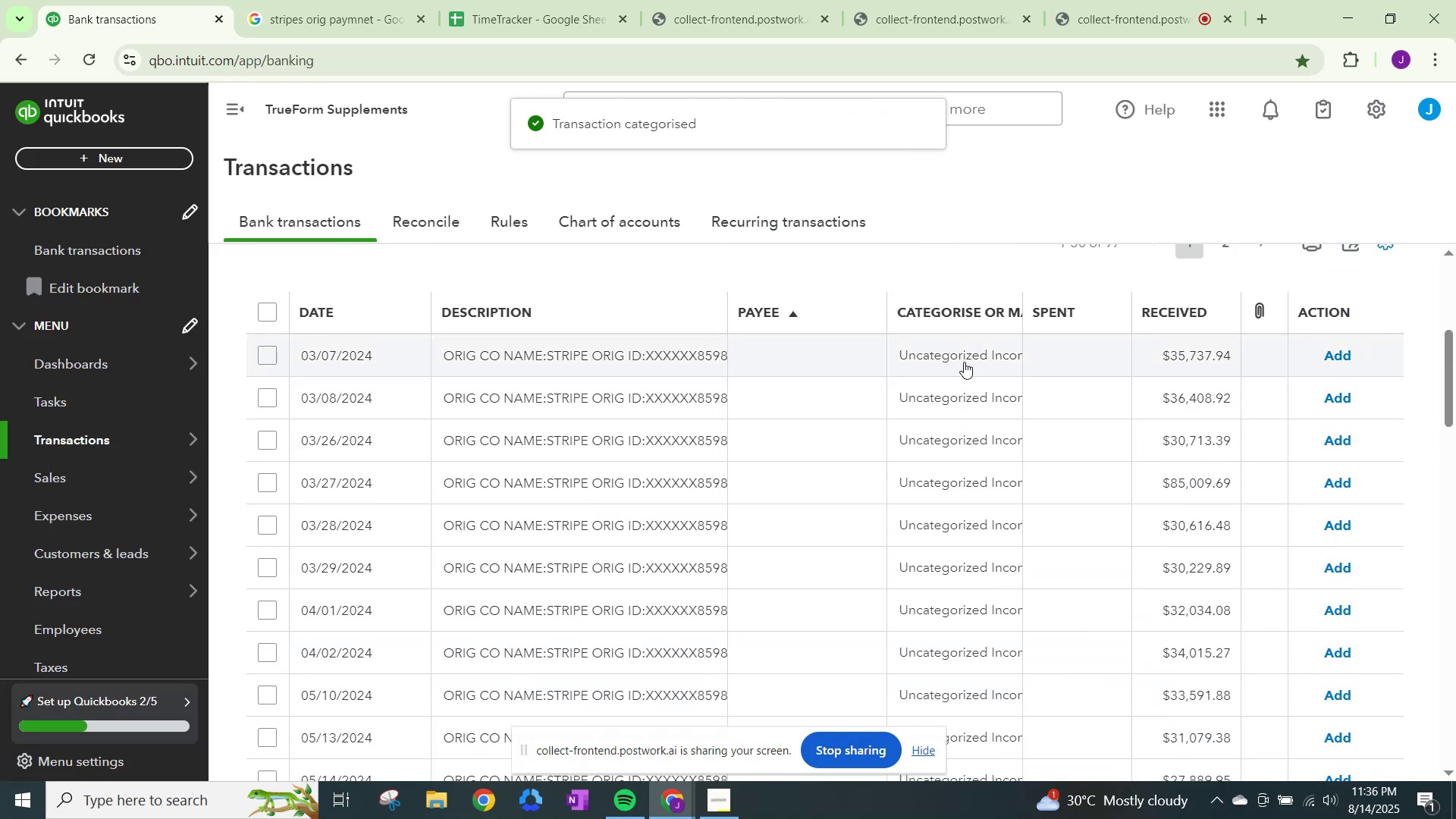 
left_click([965, 358])
 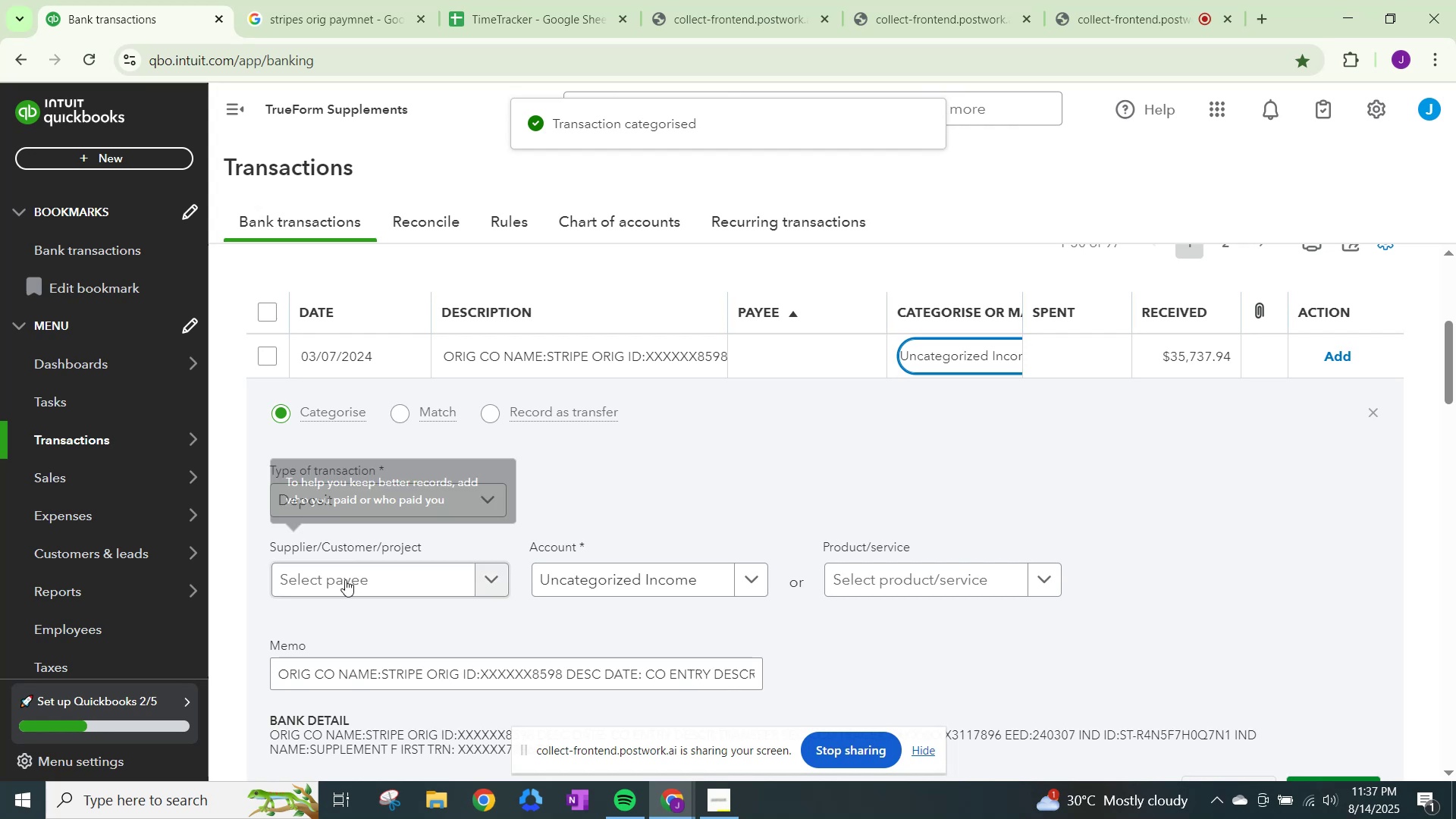 
left_click([350, 582])
 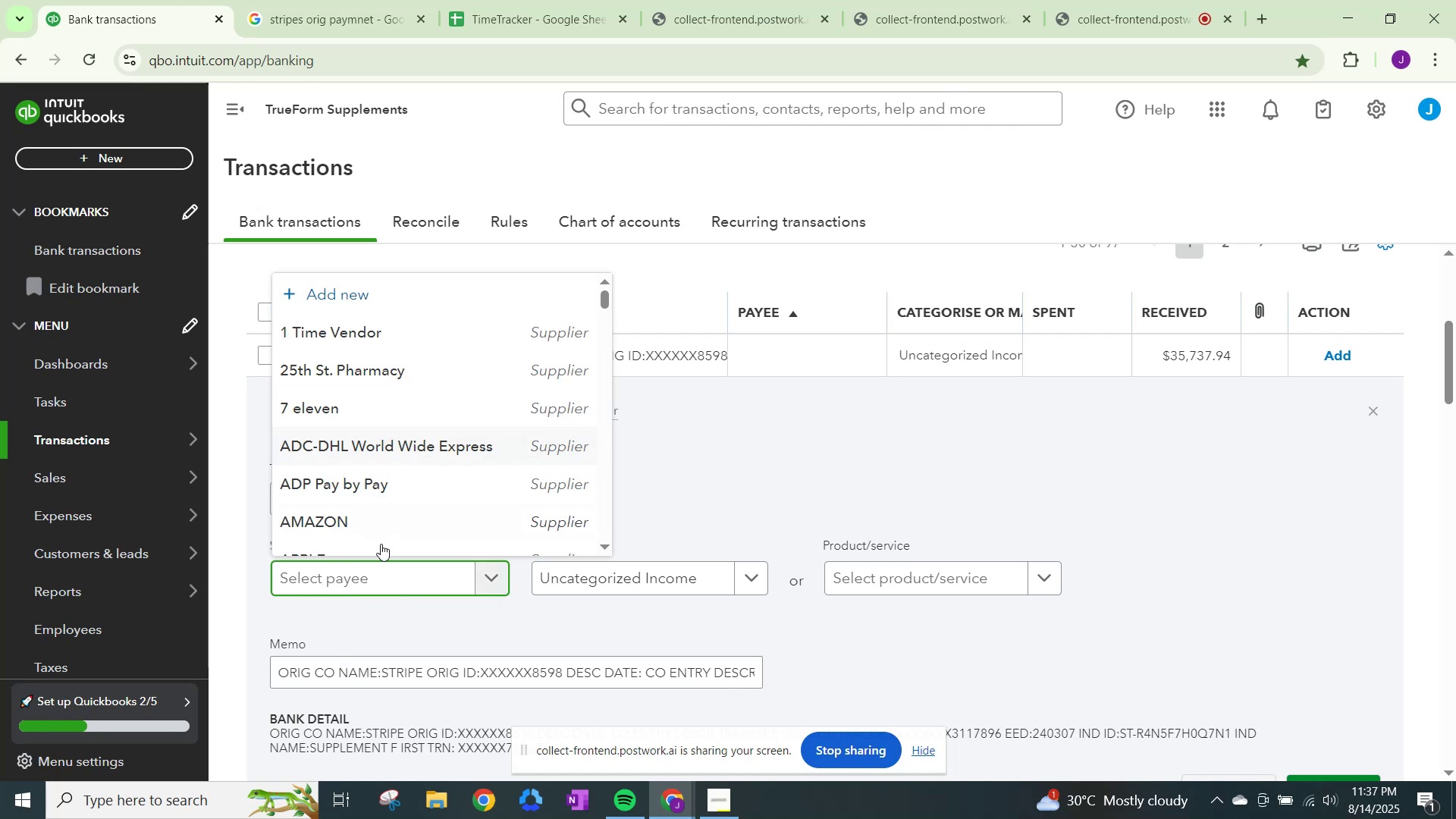 
key(Control+ControlLeft)
 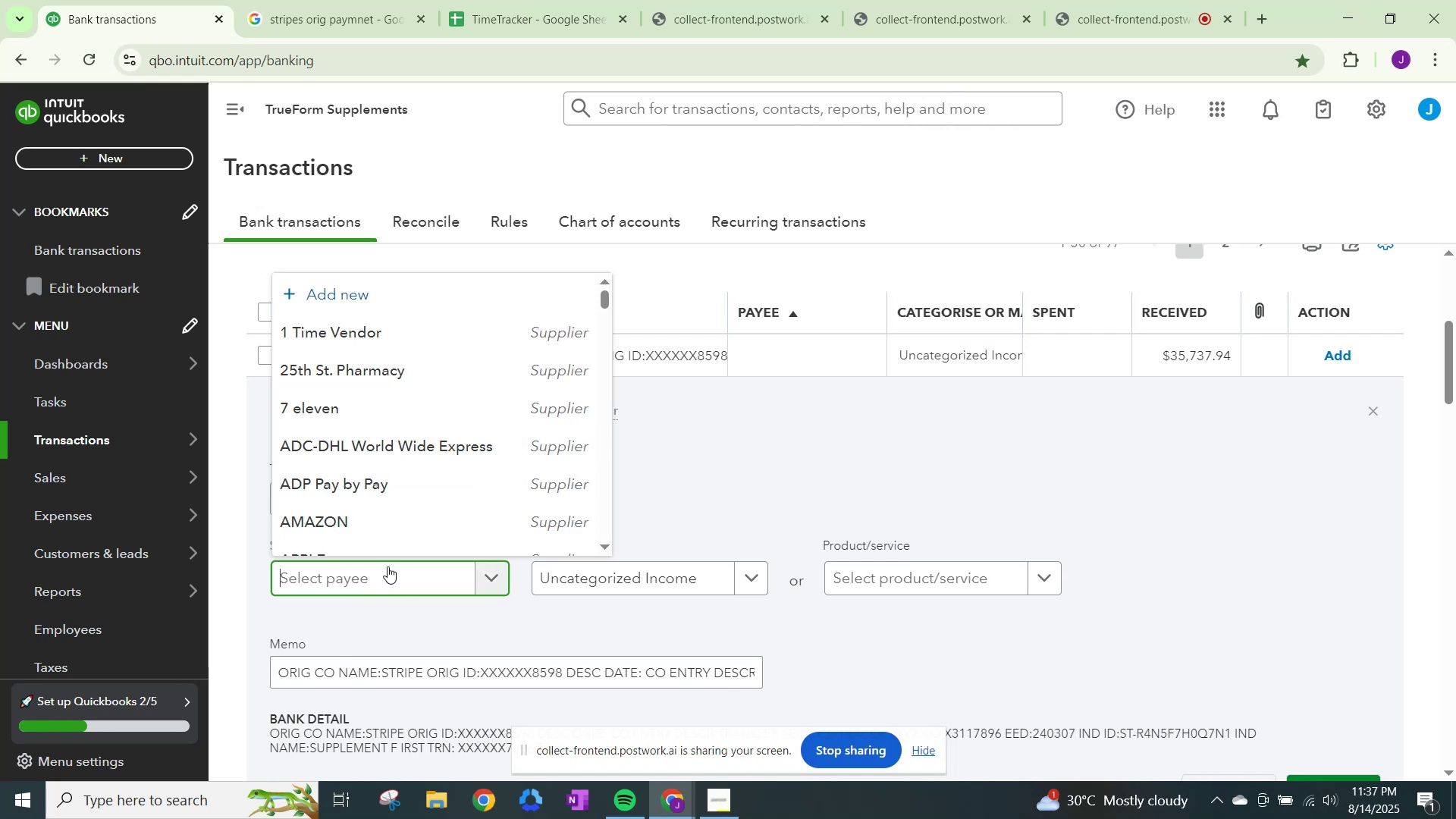 
key(Control+V)
 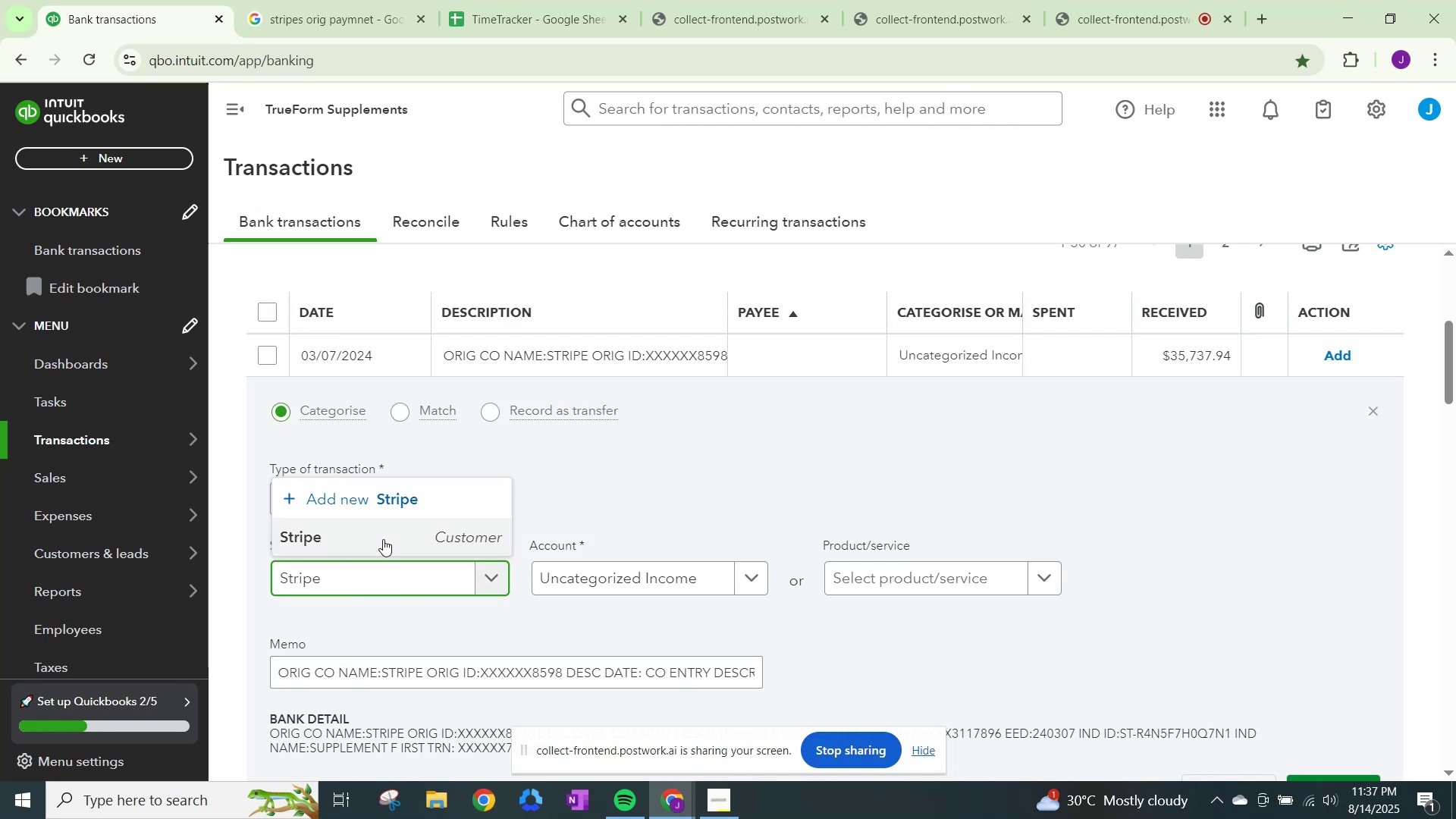 
left_click([383, 536])
 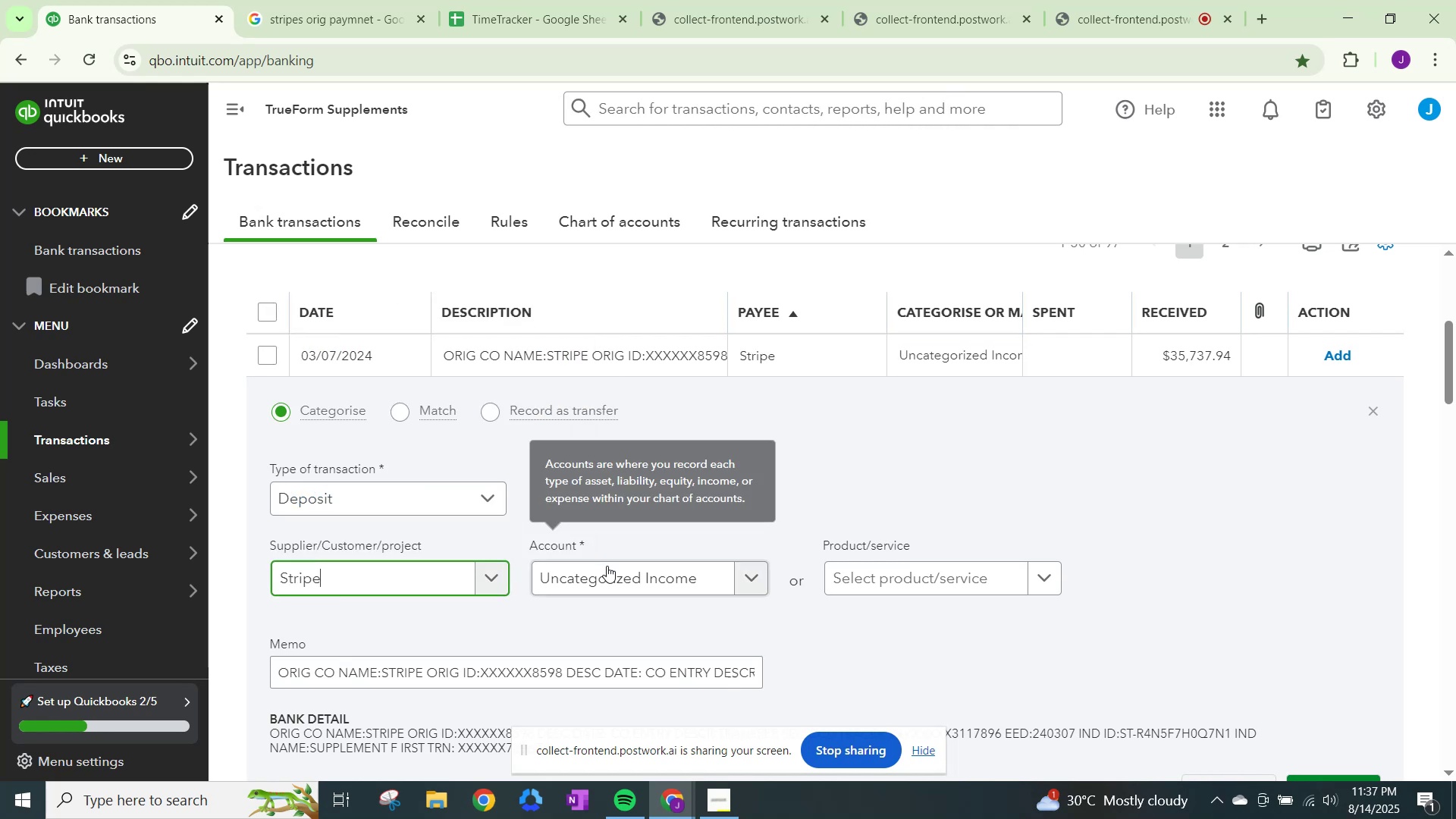 
left_click([607, 566])
 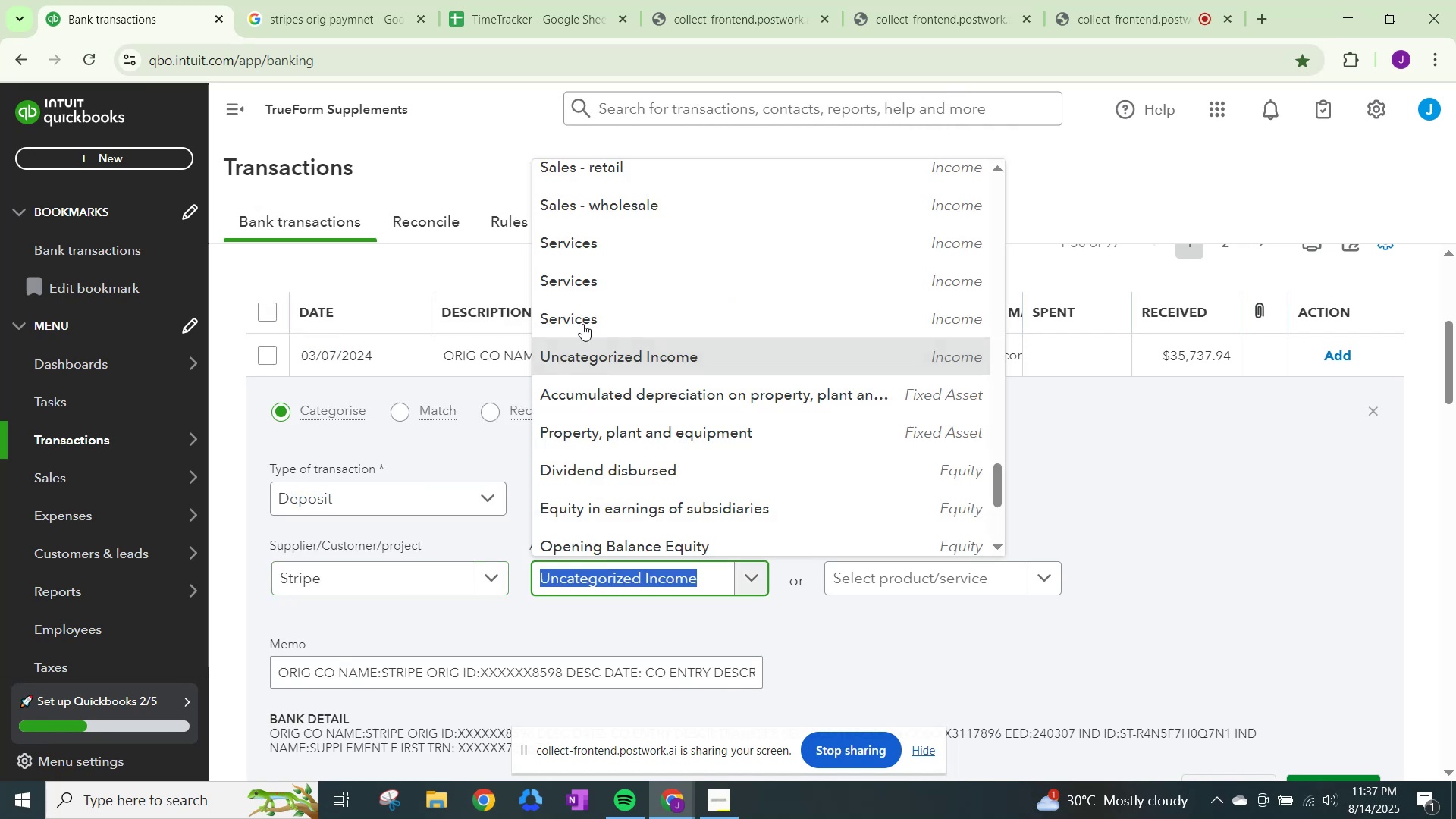 
left_click([582, 316])
 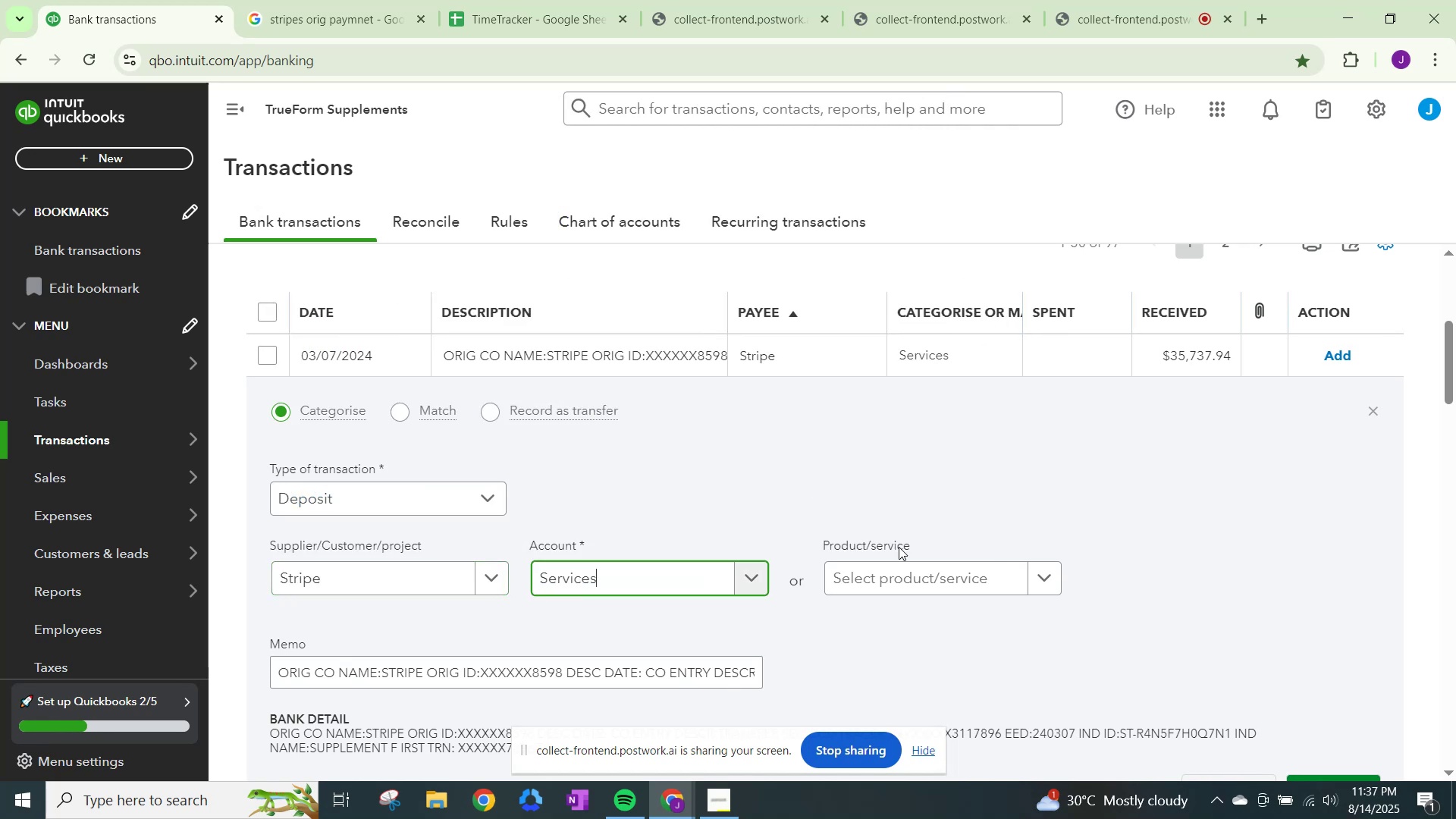 
scroll: coordinate [1152, 688], scroll_direction: down, amount: 1.0
 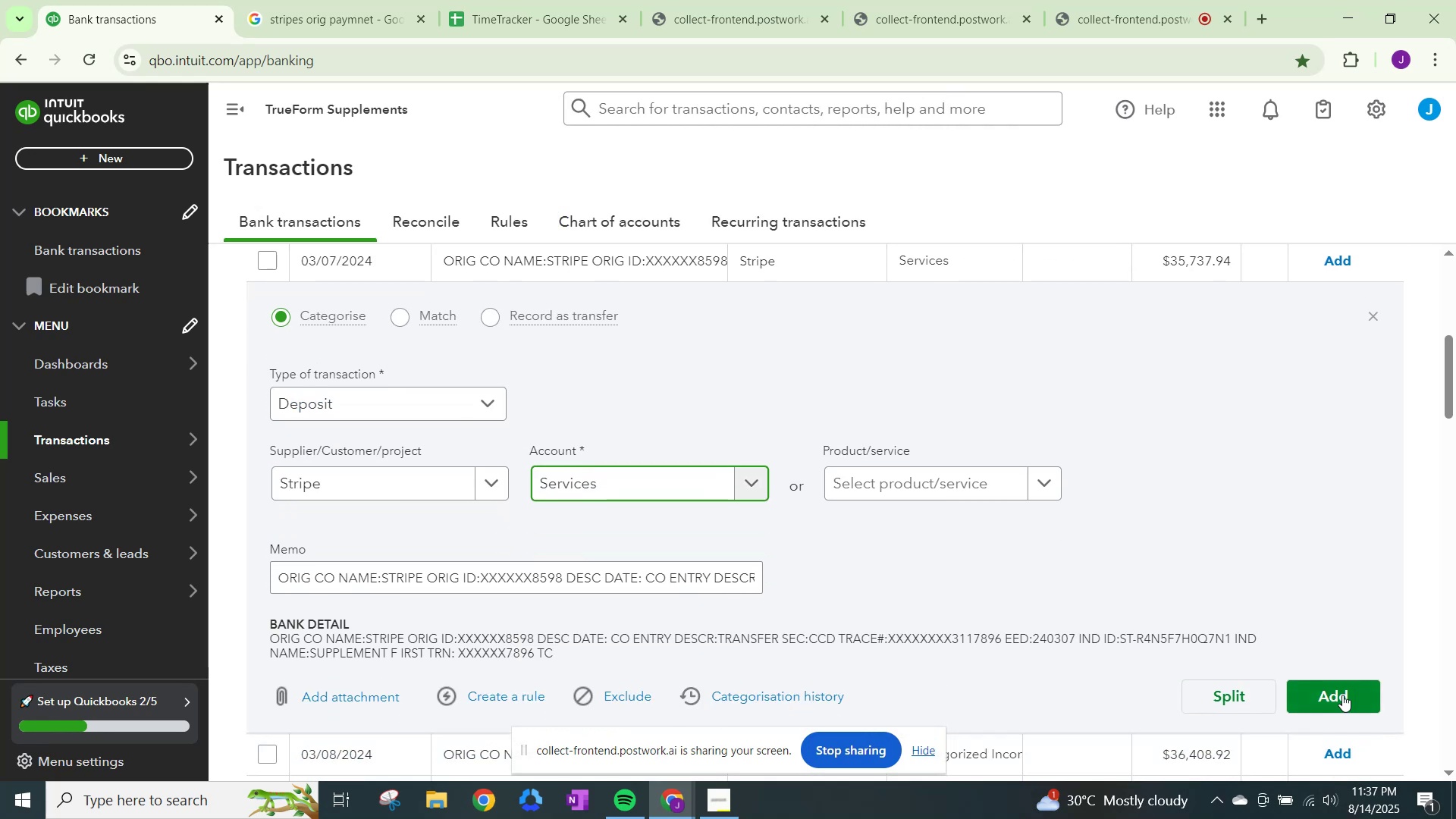 
left_click([1341, 694])
 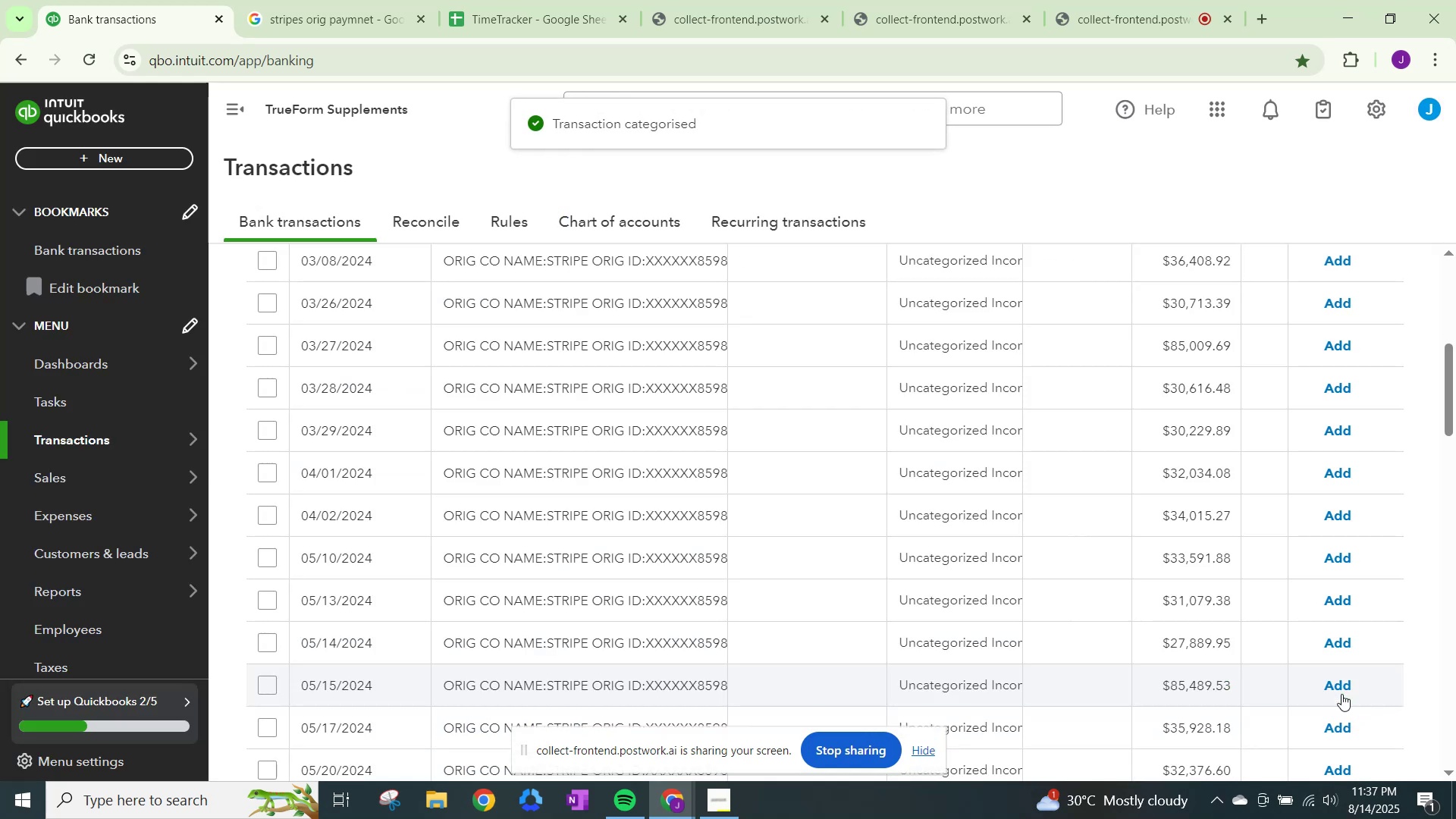 
scroll: coordinate [948, 384], scroll_direction: up, amount: 2.0
 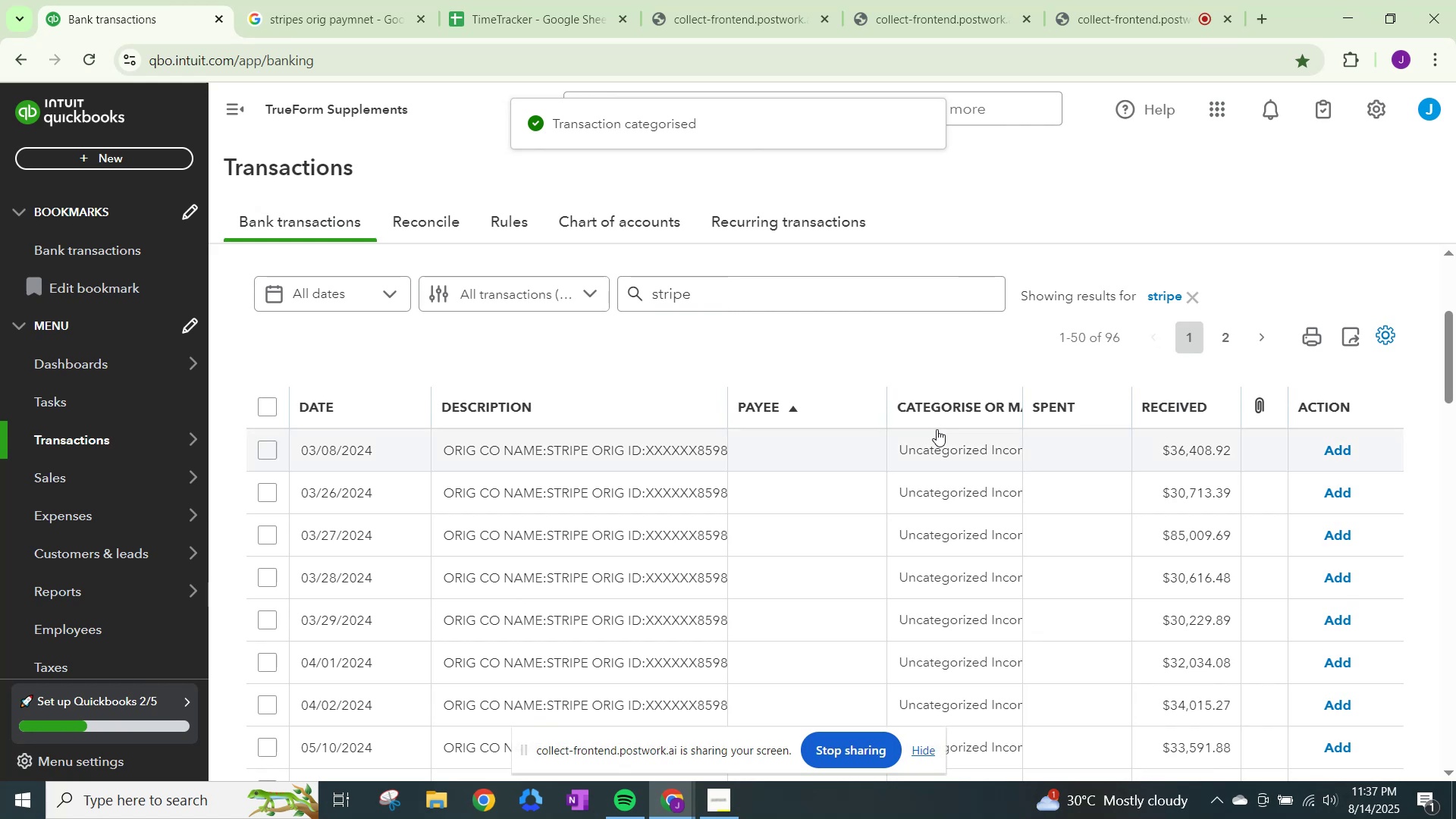 
left_click([937, 433])
 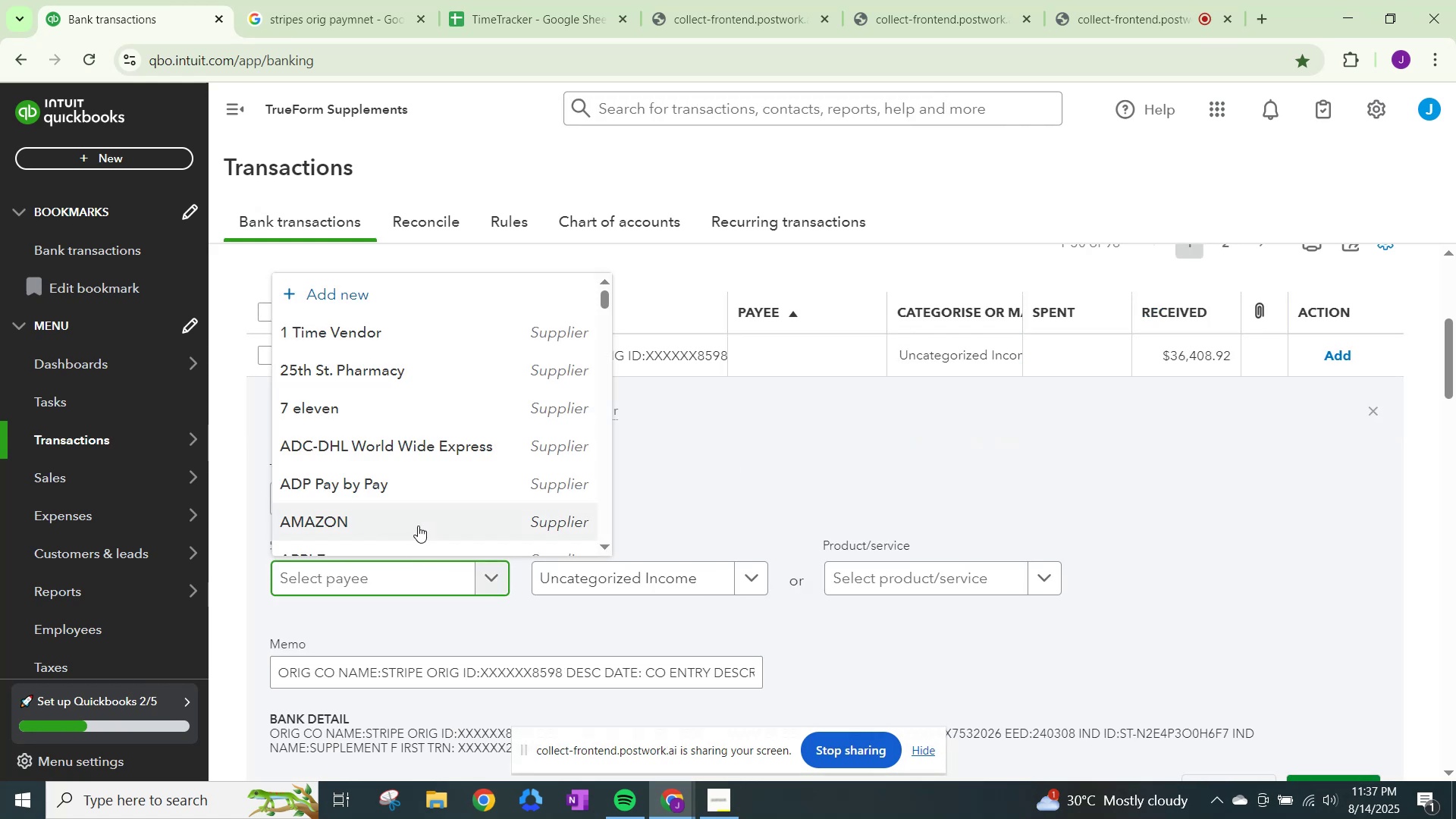 
key(Control+ControlLeft)
 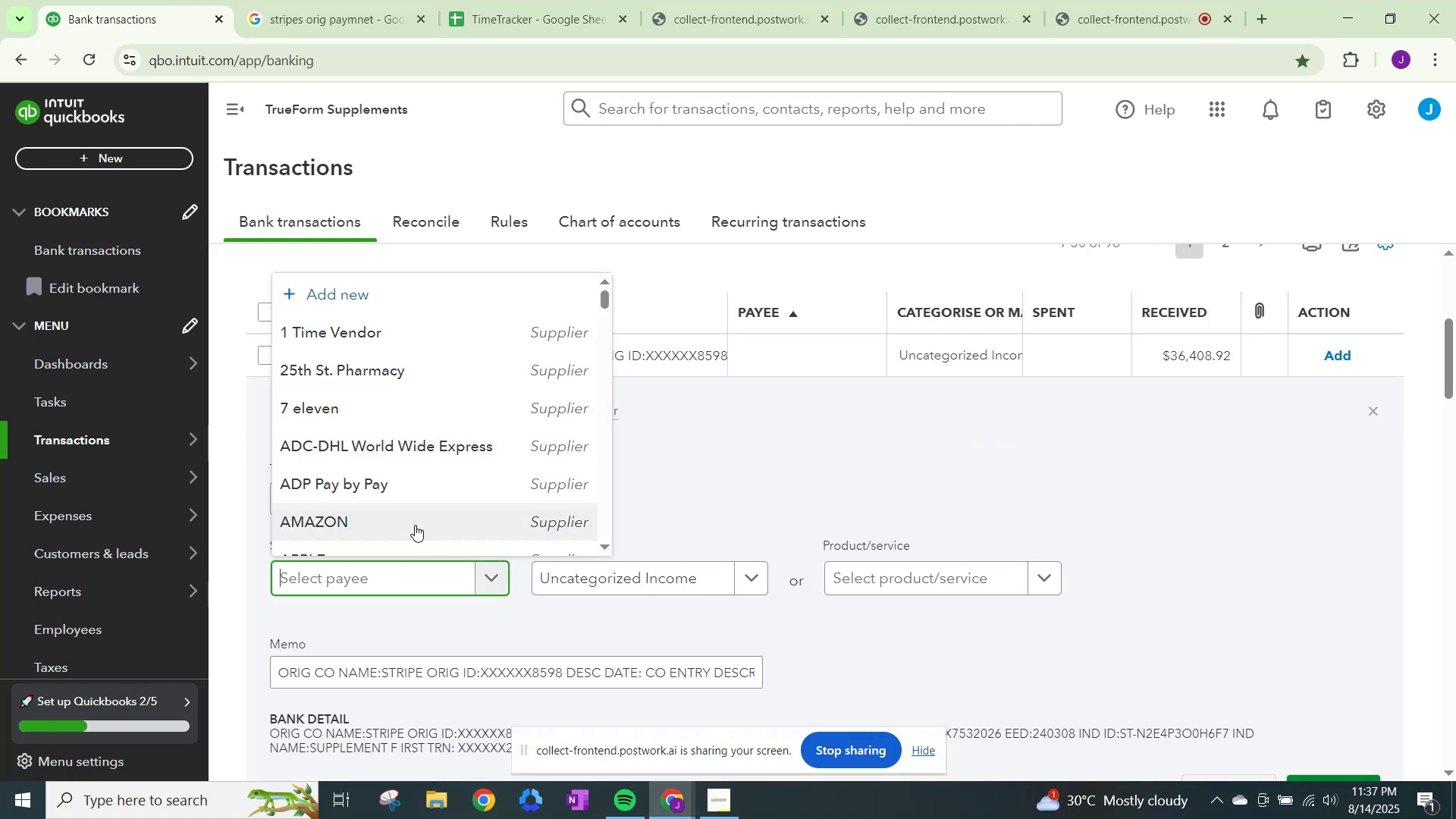 
key(Control+V)
 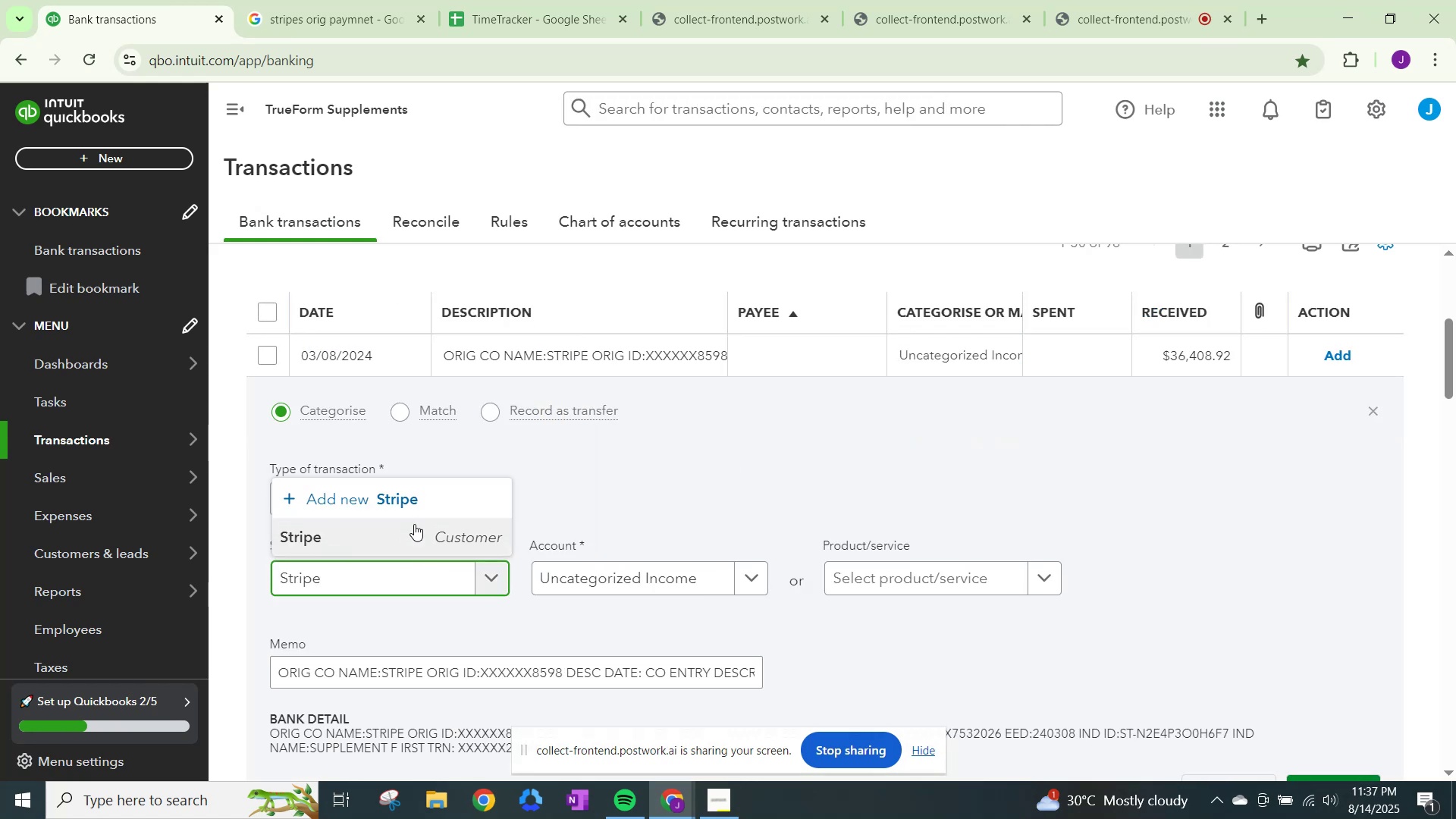 
left_click([414, 524])
 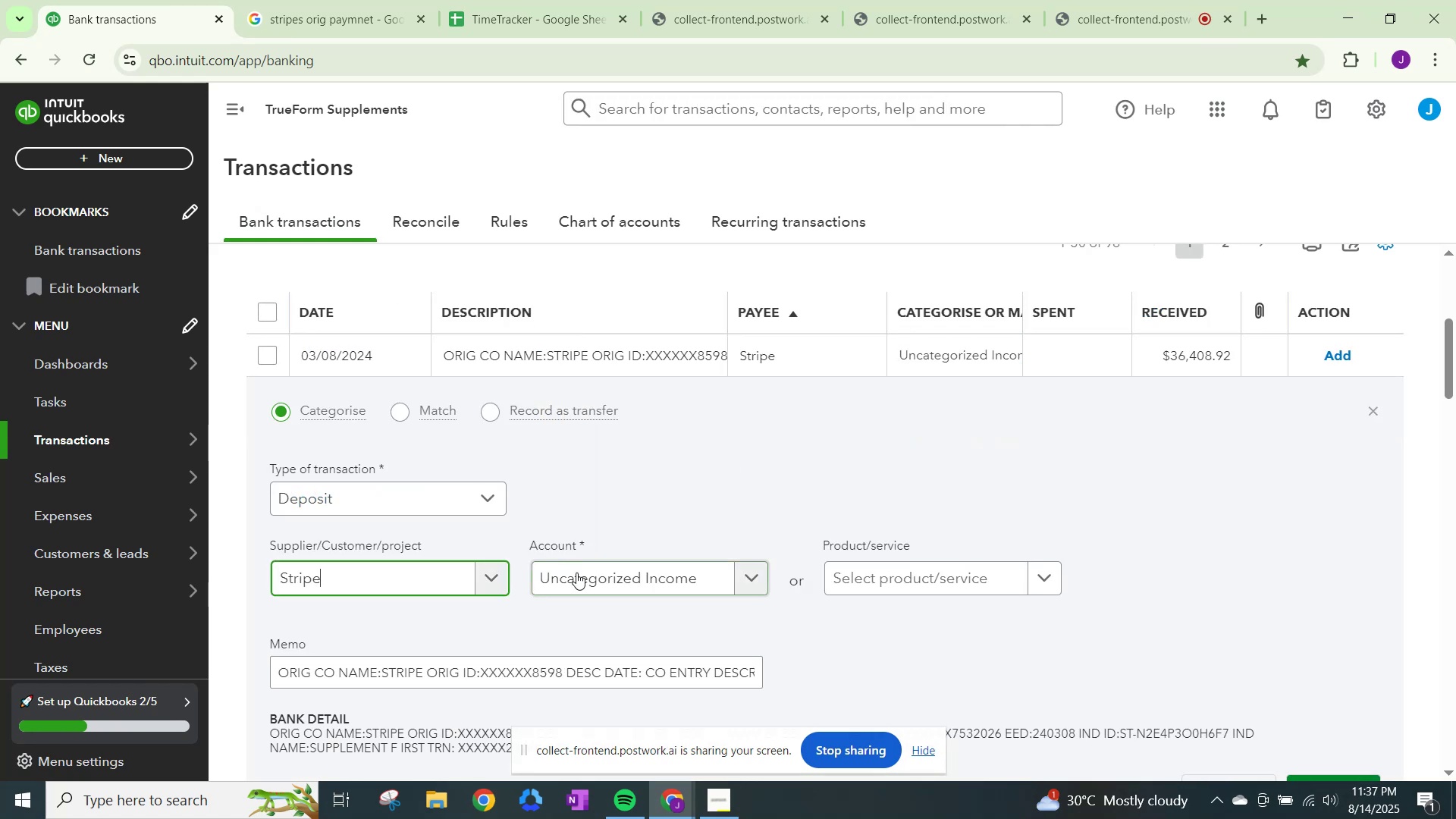 
double_click([576, 573])
 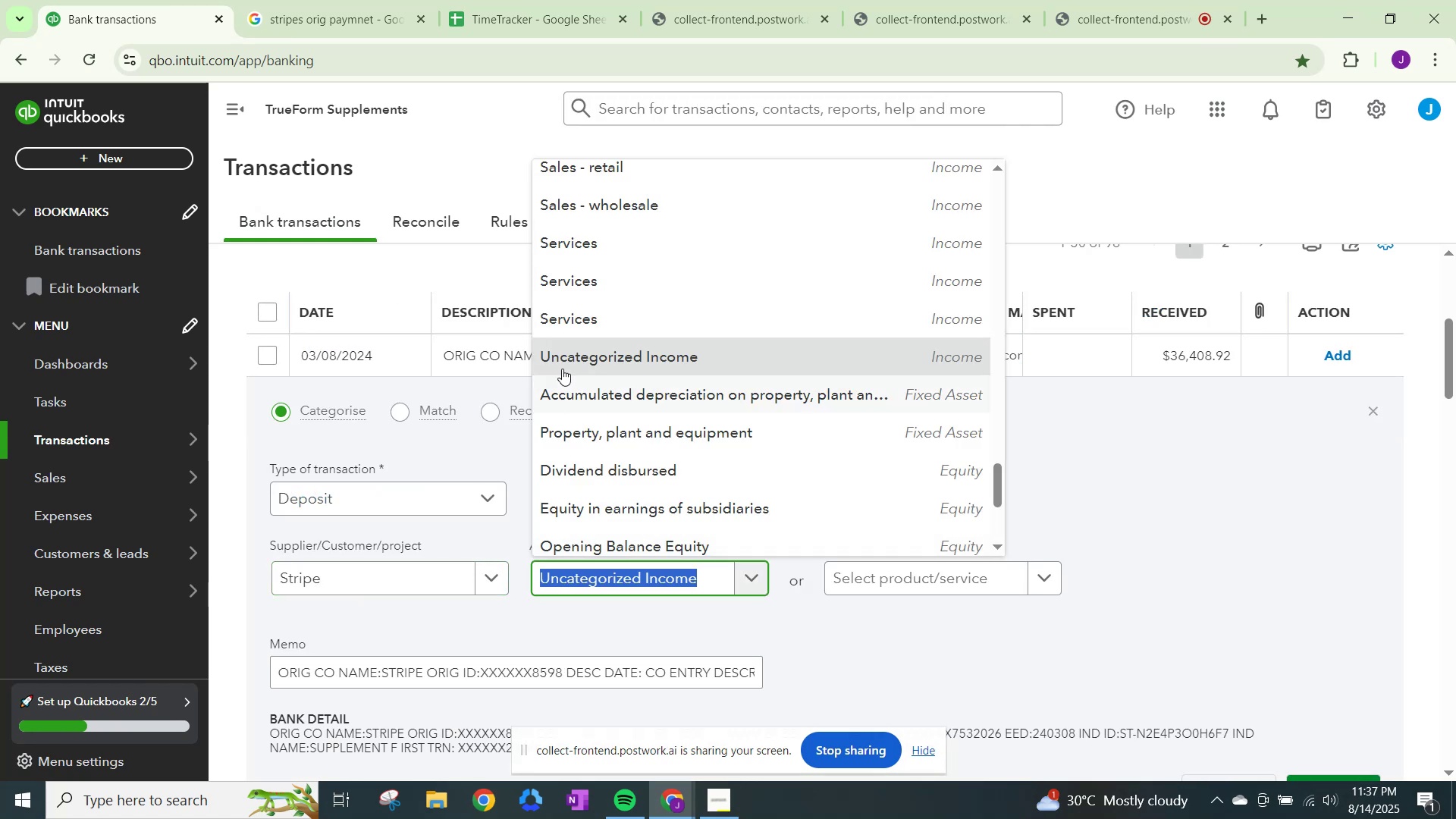 
left_click([562, 324])
 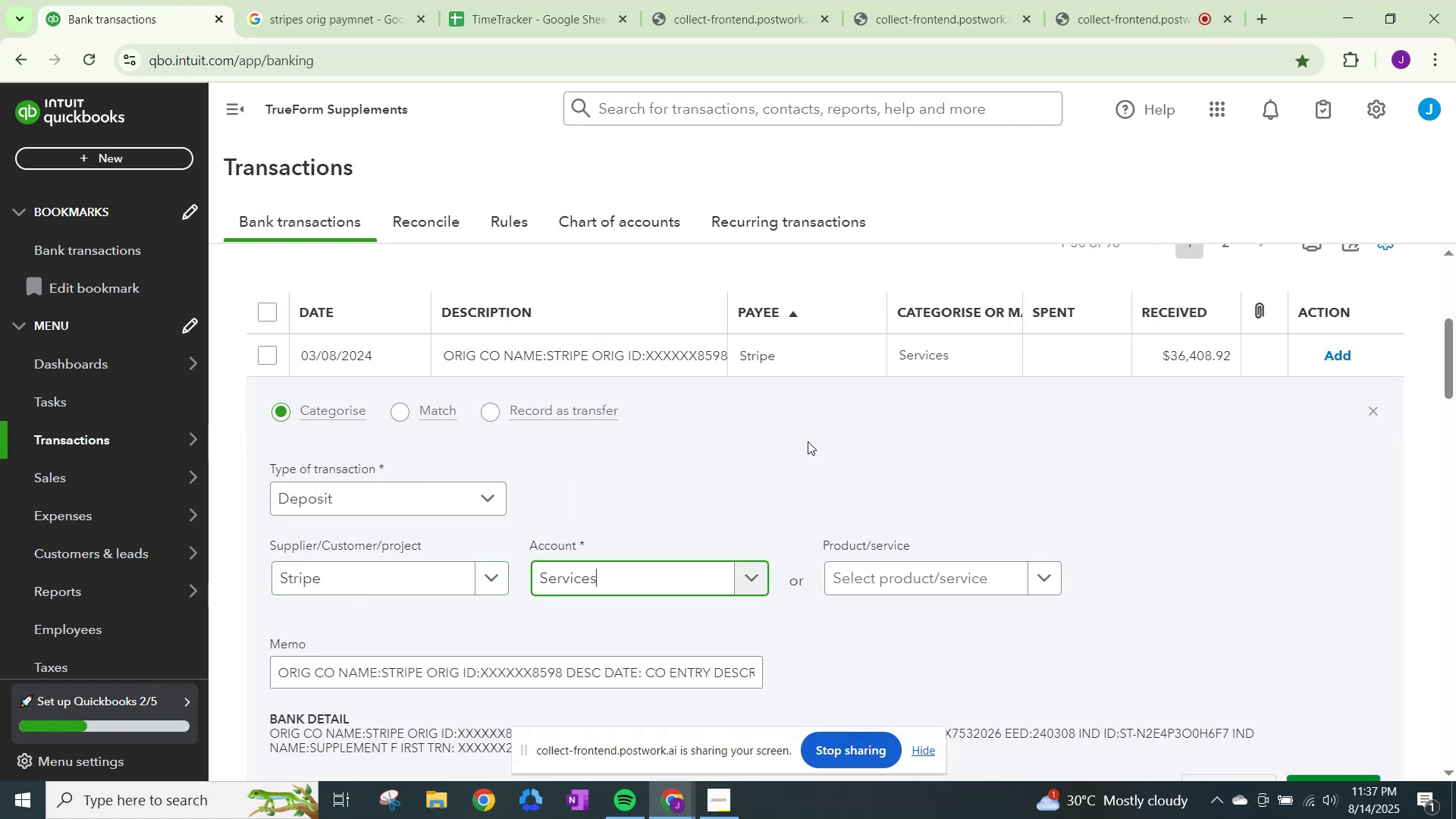 
scroll: coordinate [980, 538], scroll_direction: down, amount: 1.0
 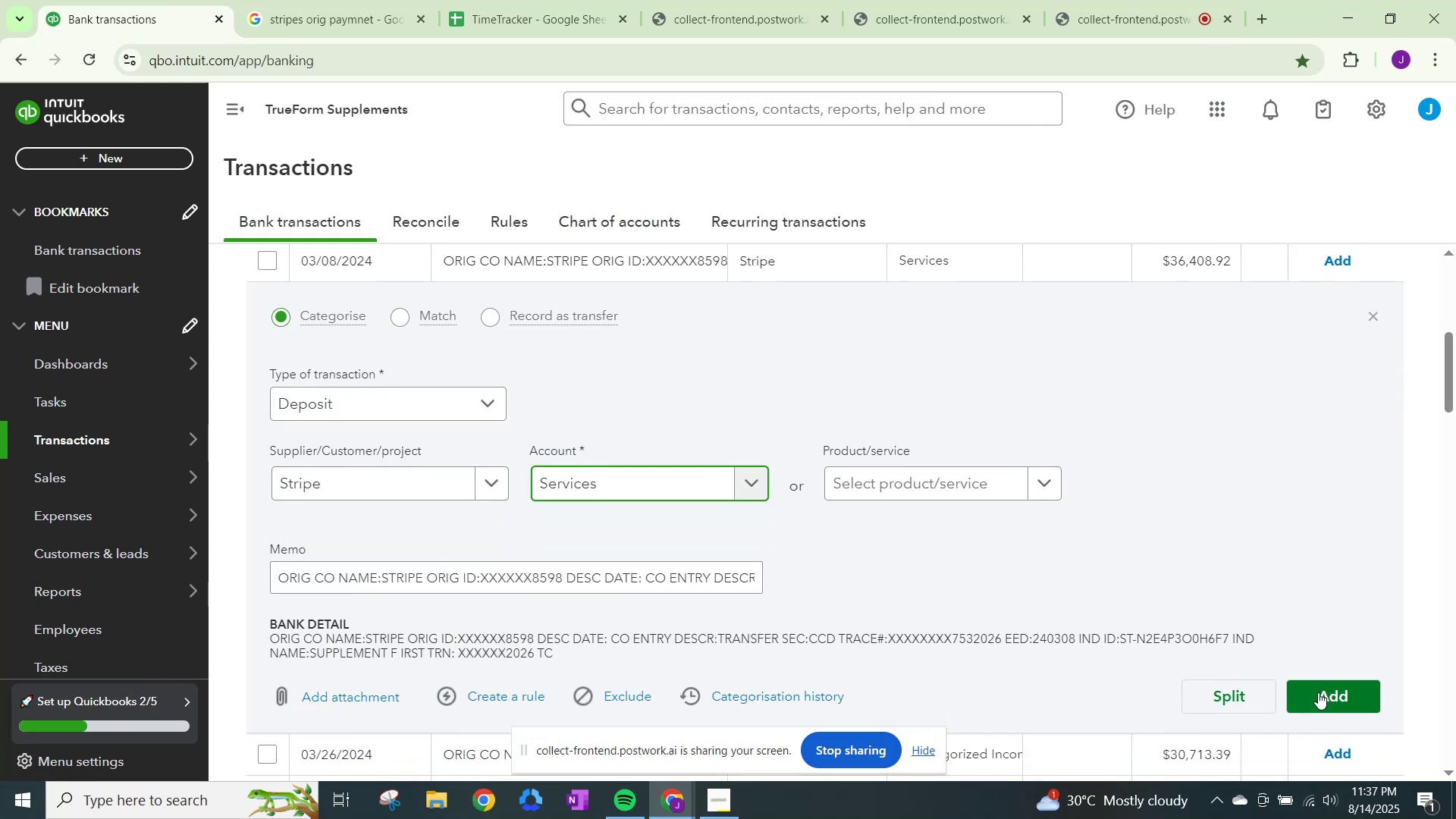 
left_click([1323, 692])
 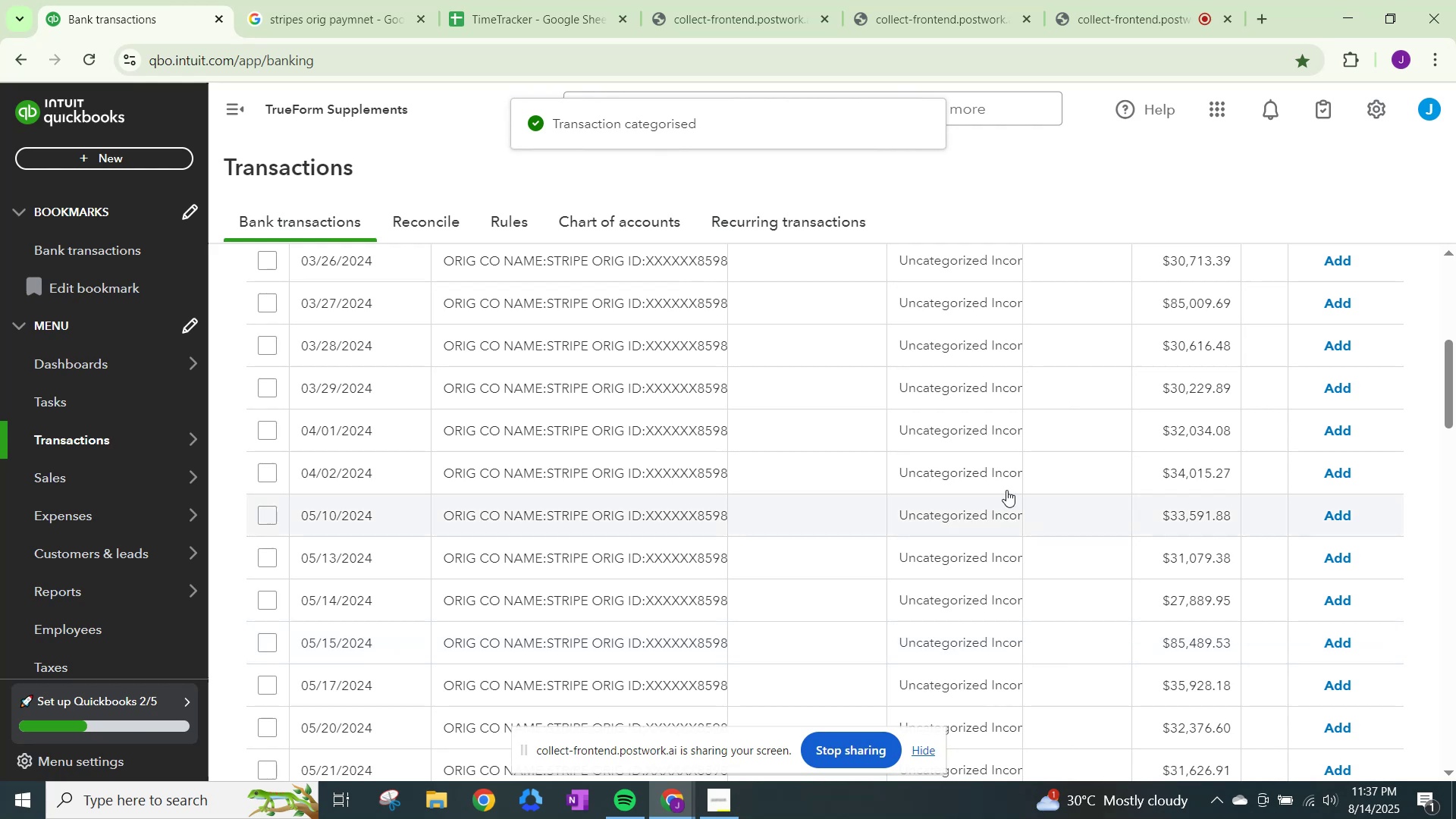 
left_click([922, 264])
 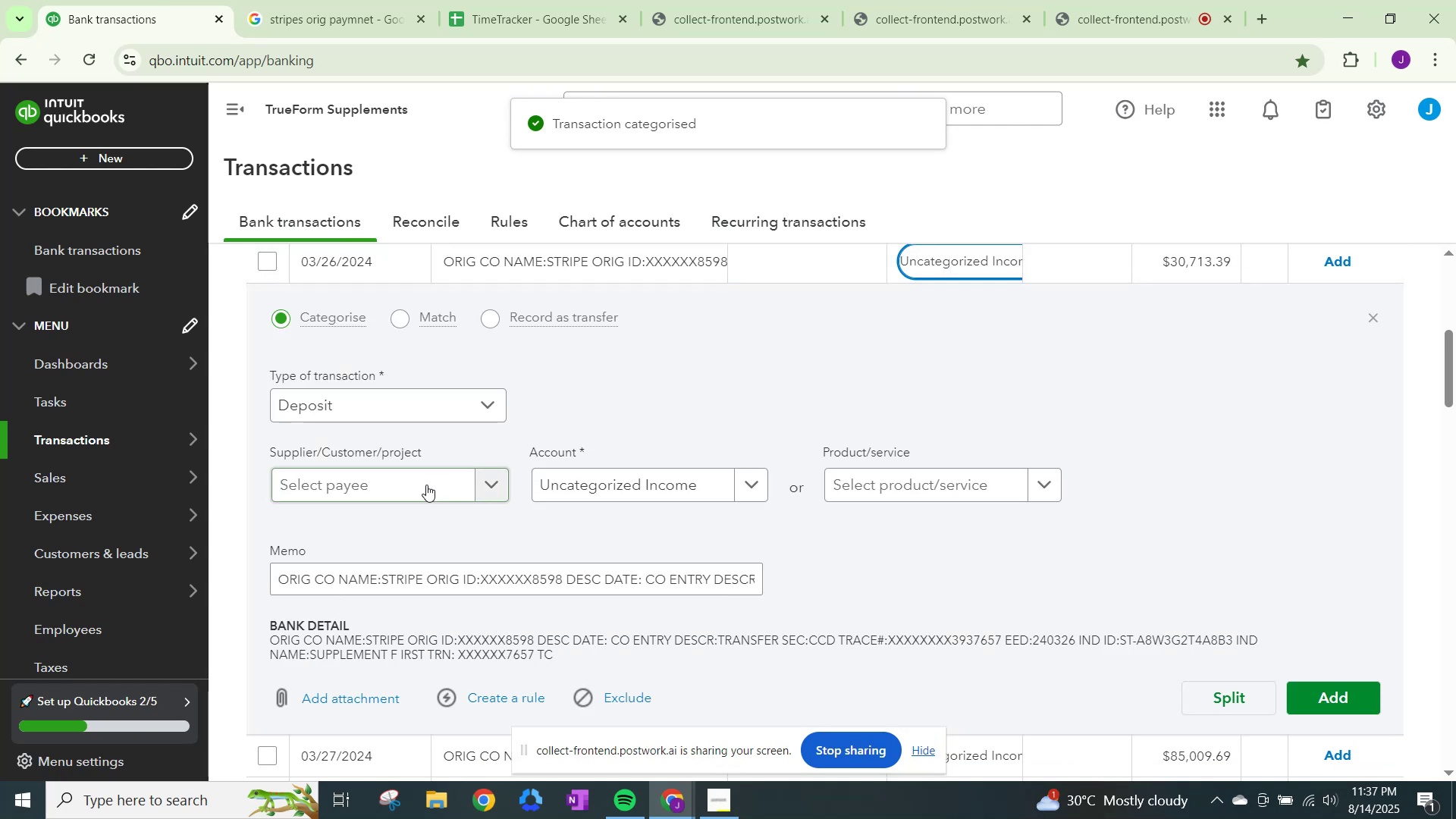 
left_click([424, 485])
 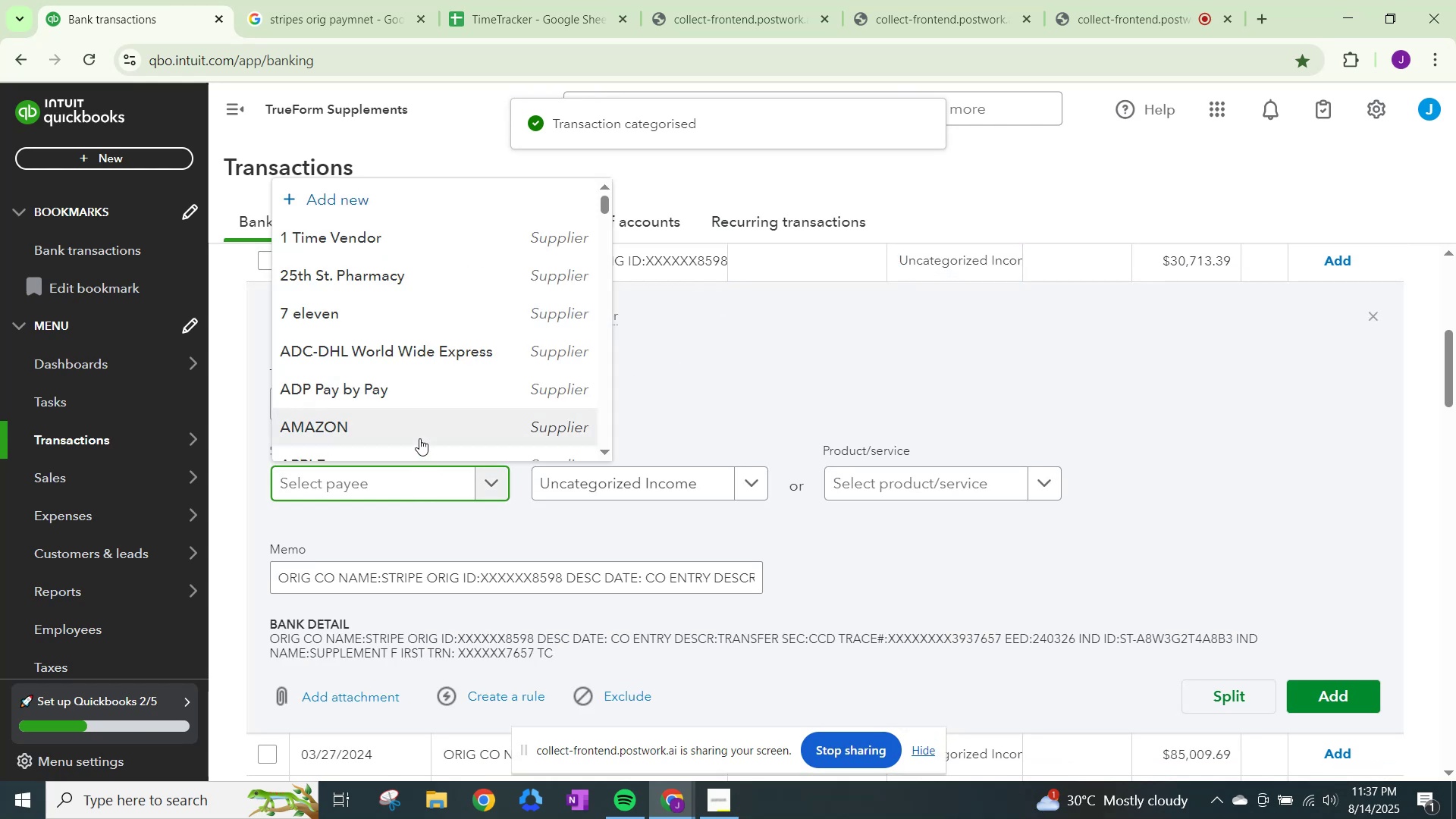 
key(Control+ControlLeft)
 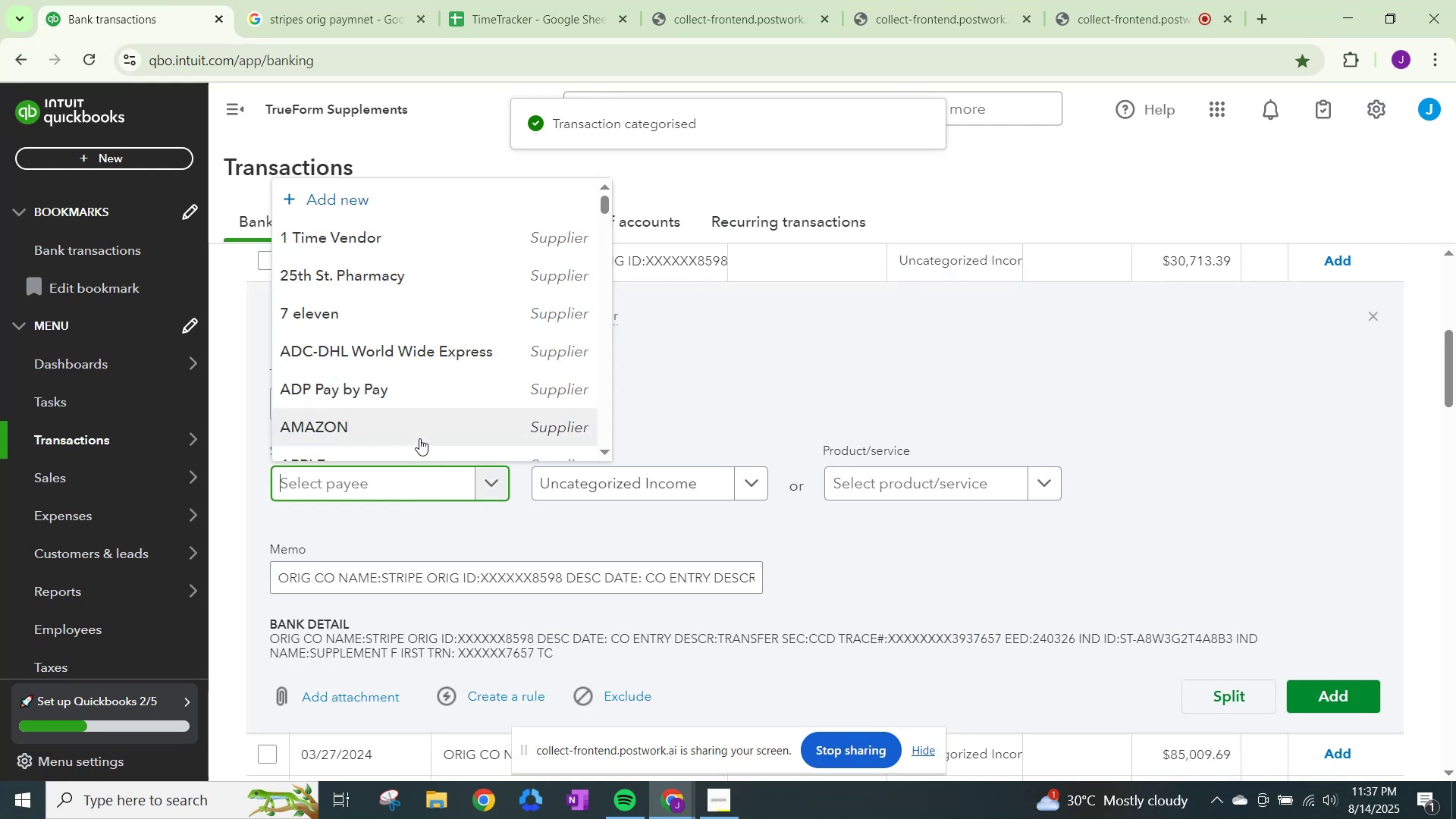 
key(Control+V)
 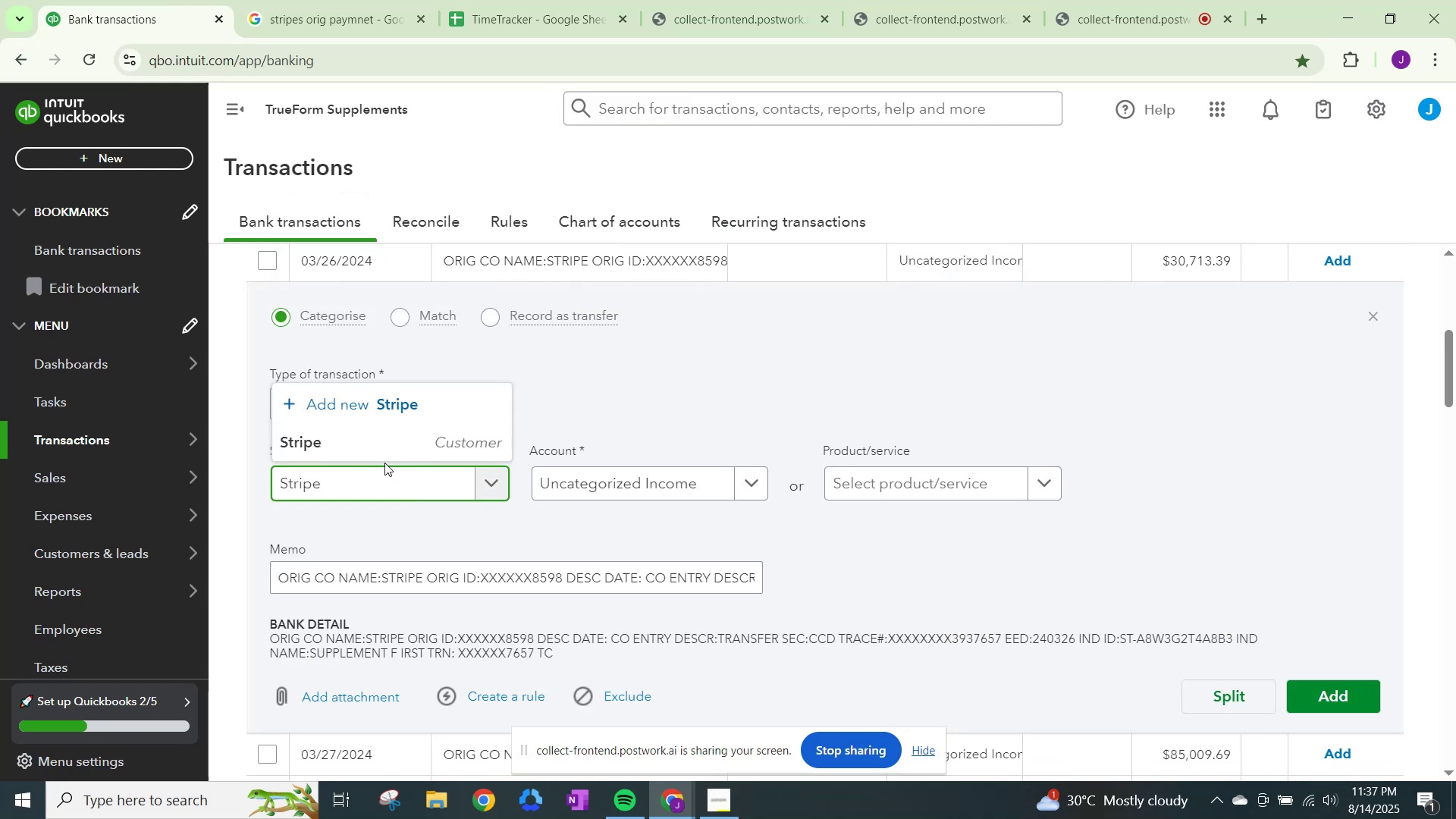 
left_click([385, 451])
 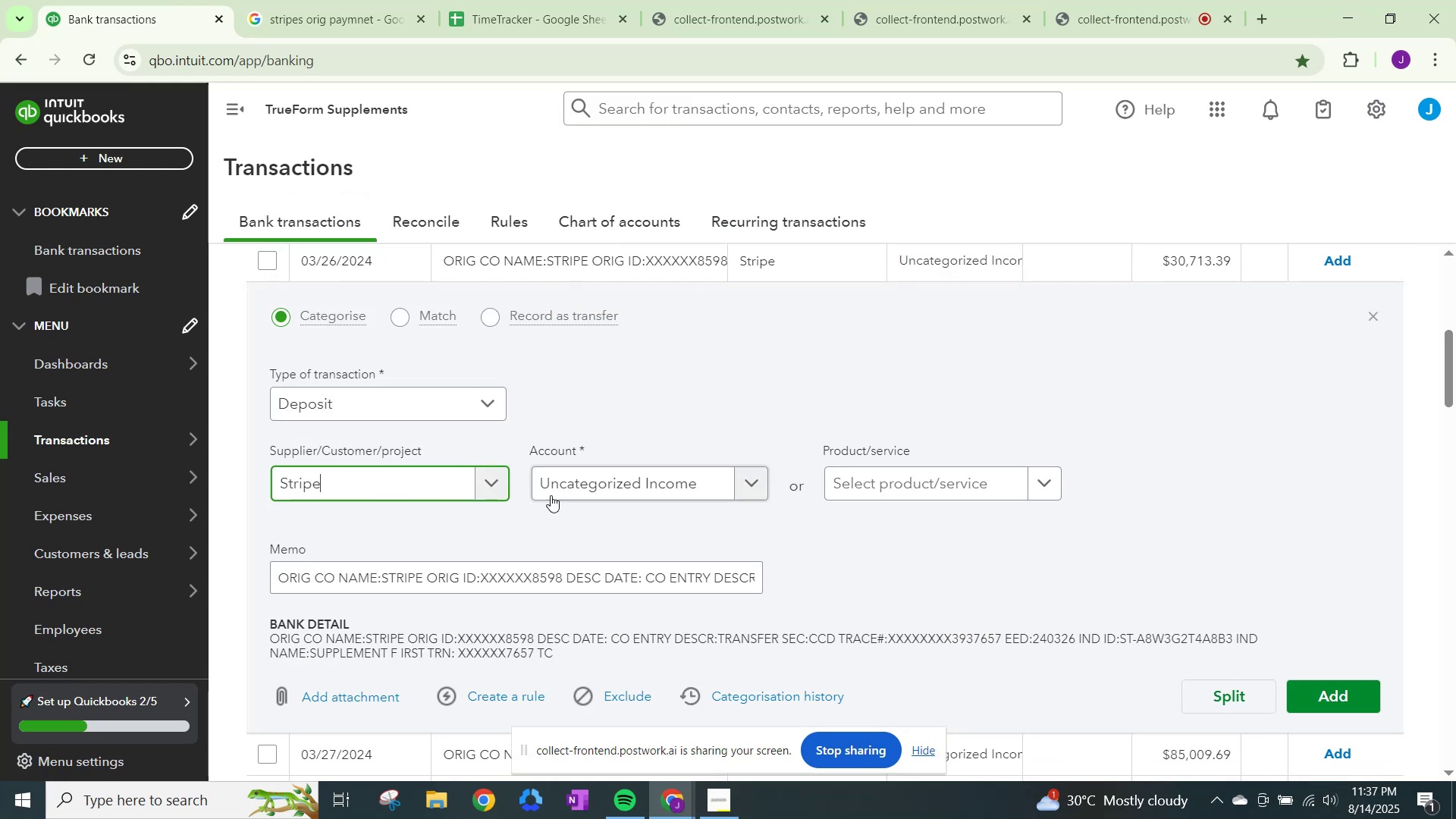 
left_click([557, 497])
 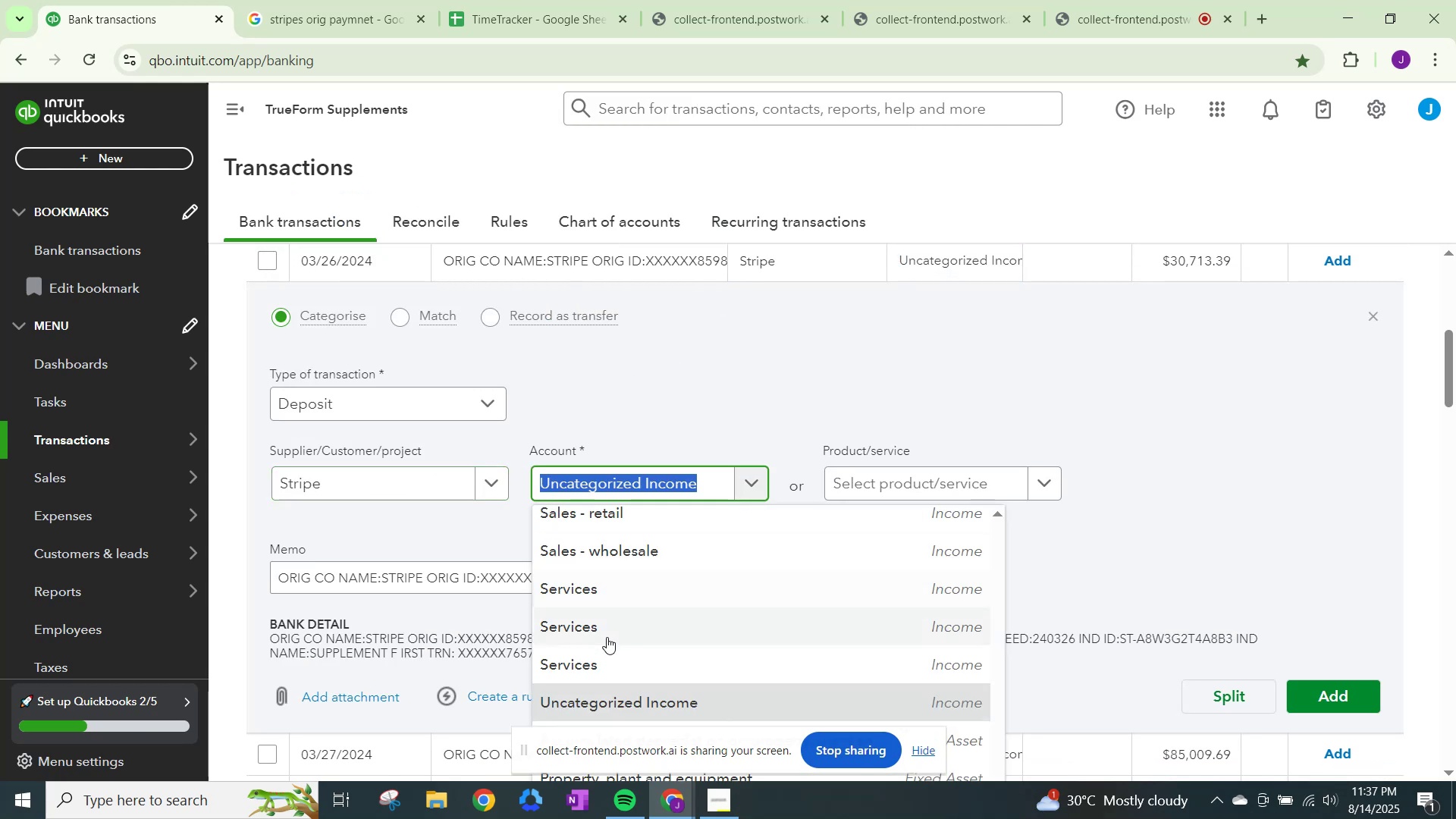 
left_click([614, 664])
 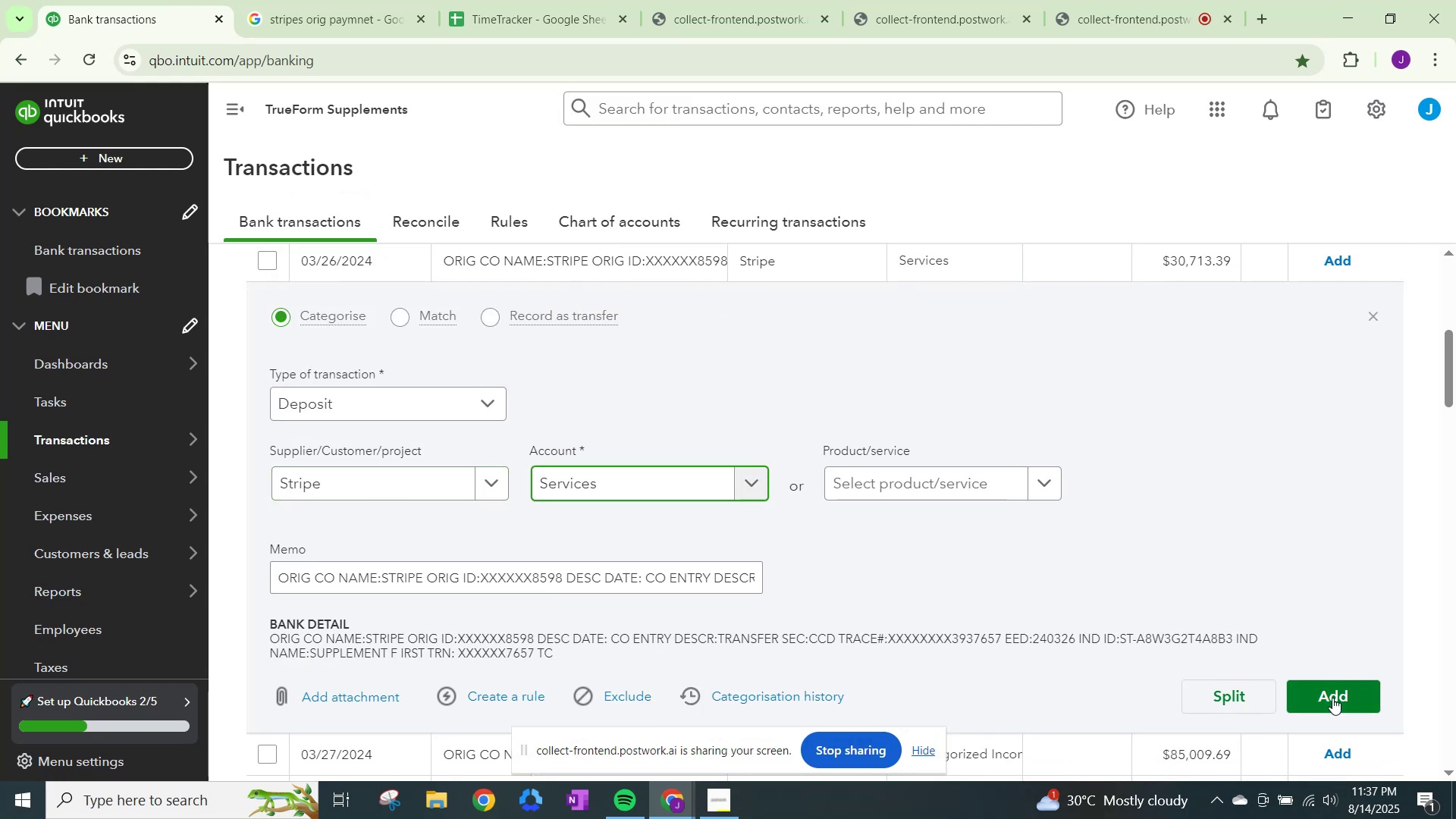 
left_click([1351, 701])
 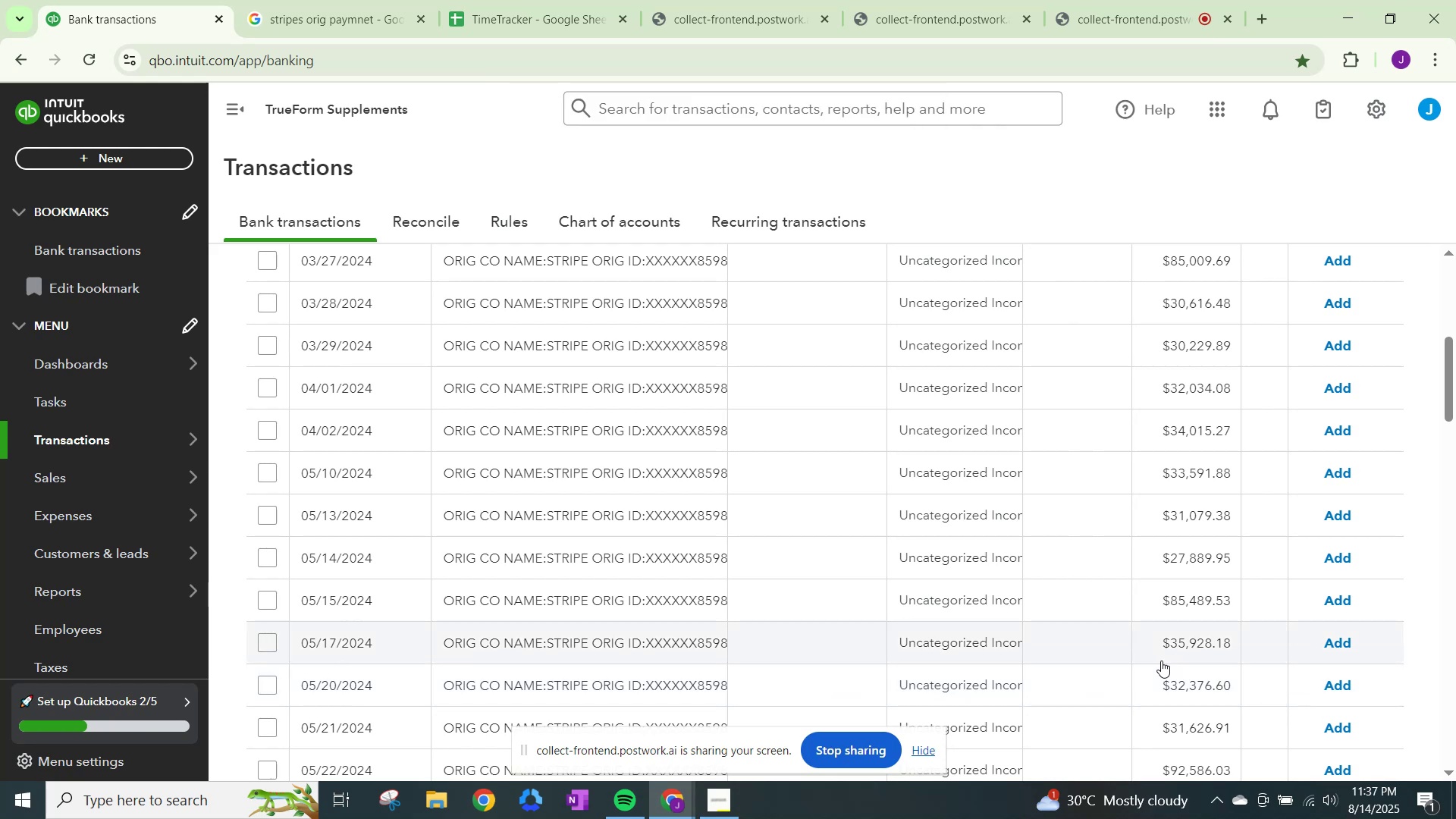 
wait(7.96)
 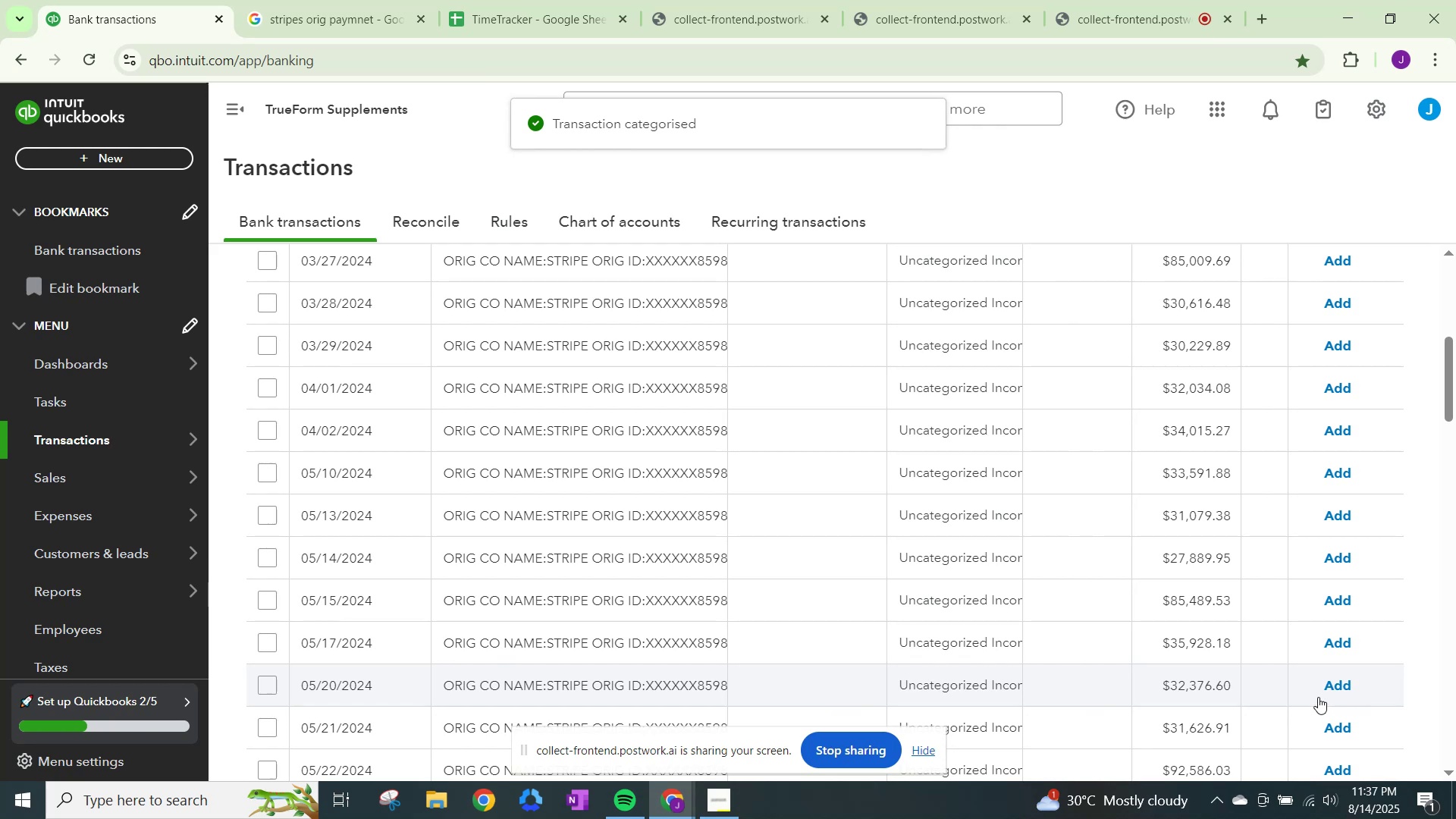 
left_click([915, 260])
 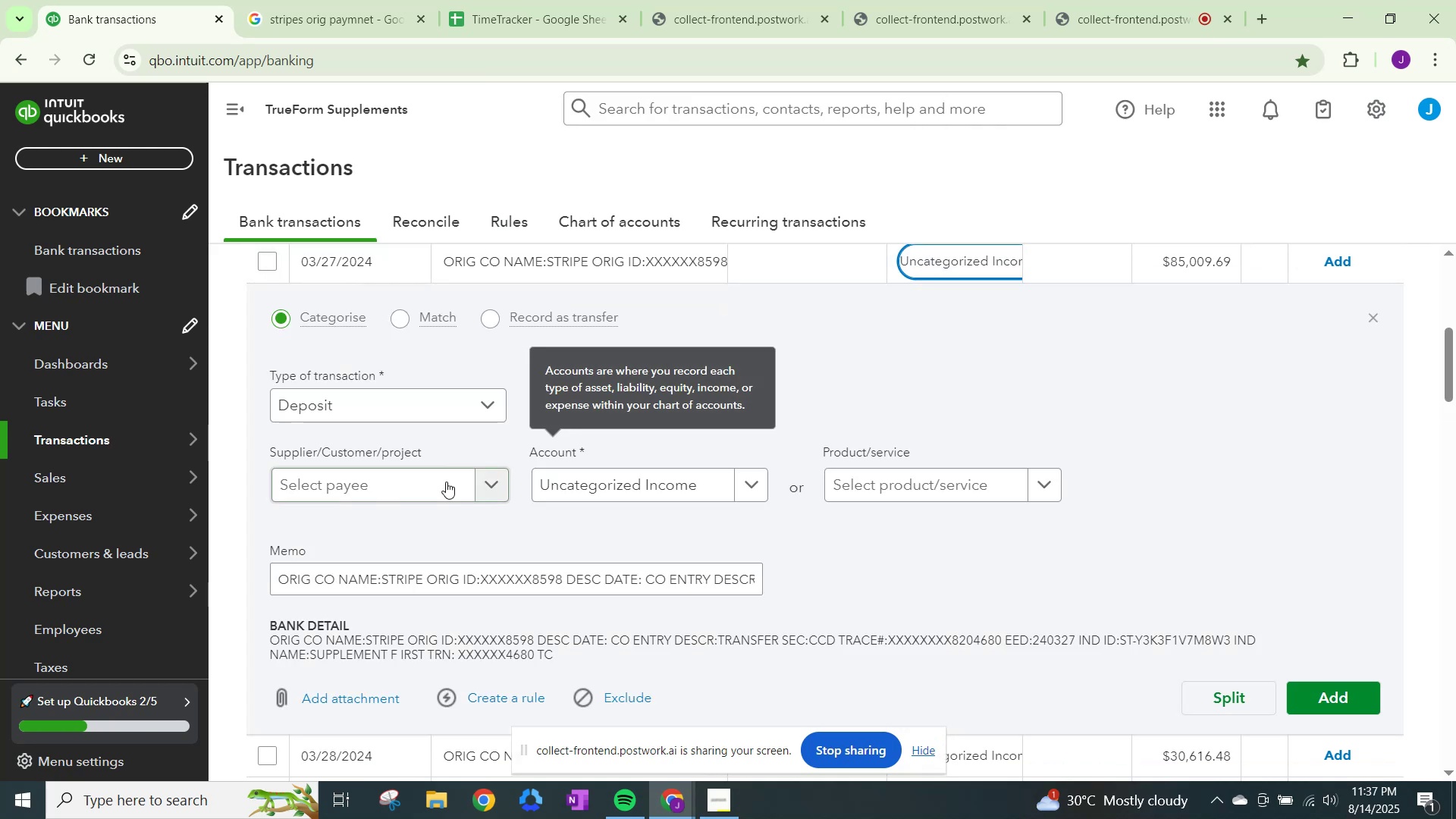 
left_click([444, 482])
 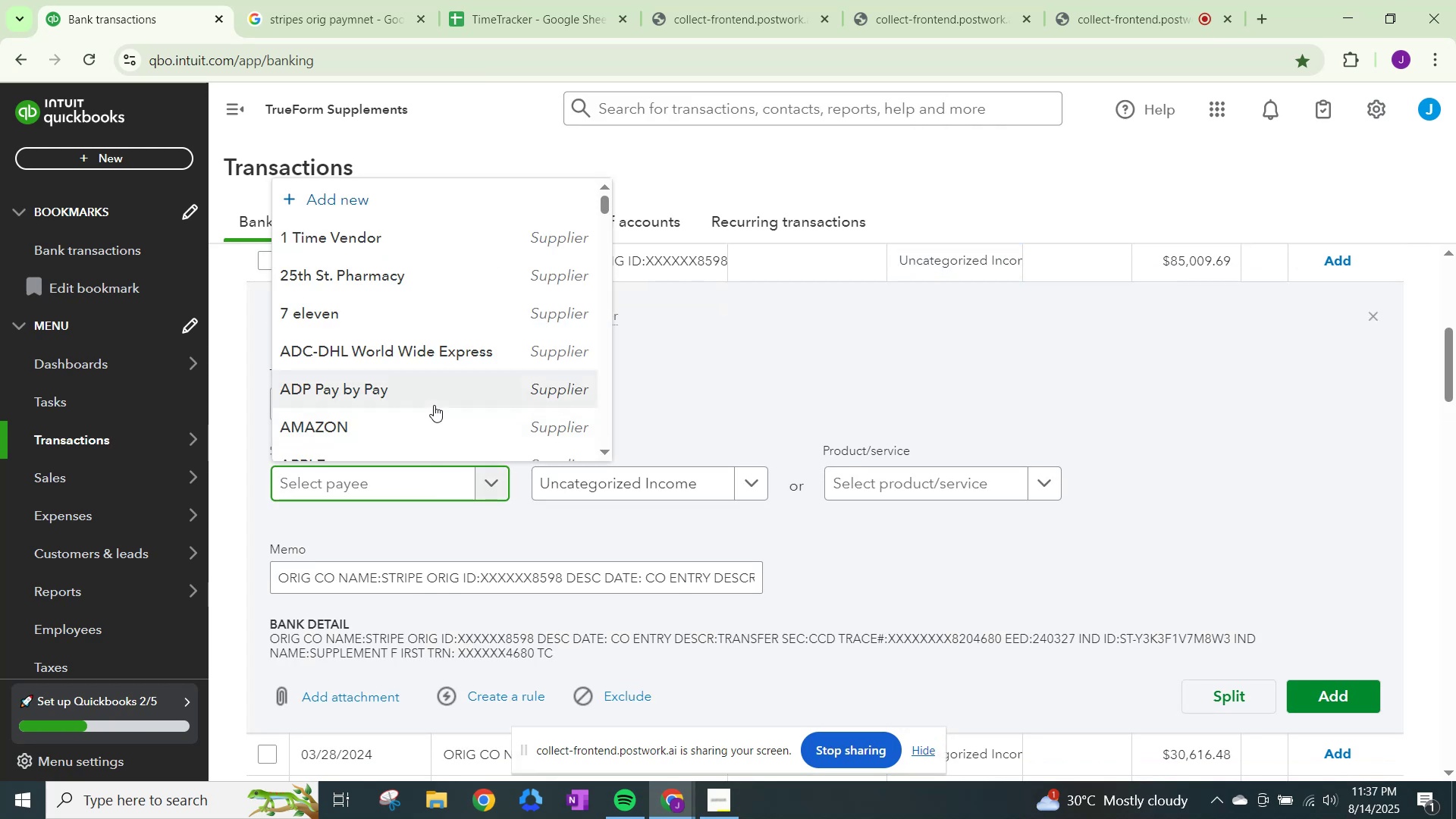 
key(Control+ControlLeft)
 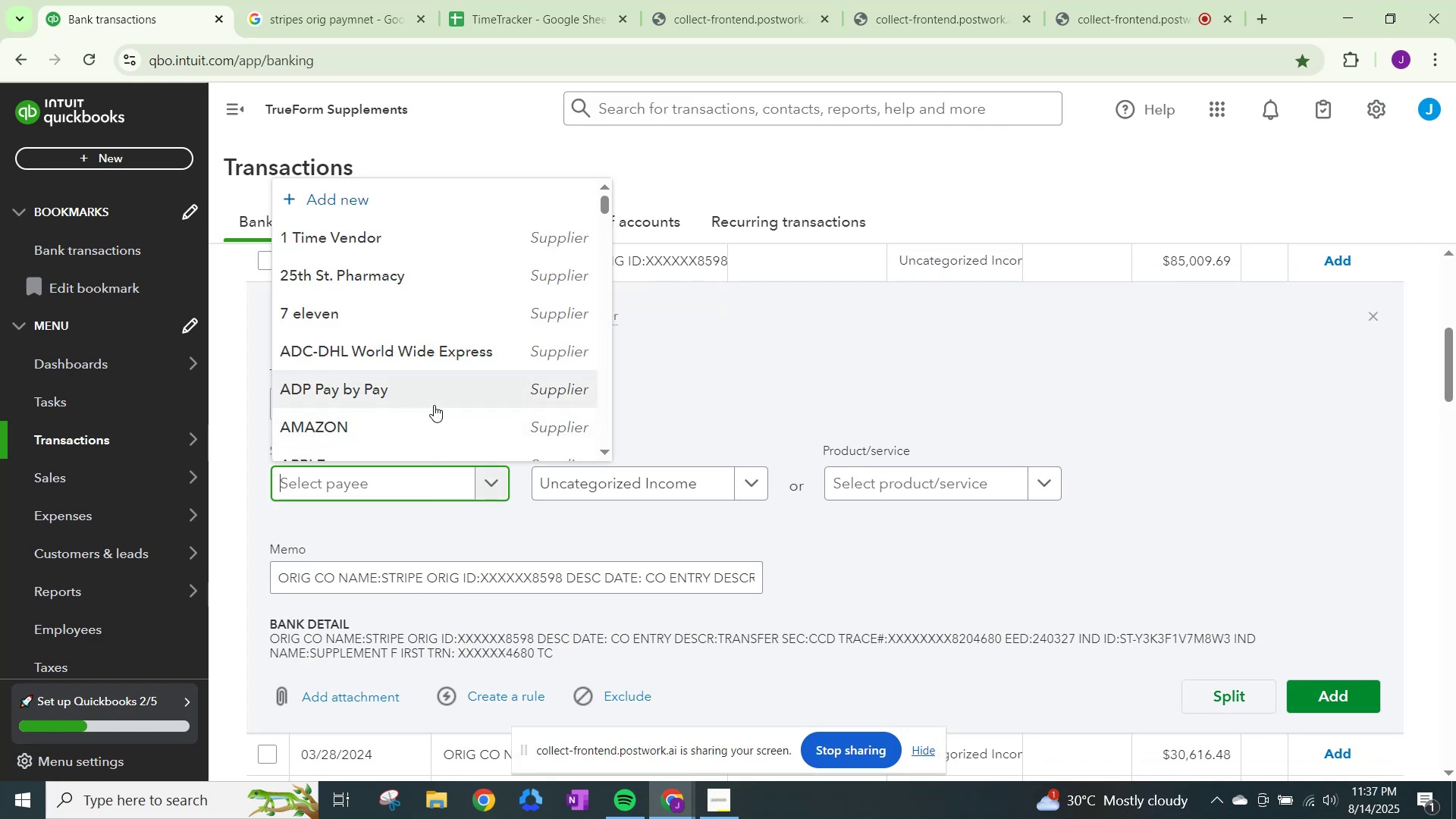 
key(Control+V)
 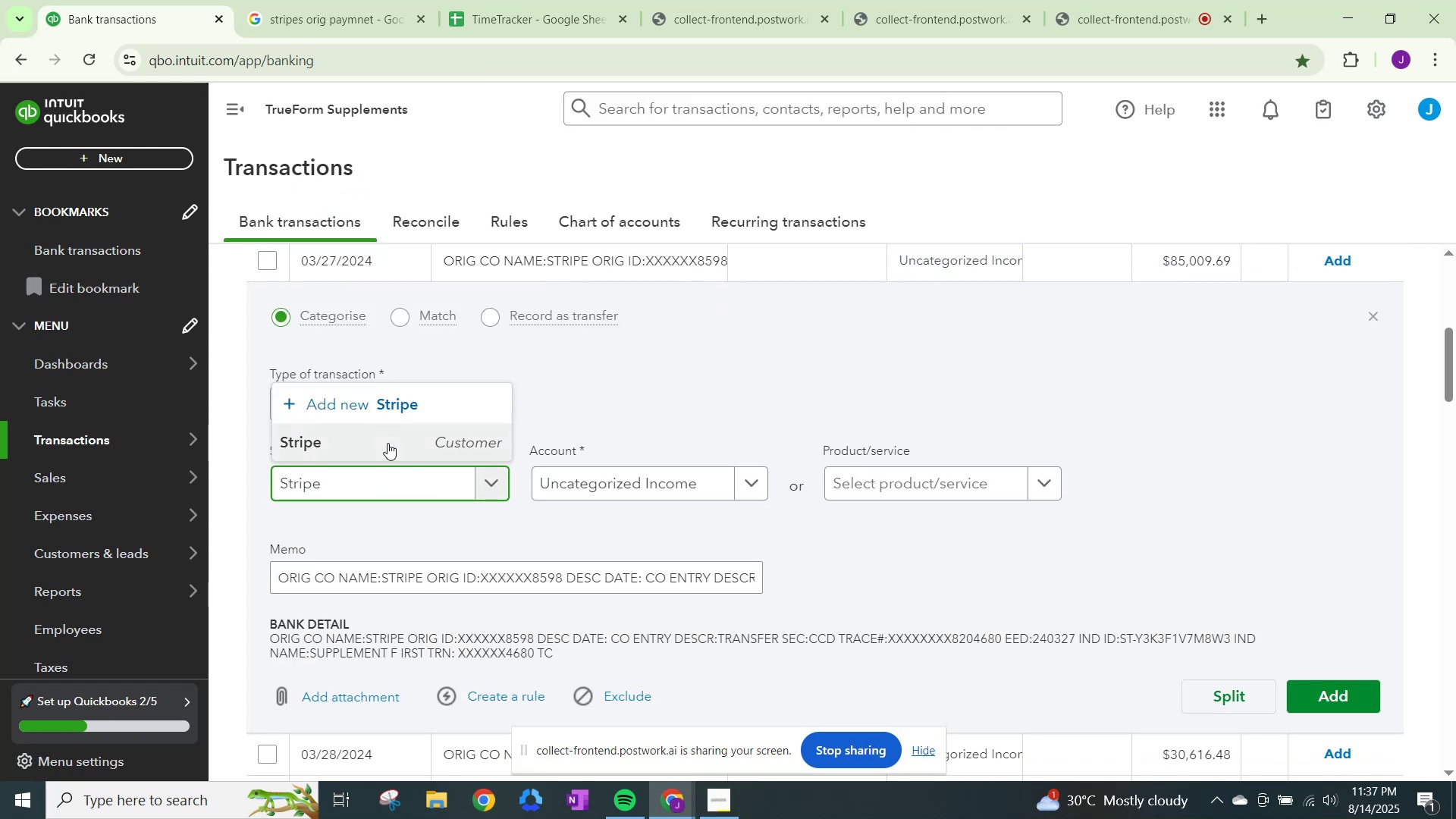 
left_click([388, 443])
 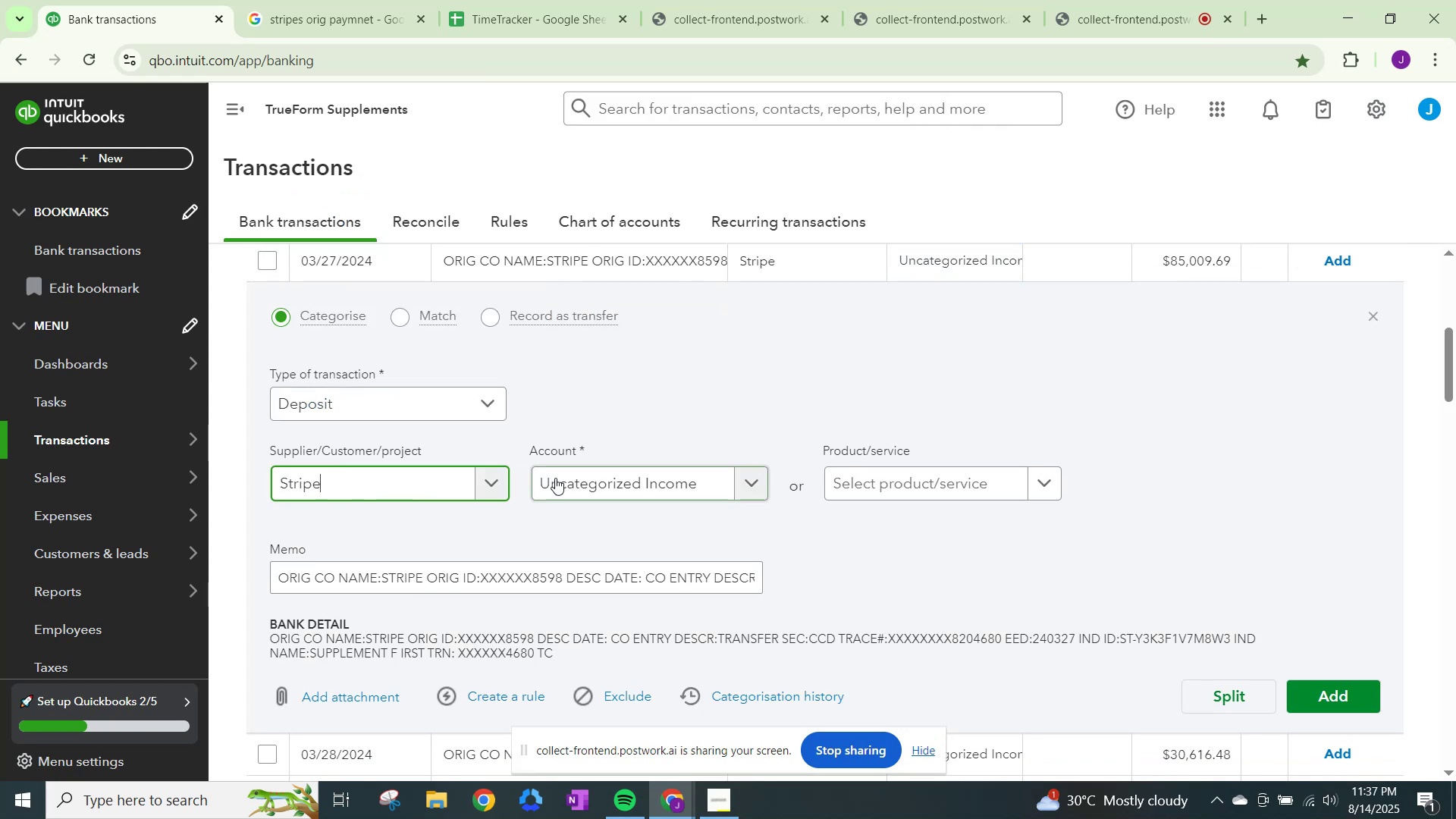 
left_click([557, 478])
 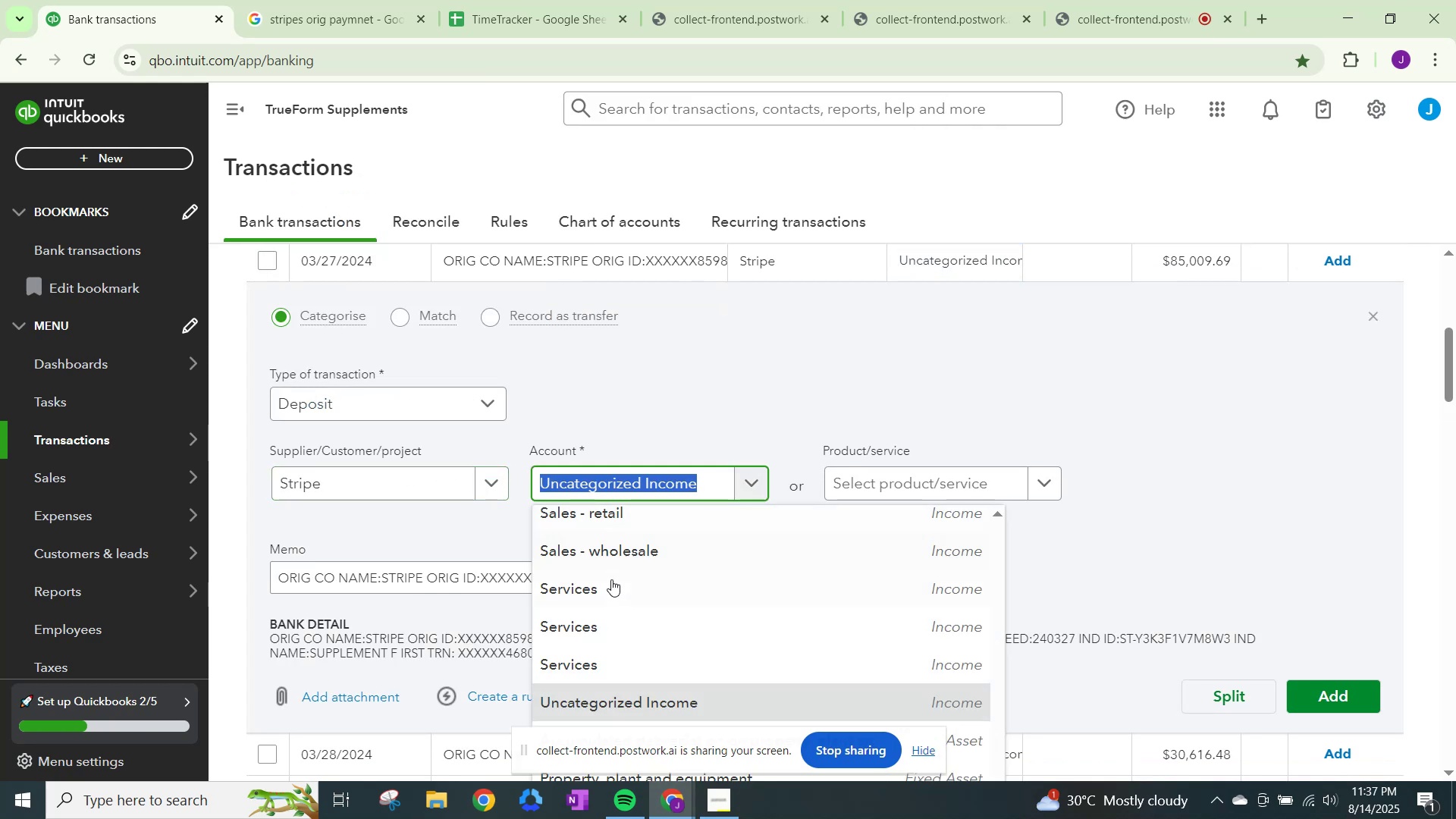 
left_click([611, 589])
 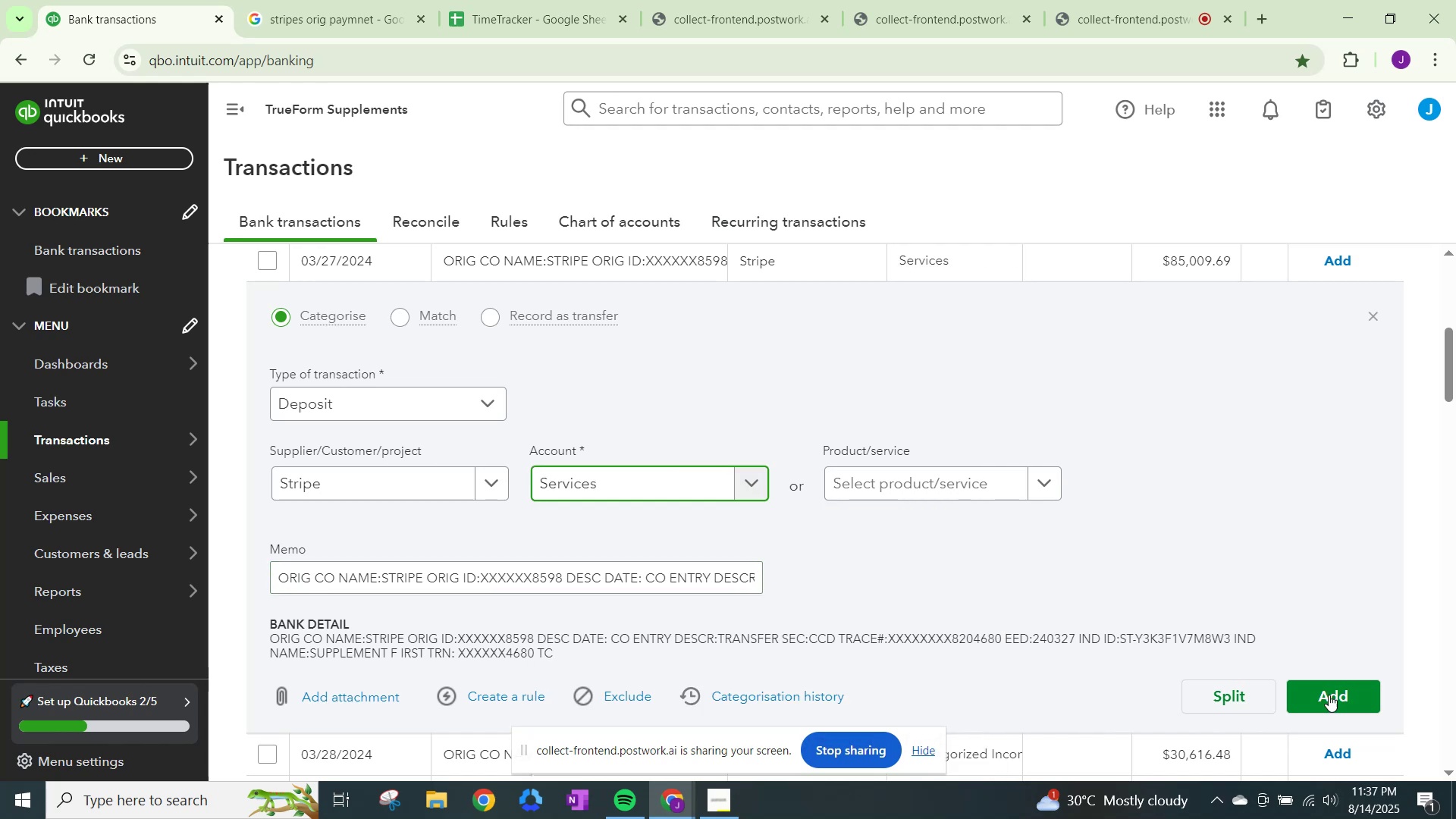 
left_click([1331, 695])
 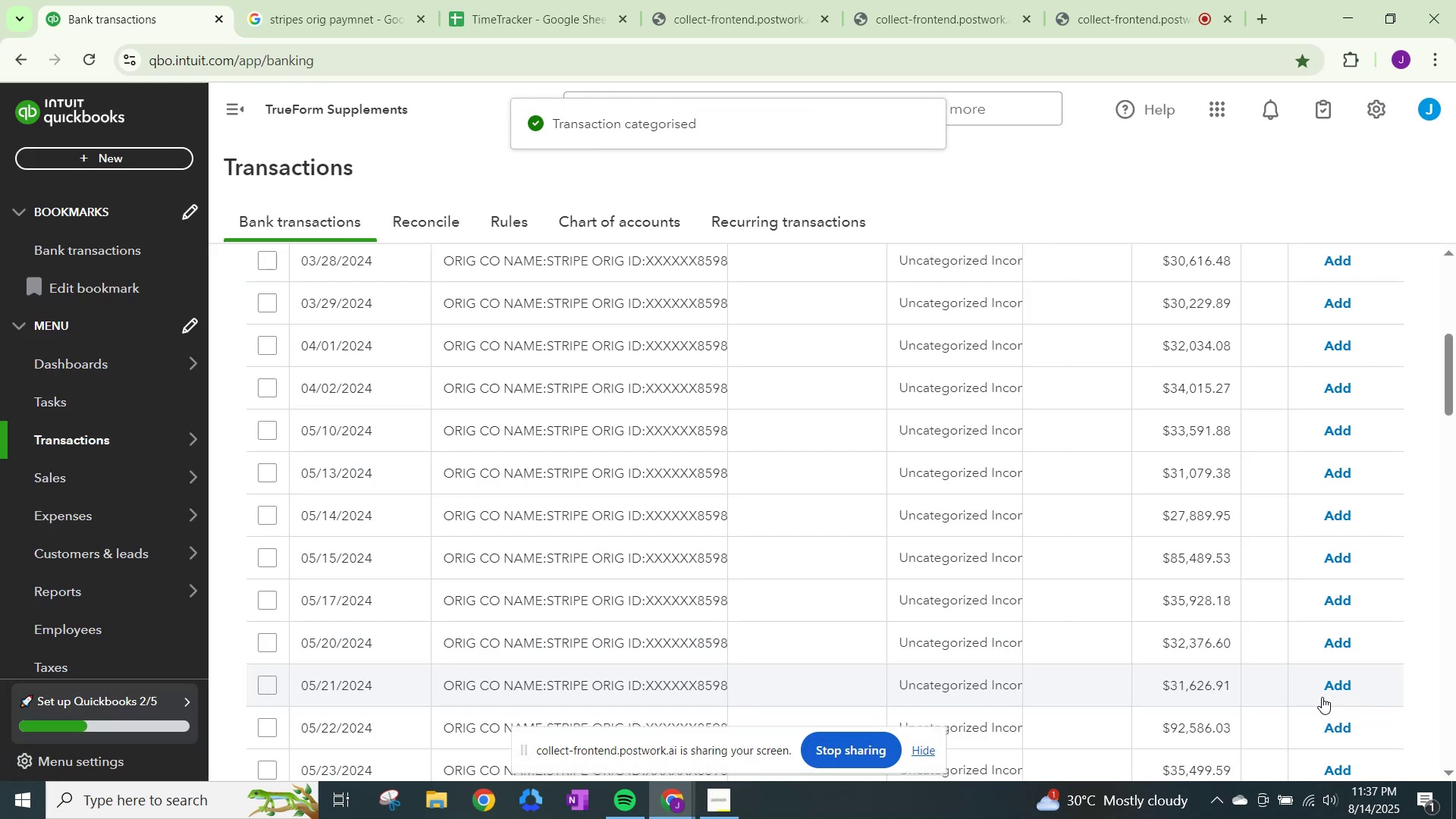 
left_click([982, 262])
 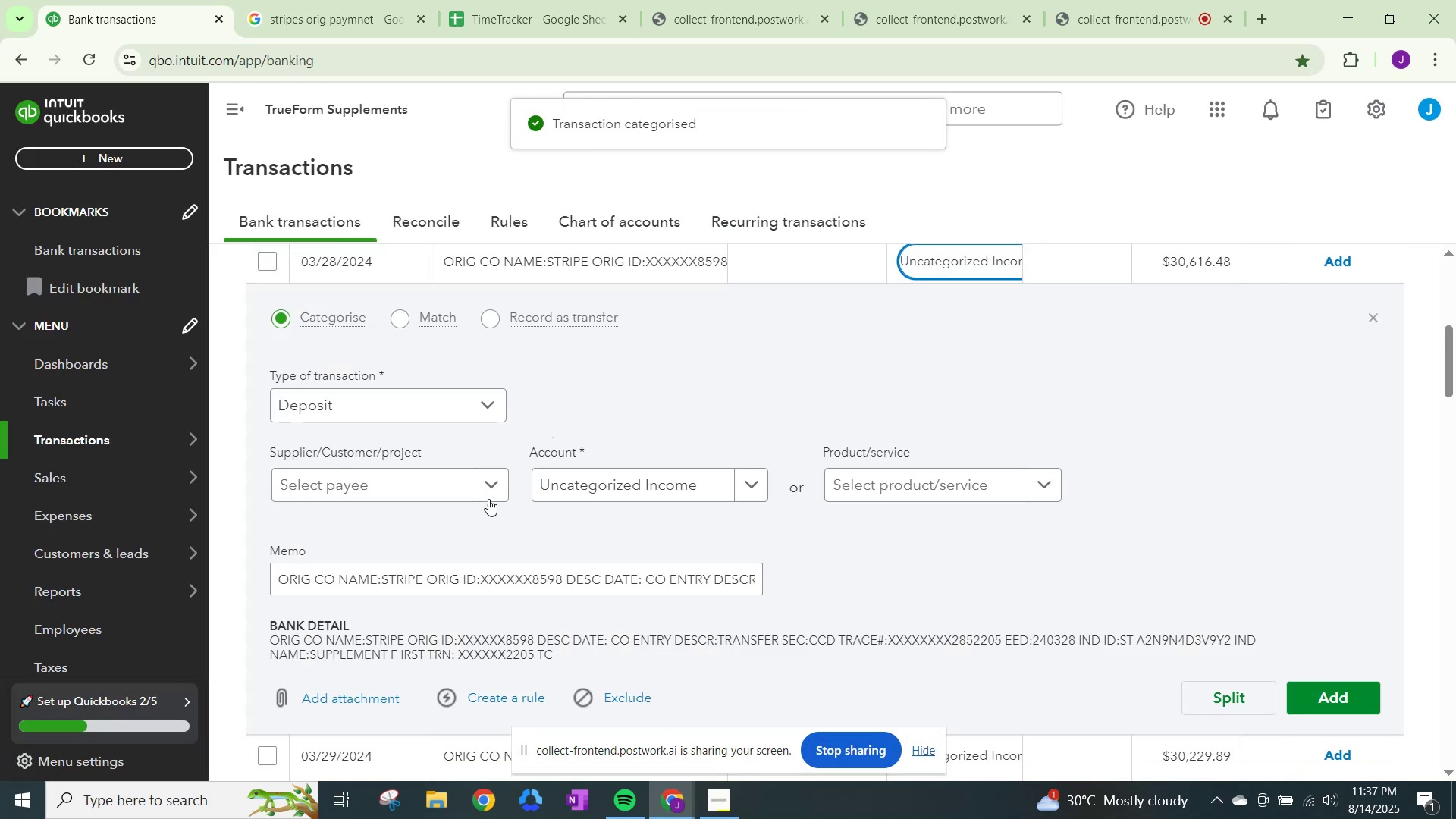 
left_click([434, 482])
 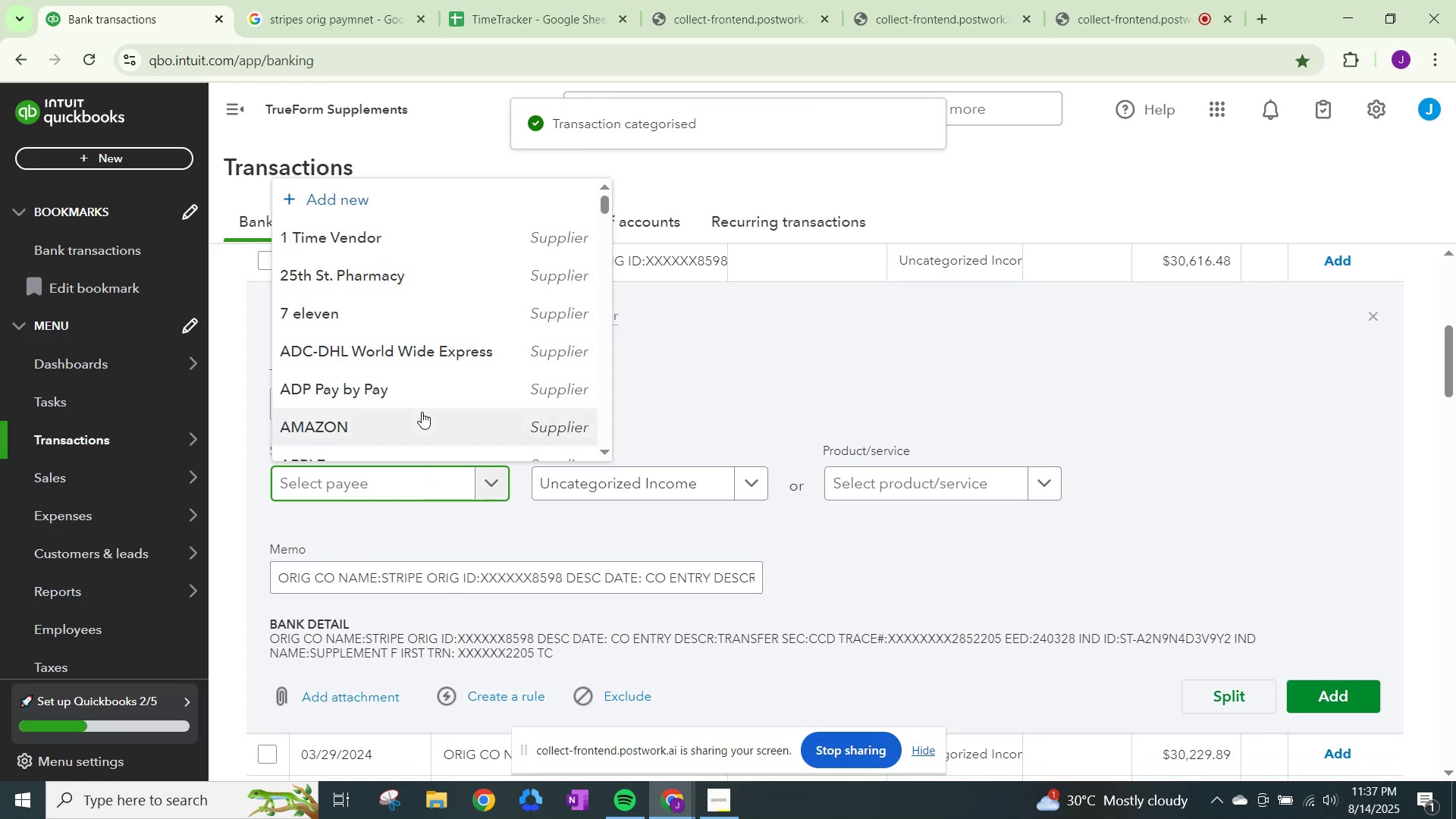 
key(Control+V)
 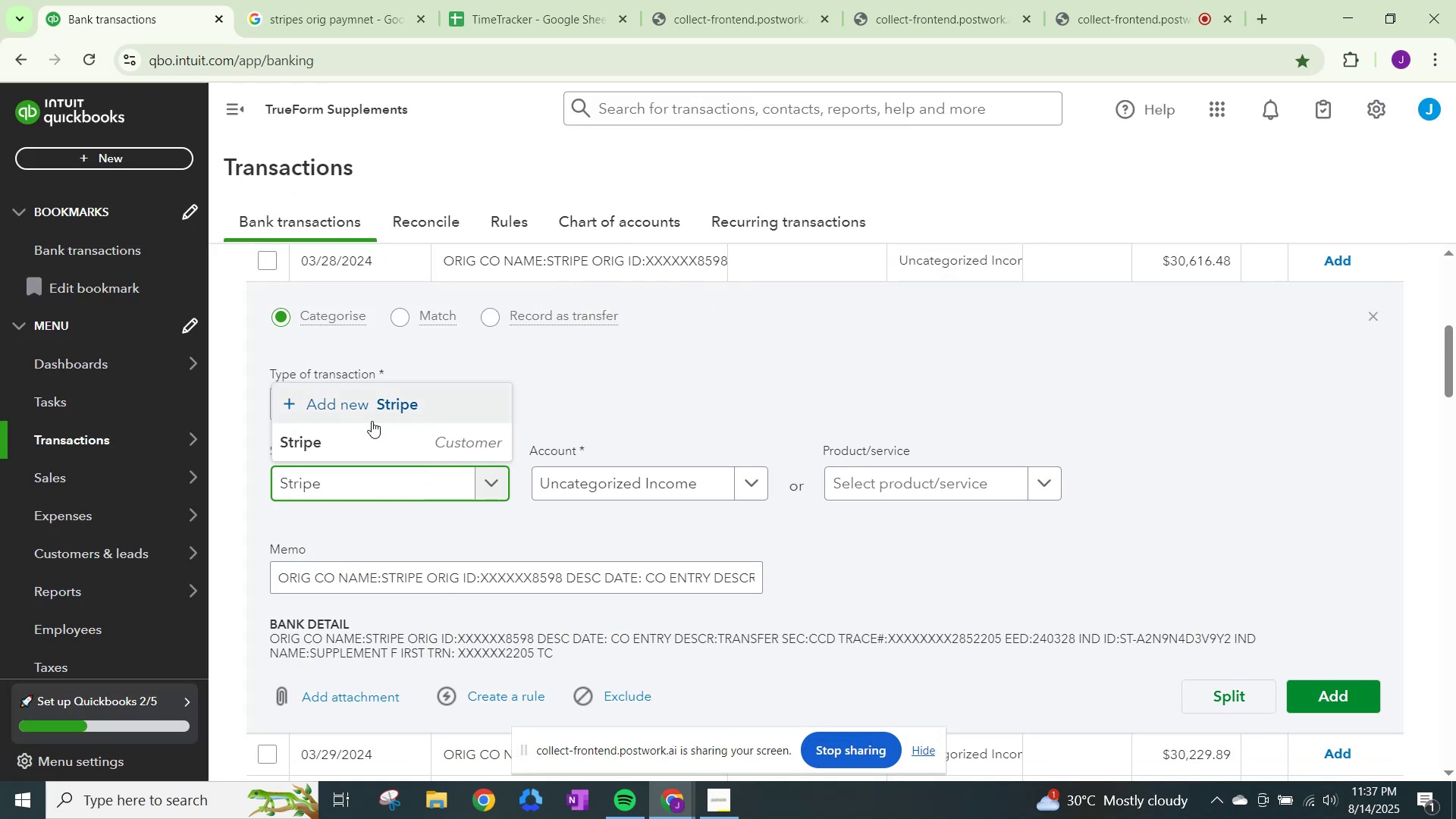 
left_click([372, 441])
 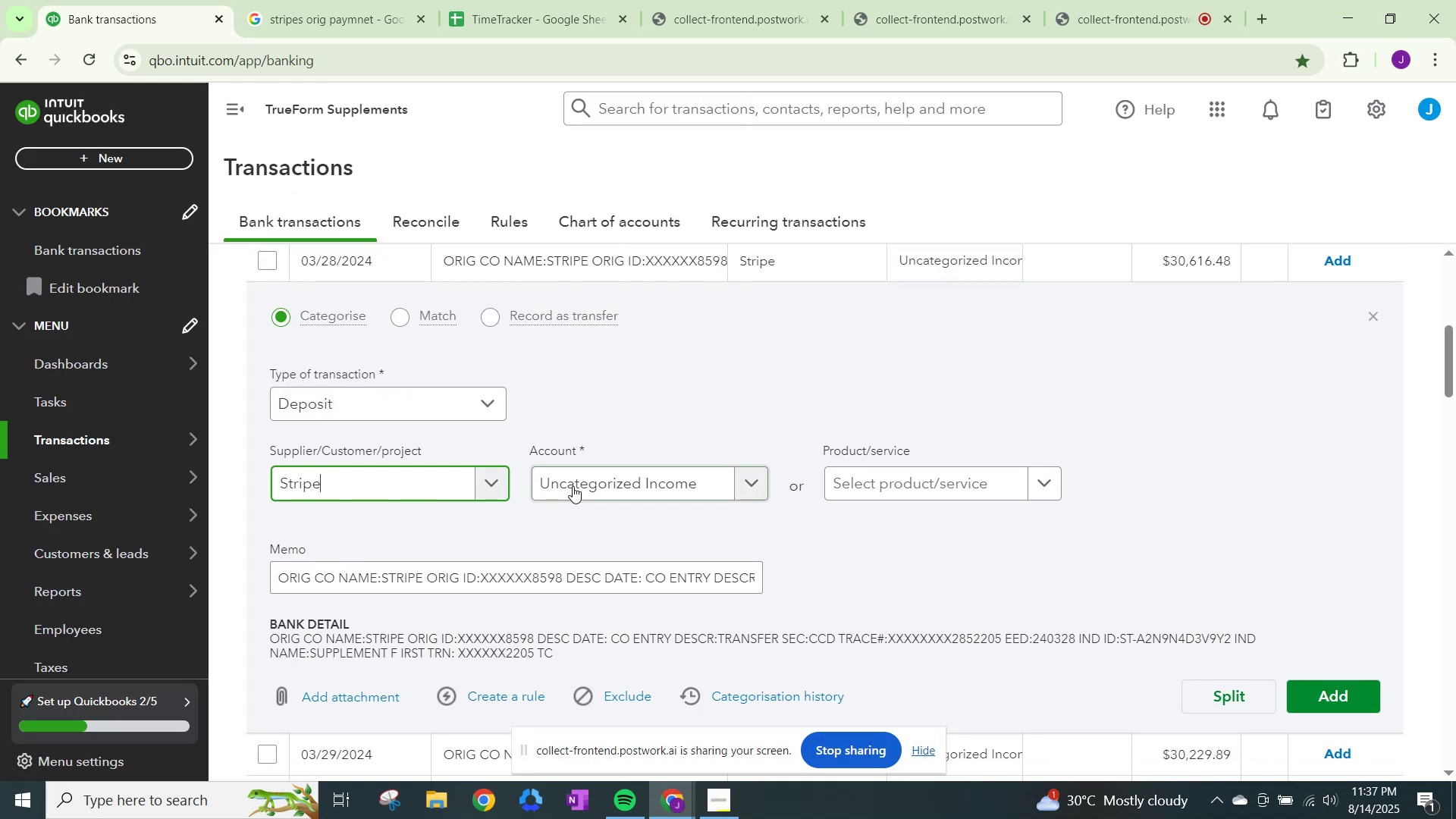 
double_click([573, 486])
 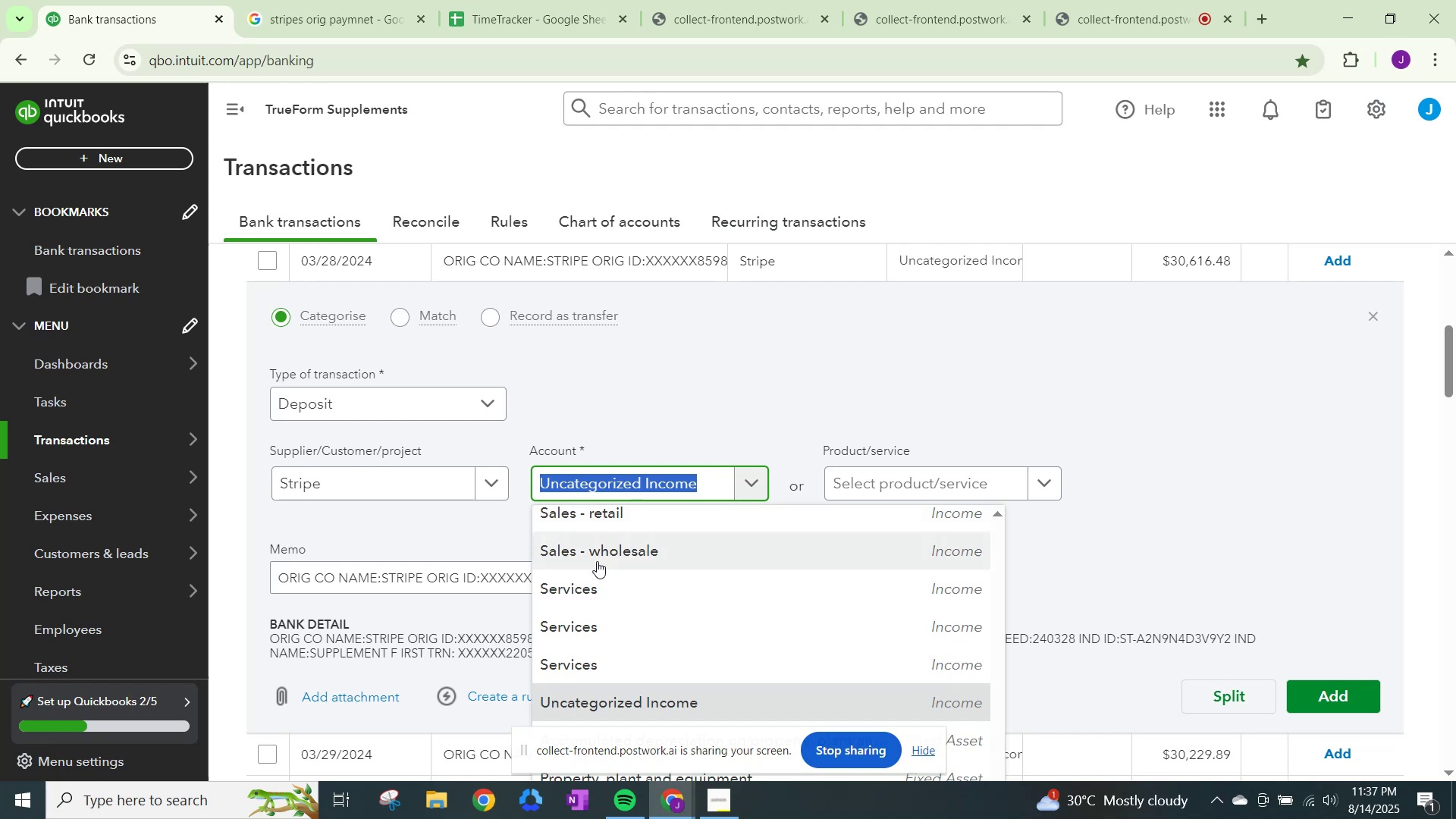 
left_click([597, 579])
 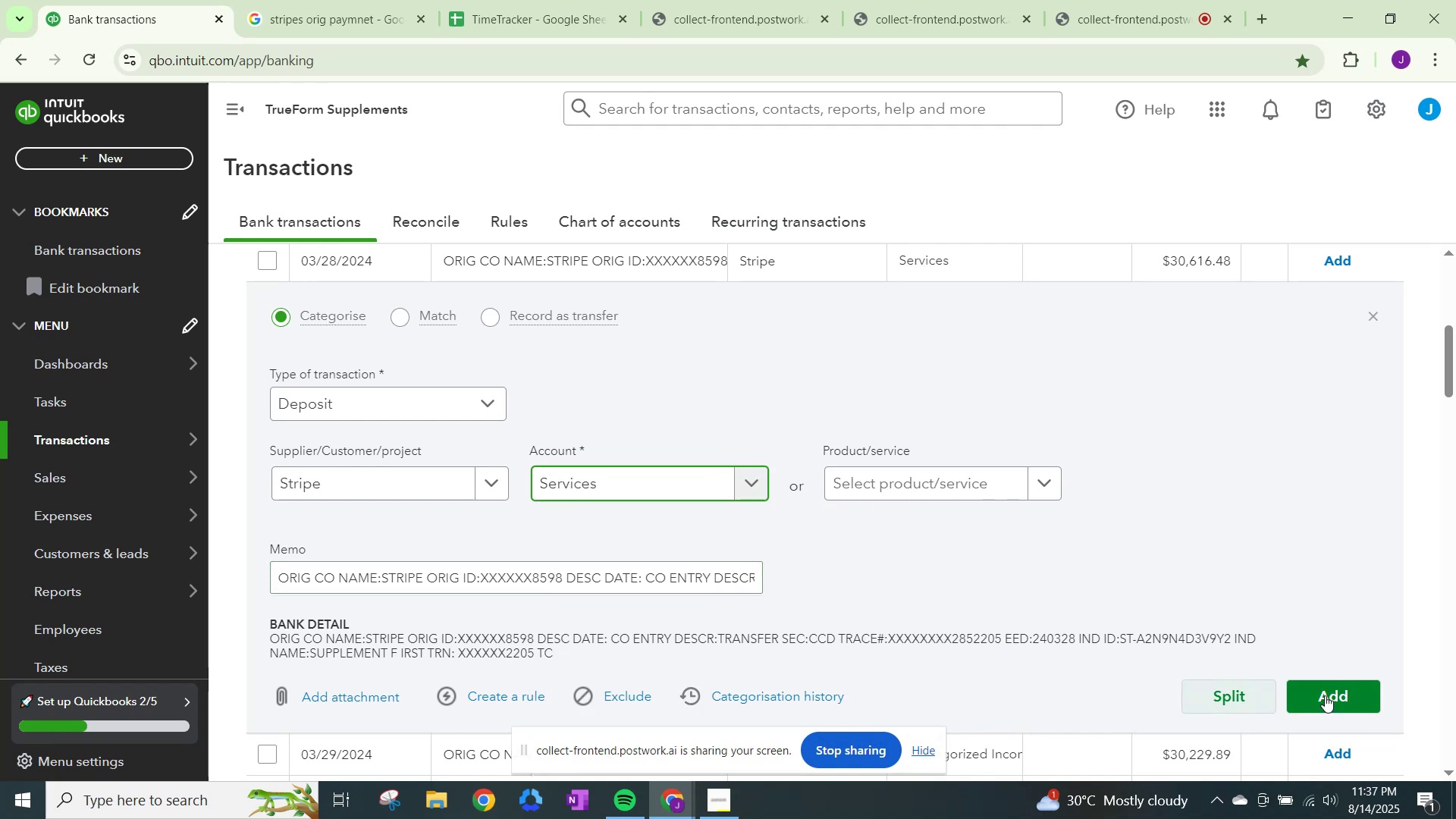 
left_click([1326, 695])
 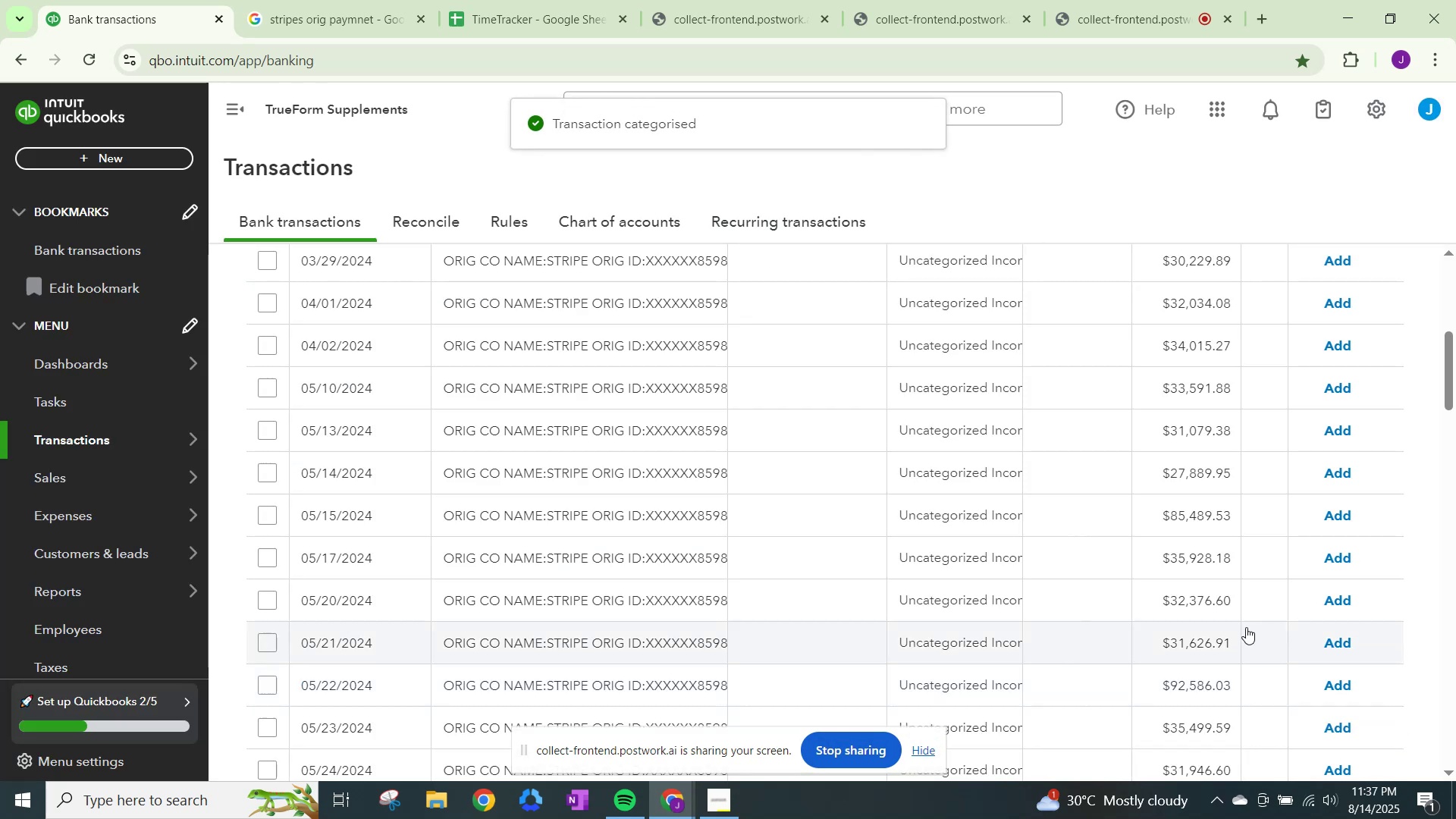 
left_click([952, 265])
 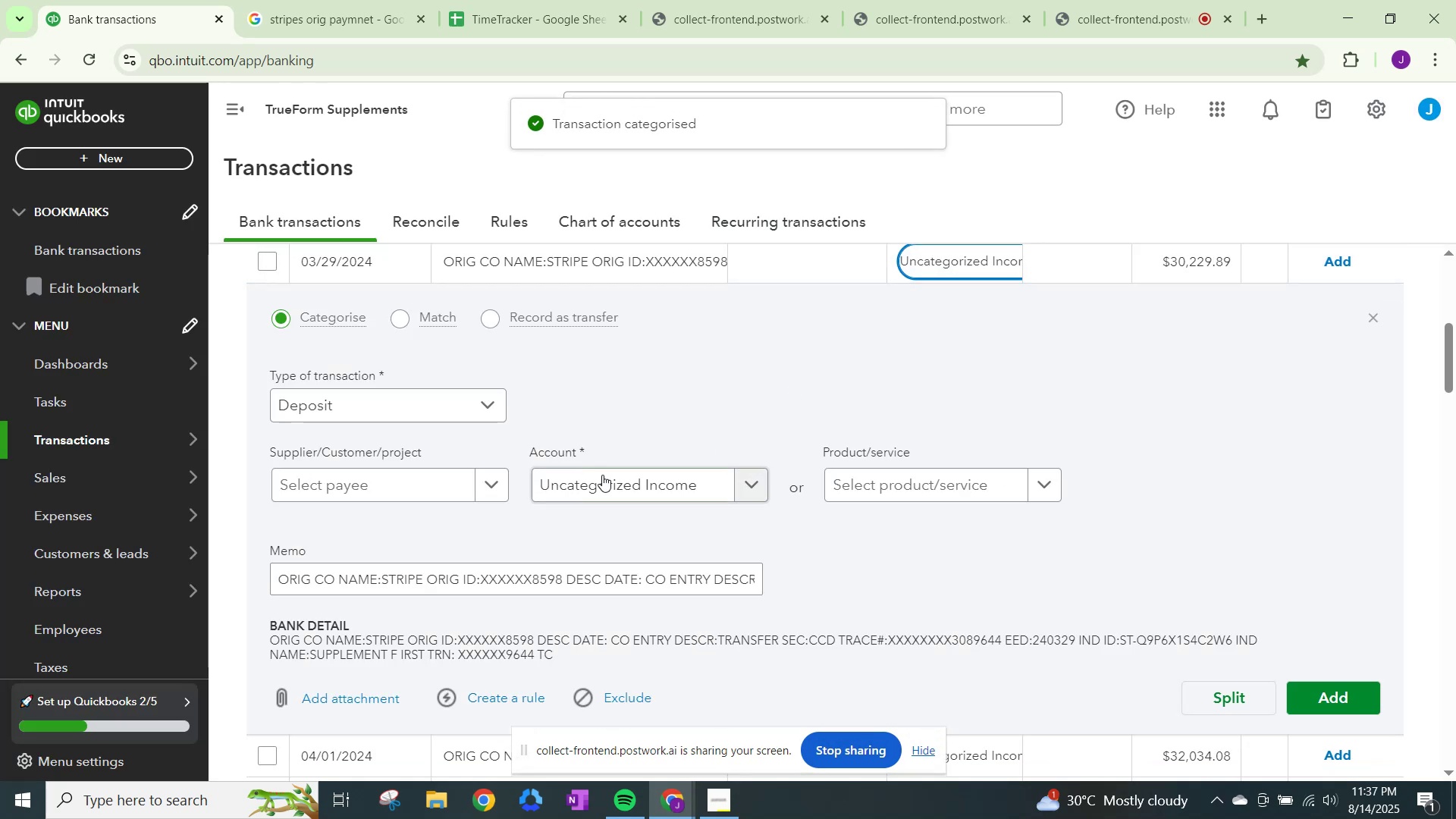 
left_click([453, 472])
 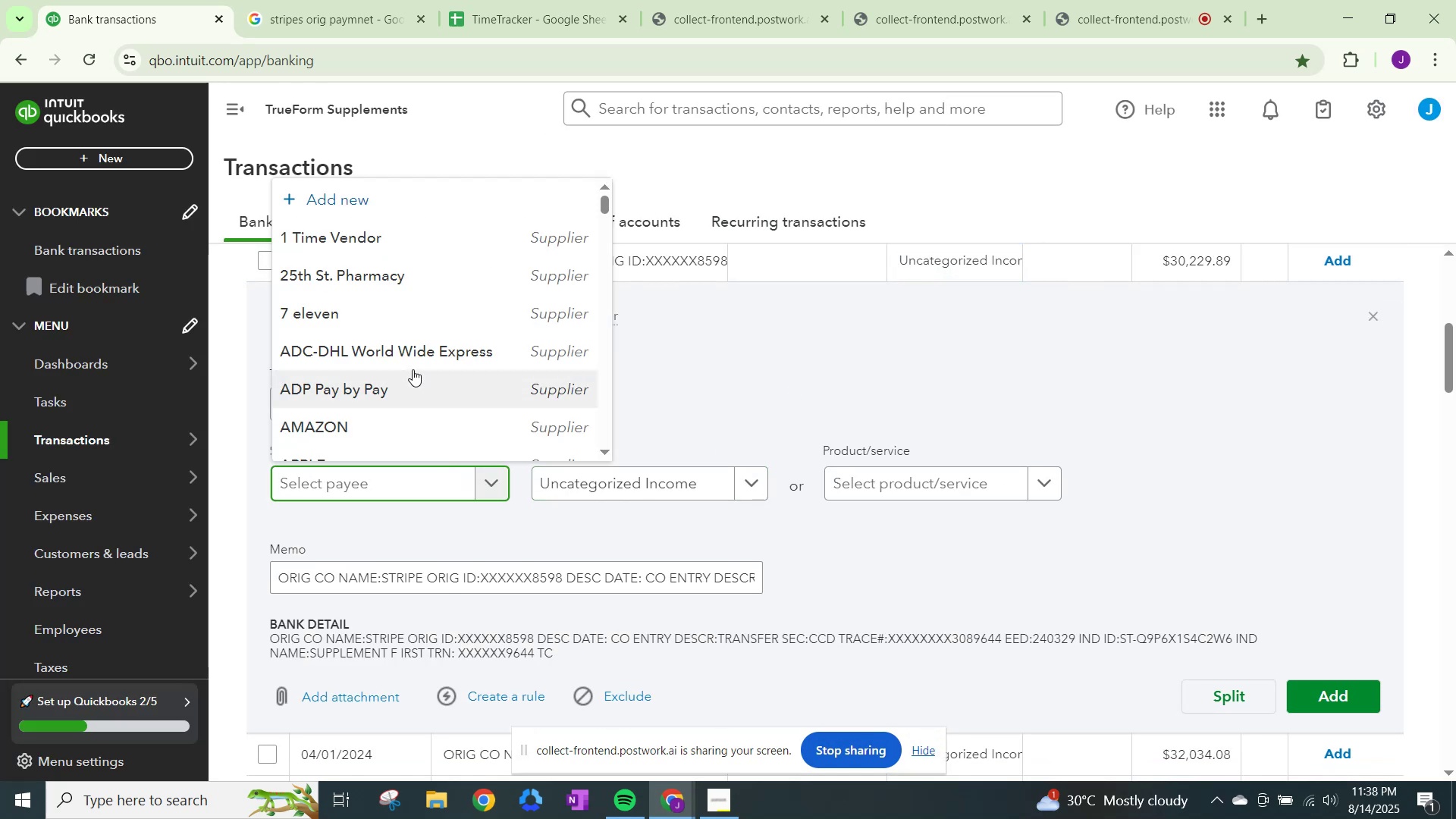 
key(Control+V)
 